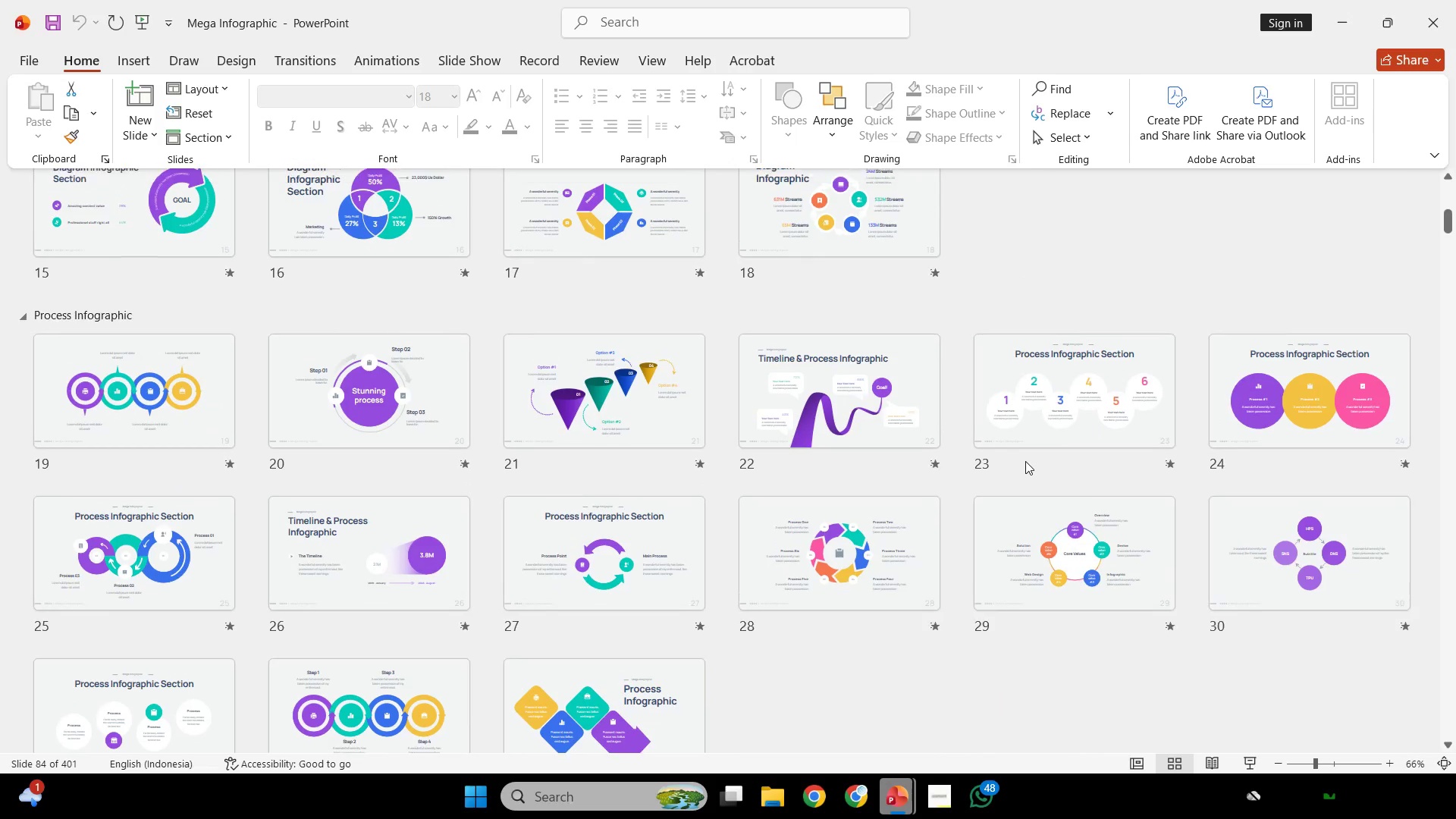 
scroll: coordinate [1025, 463], scroll_direction: down, amount: 2.0
 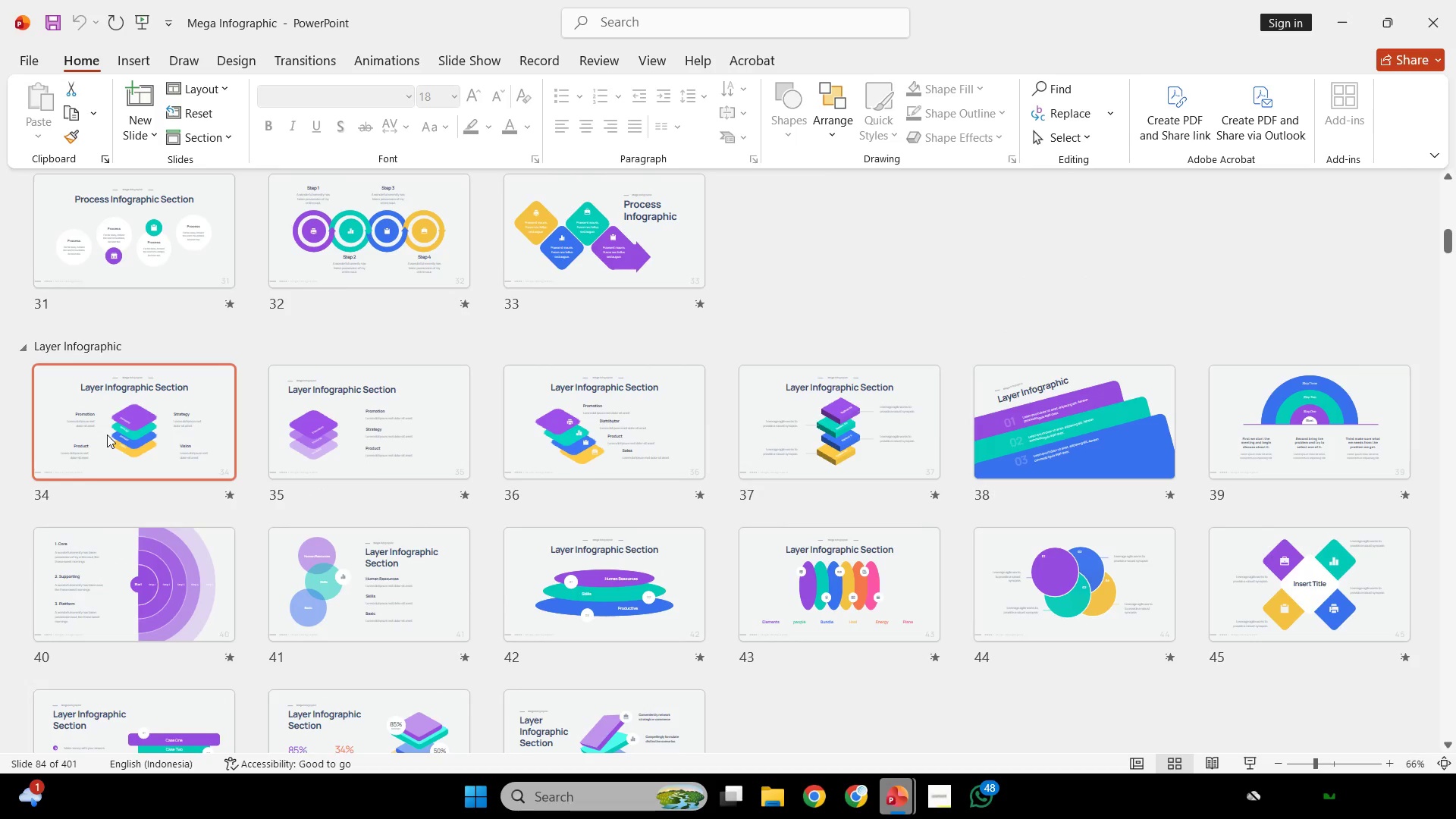 
double_click([107, 435])
 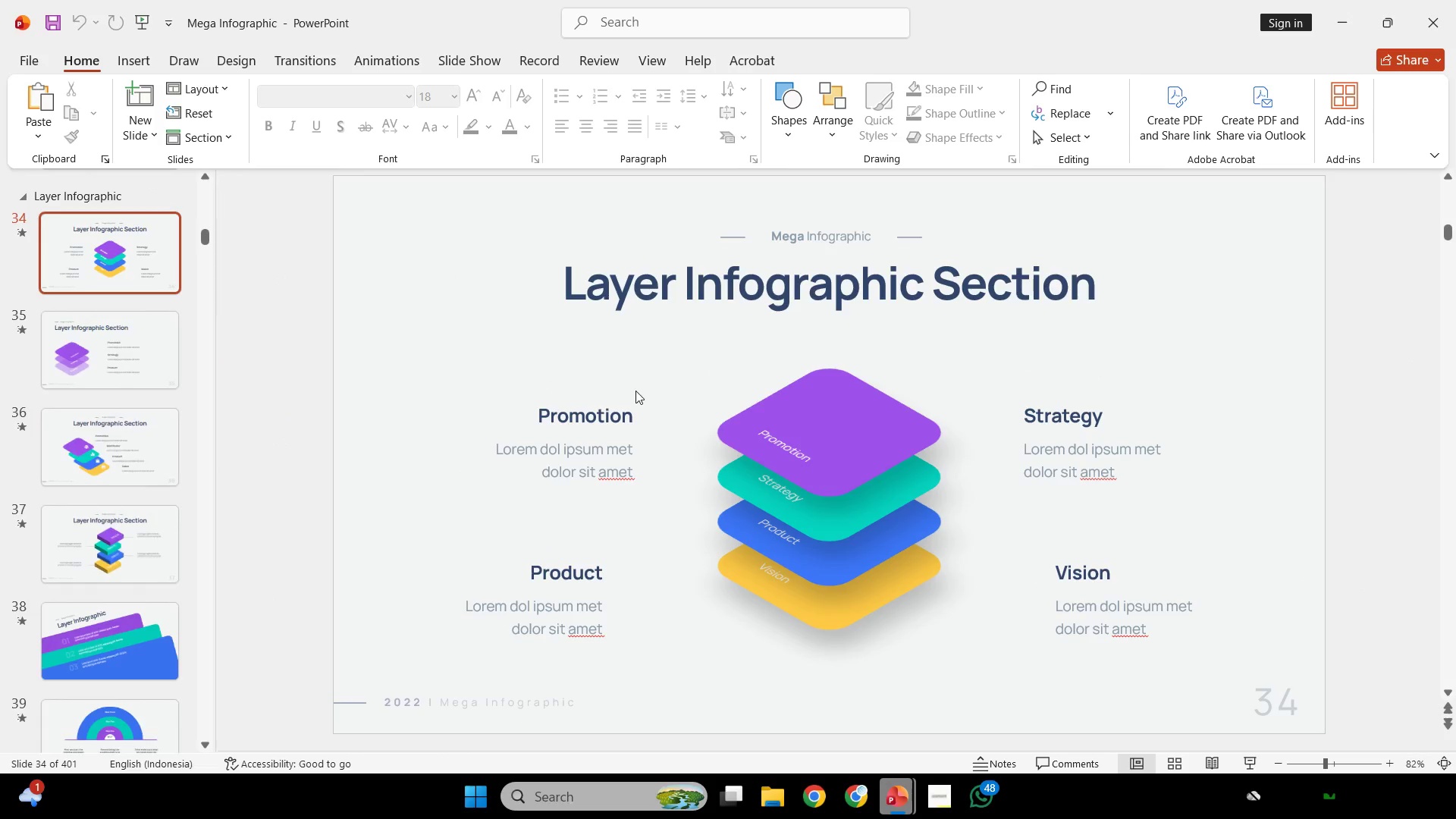 
key(Control+ControlLeft)
 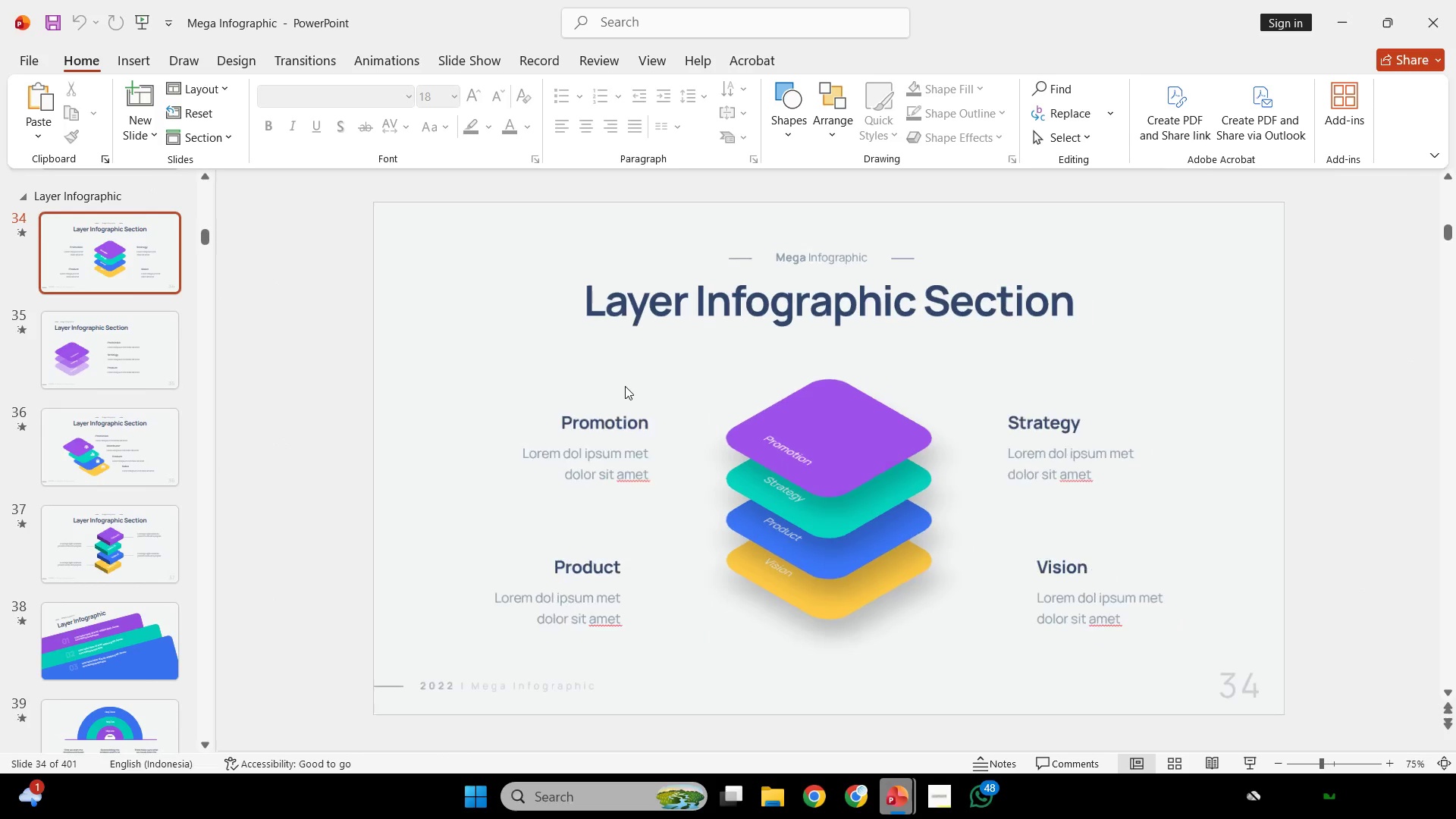 
left_click_drag(start_coordinate=[475, 369], to_coordinate=[1246, 676])
 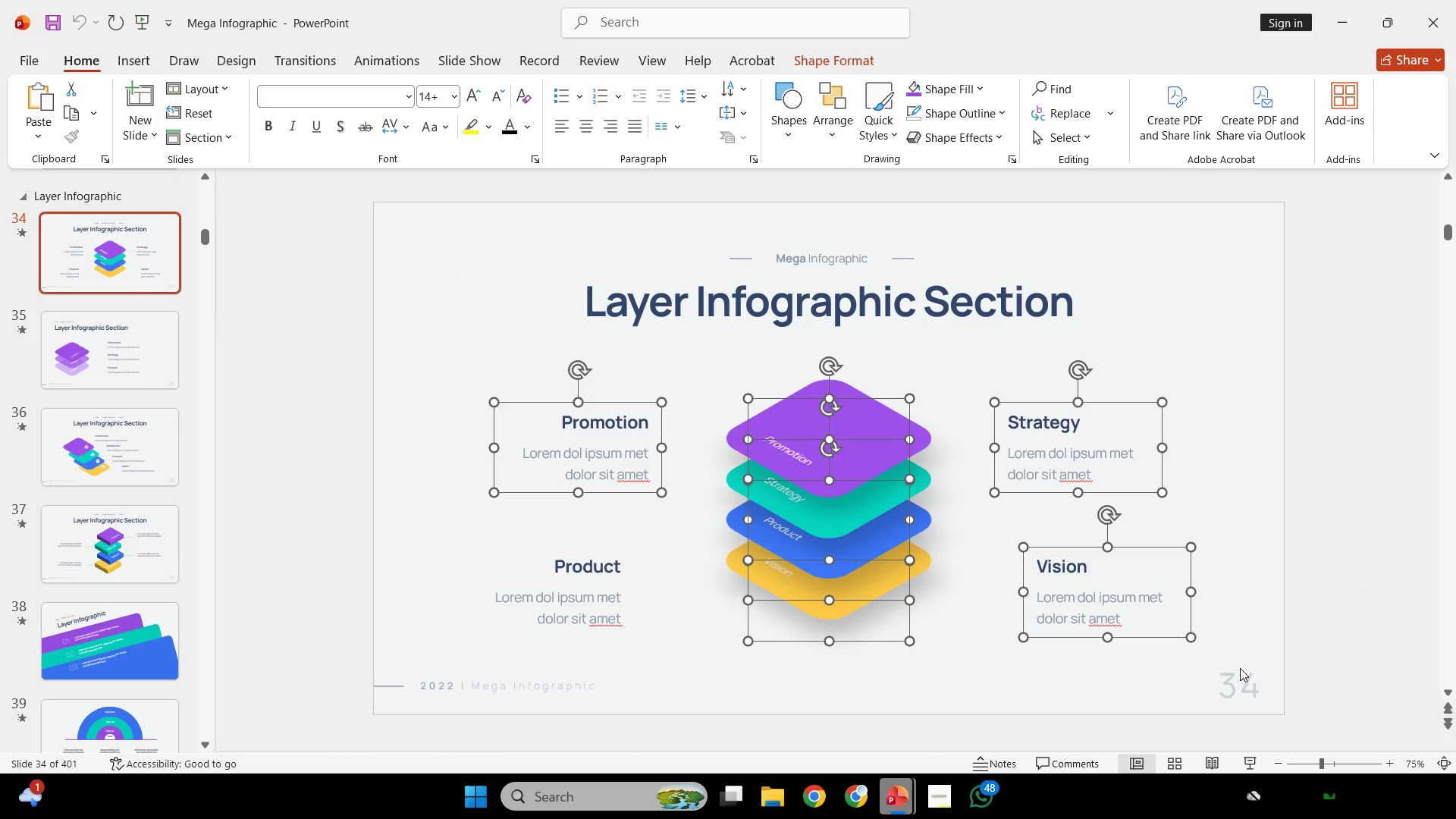 
scroll: coordinate [625, 386], scroll_direction: down, amount: 1.0
 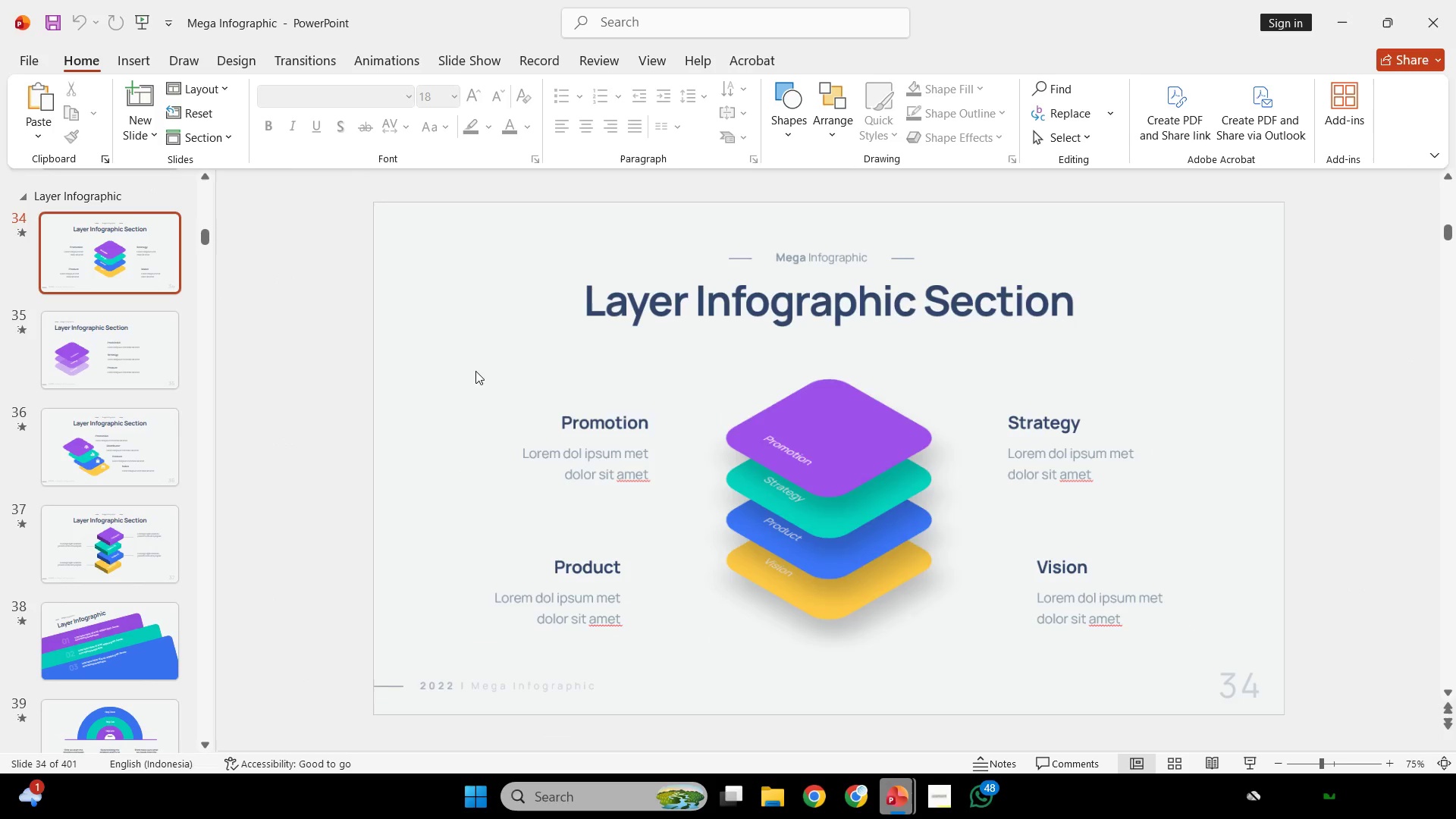 
key(Control+ControlLeft)
 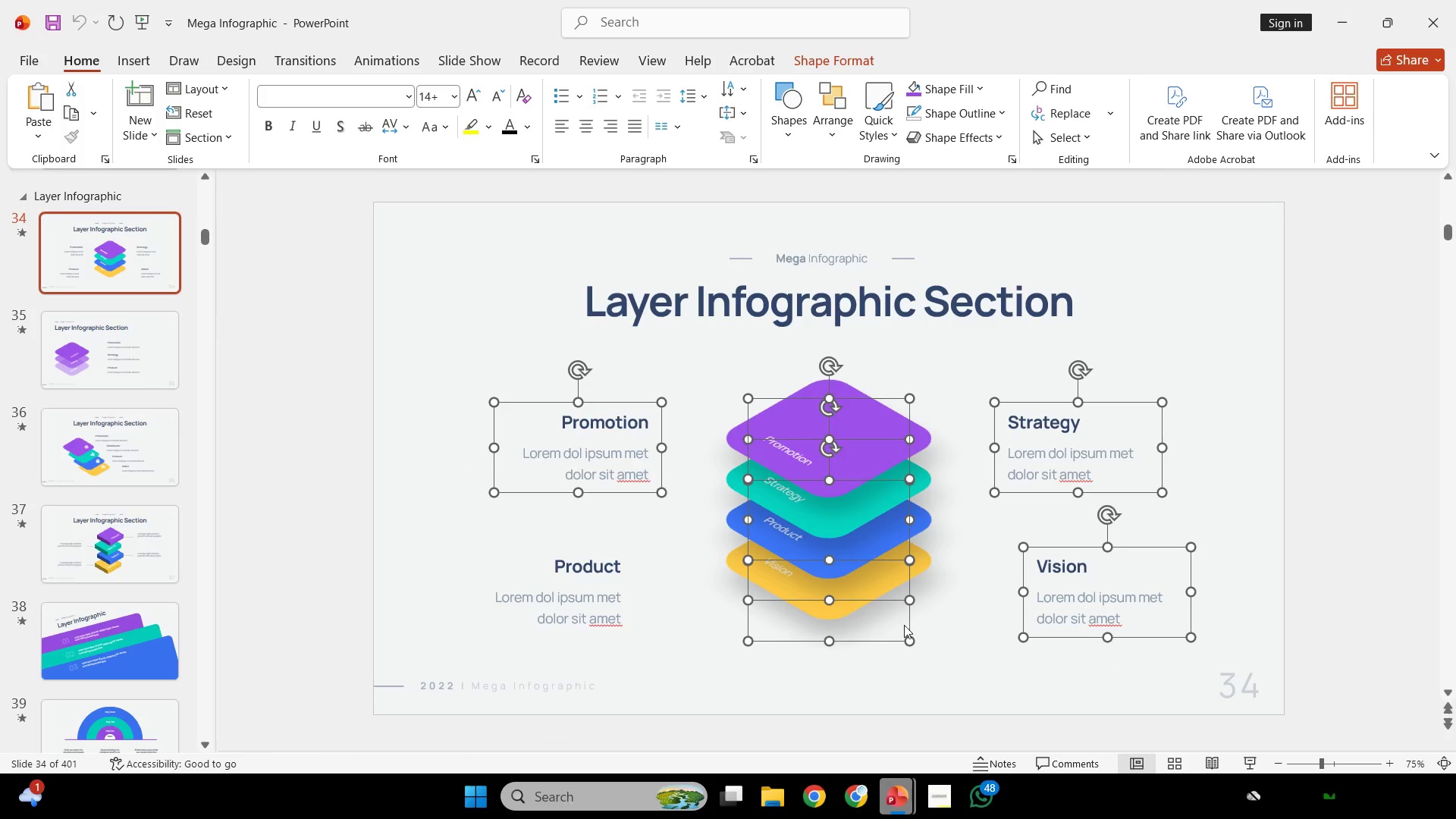 
hold_key(key=ShiftLeft, duration=0.78)
left_click([632, 564])
 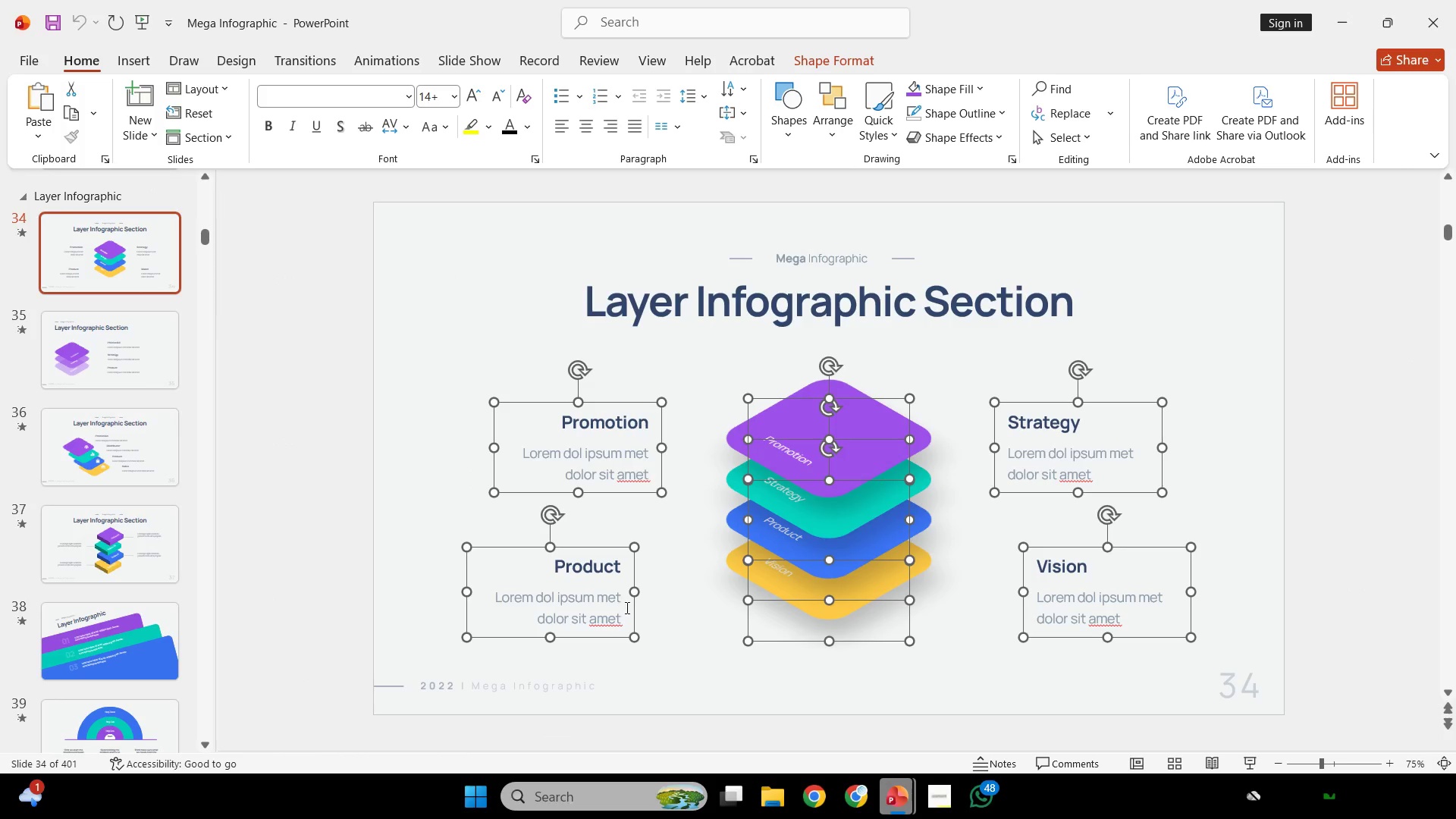 
key(Control+C)
 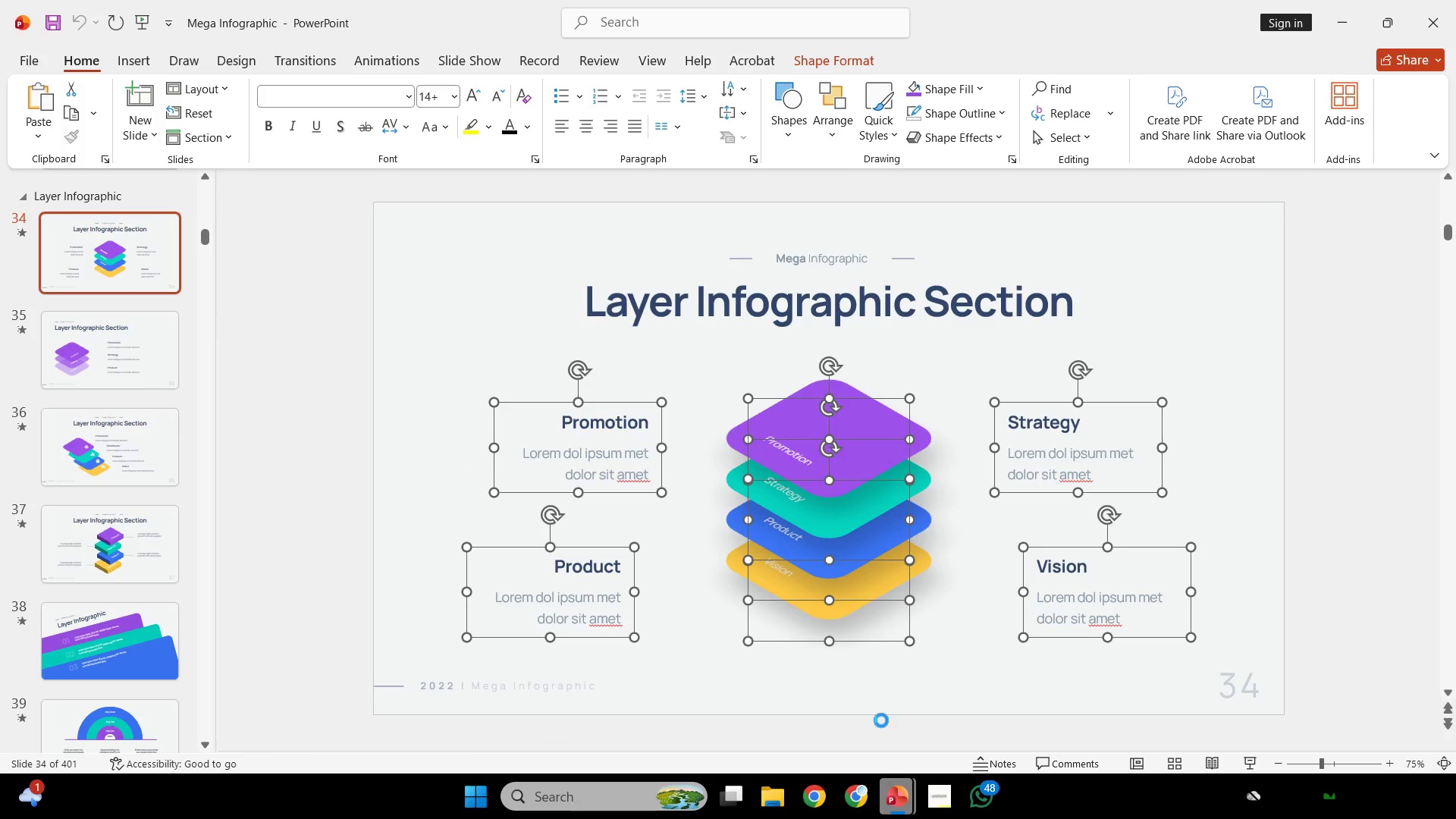 
key(Control+C)
 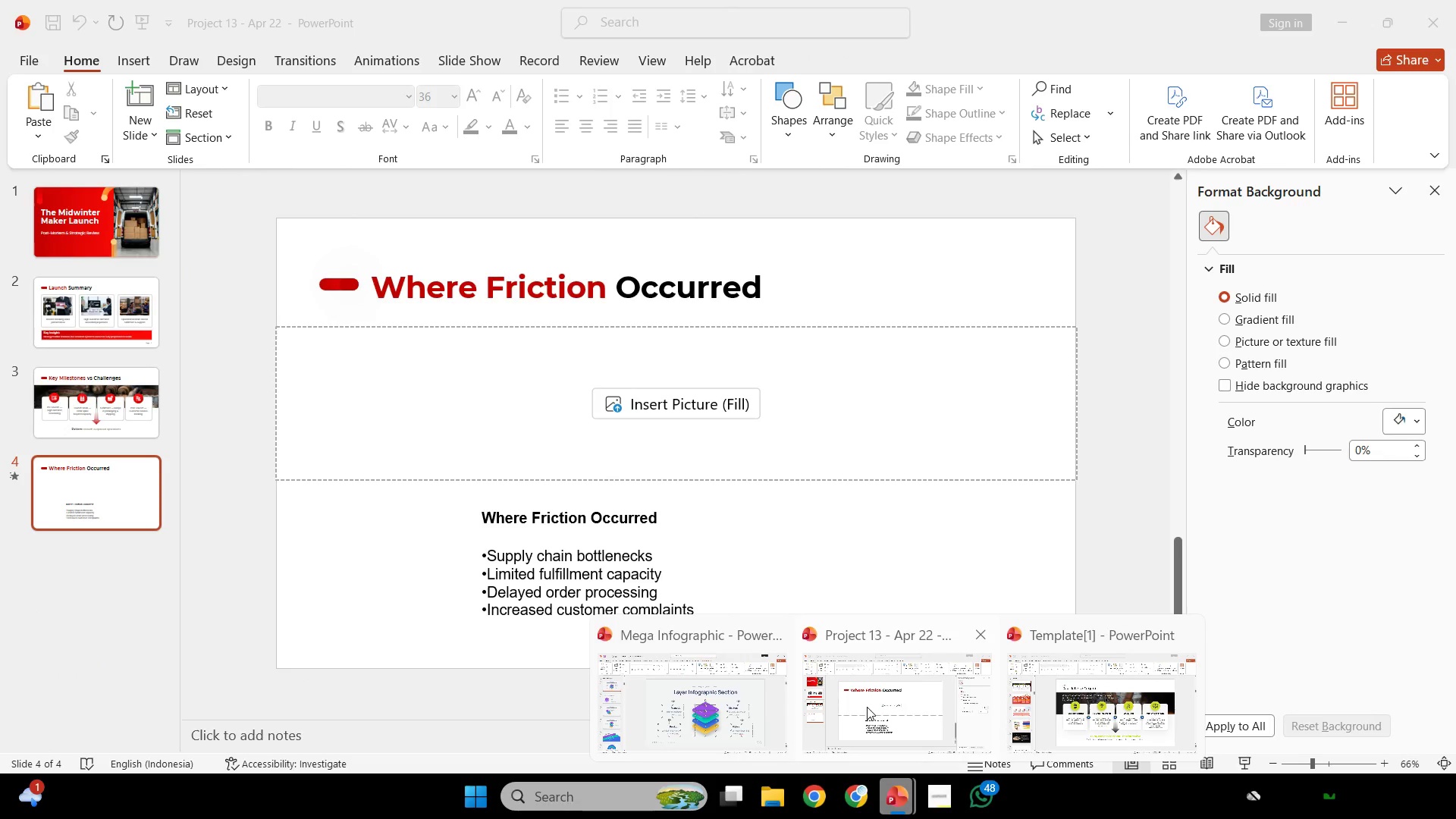 
left_click([867, 707])
 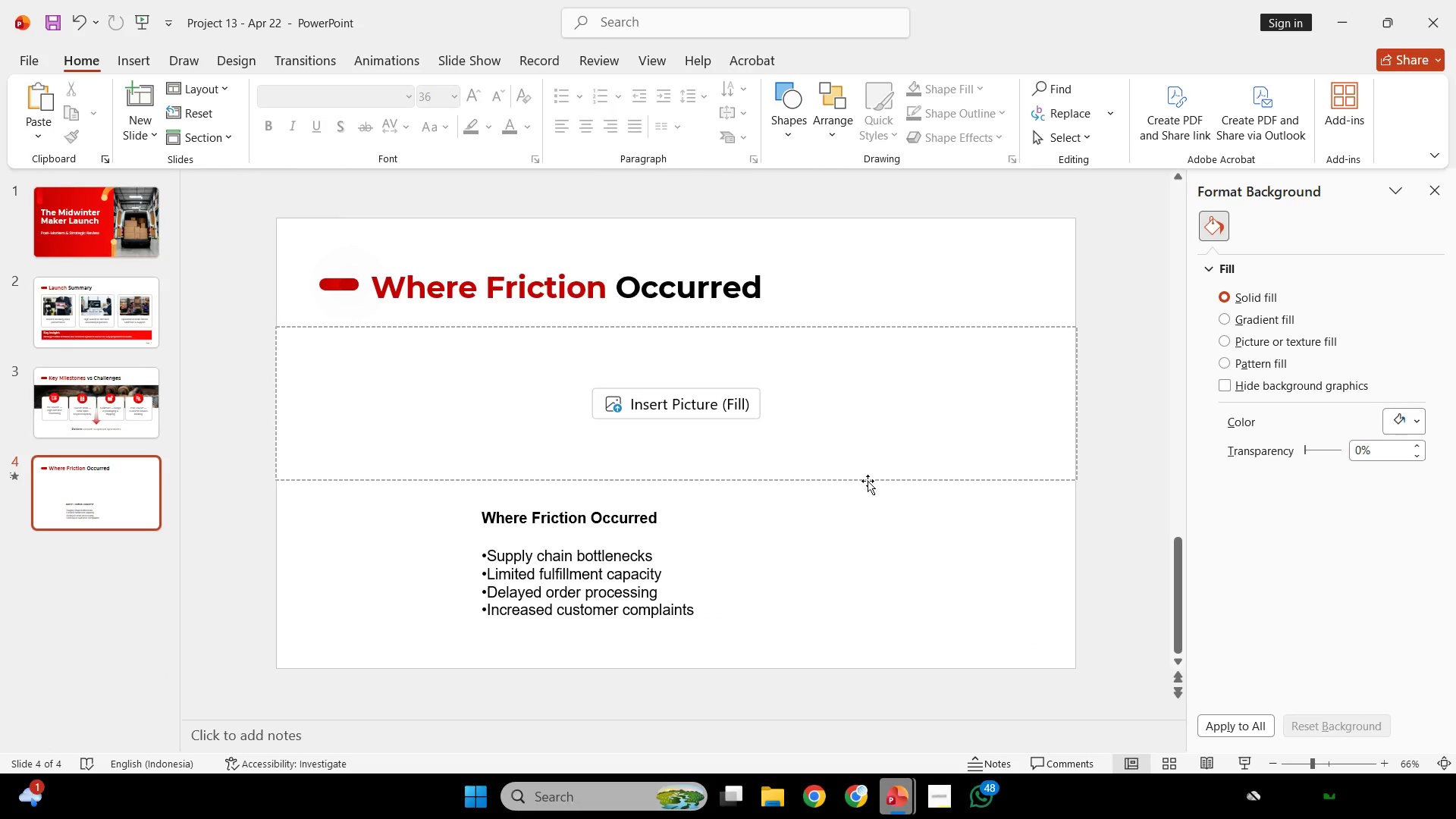 
left_click([871, 475])
 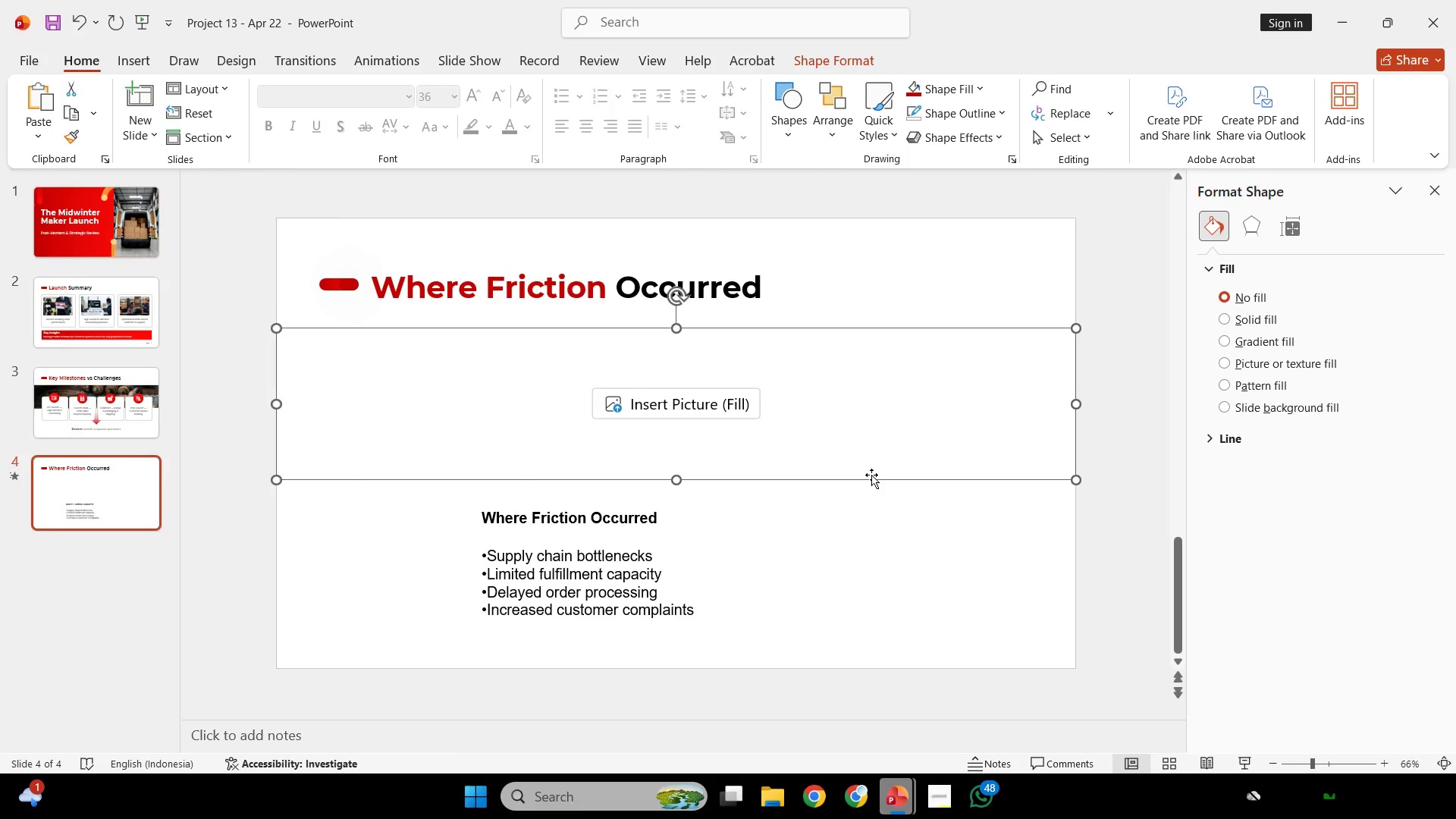 
key(Backspace)
 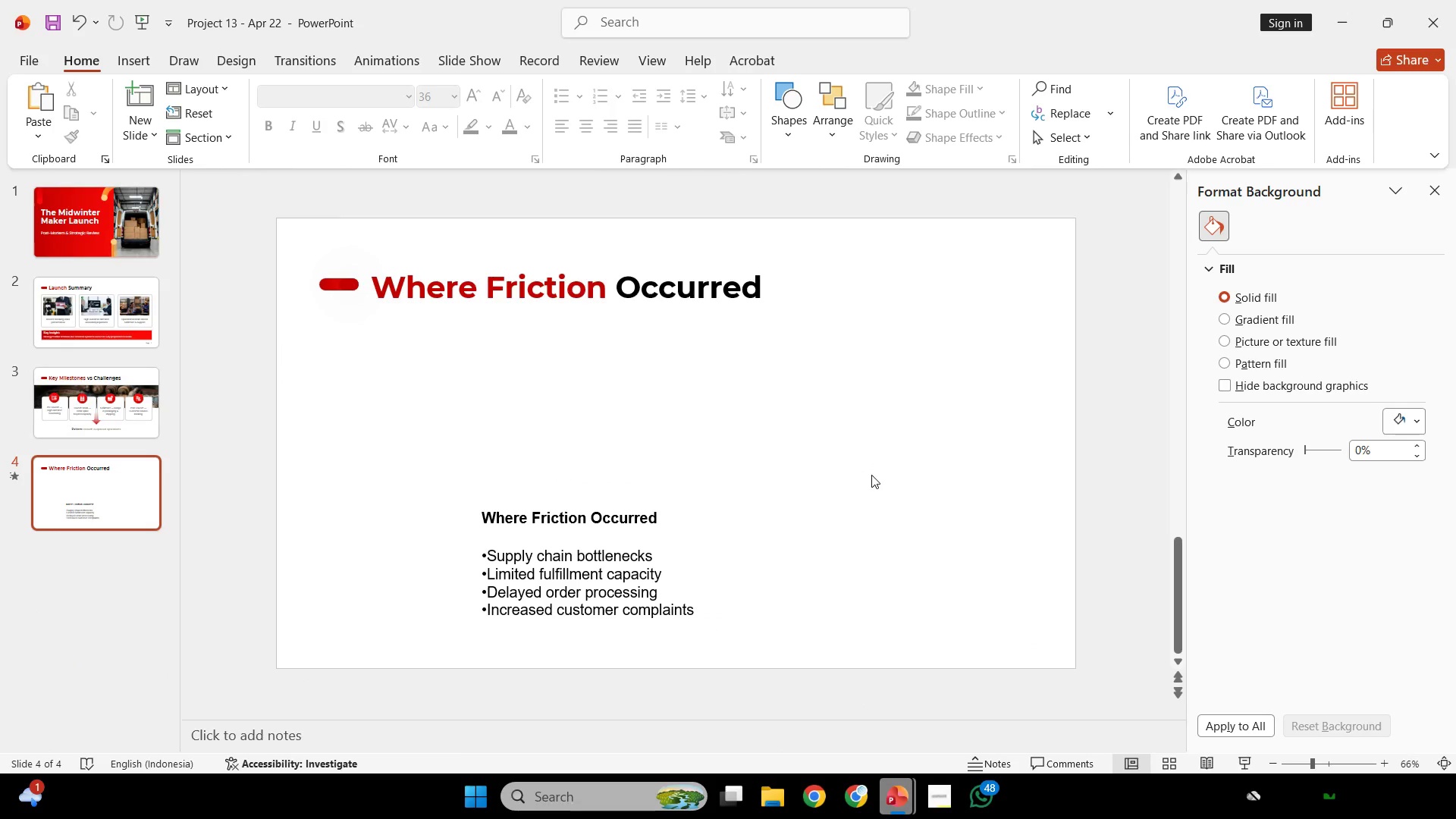 
key(Control+V)
 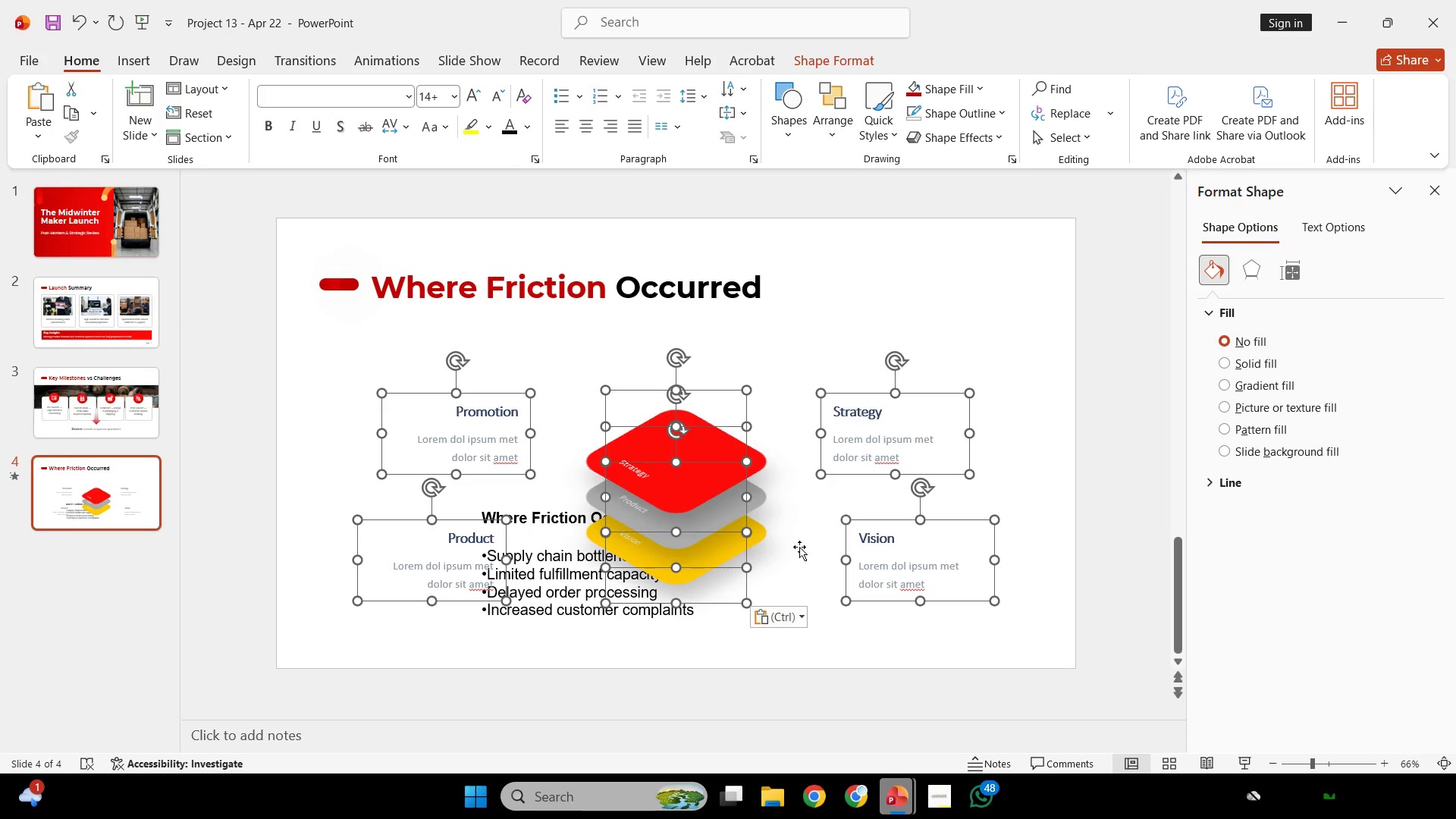 
left_click([560, 618])
 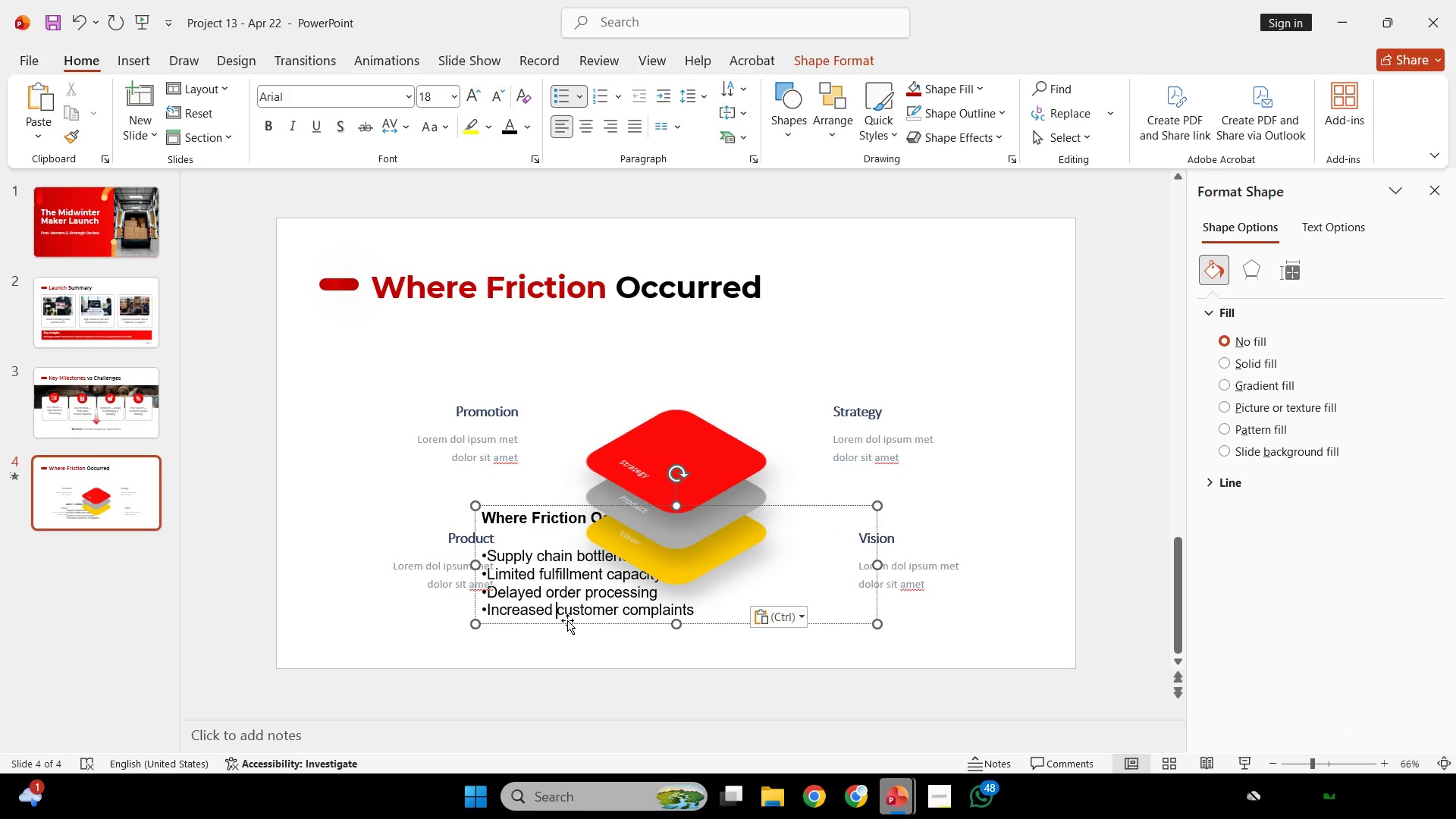 
left_click_drag(start_coordinate=[567, 620], to_coordinate=[636, 721])
 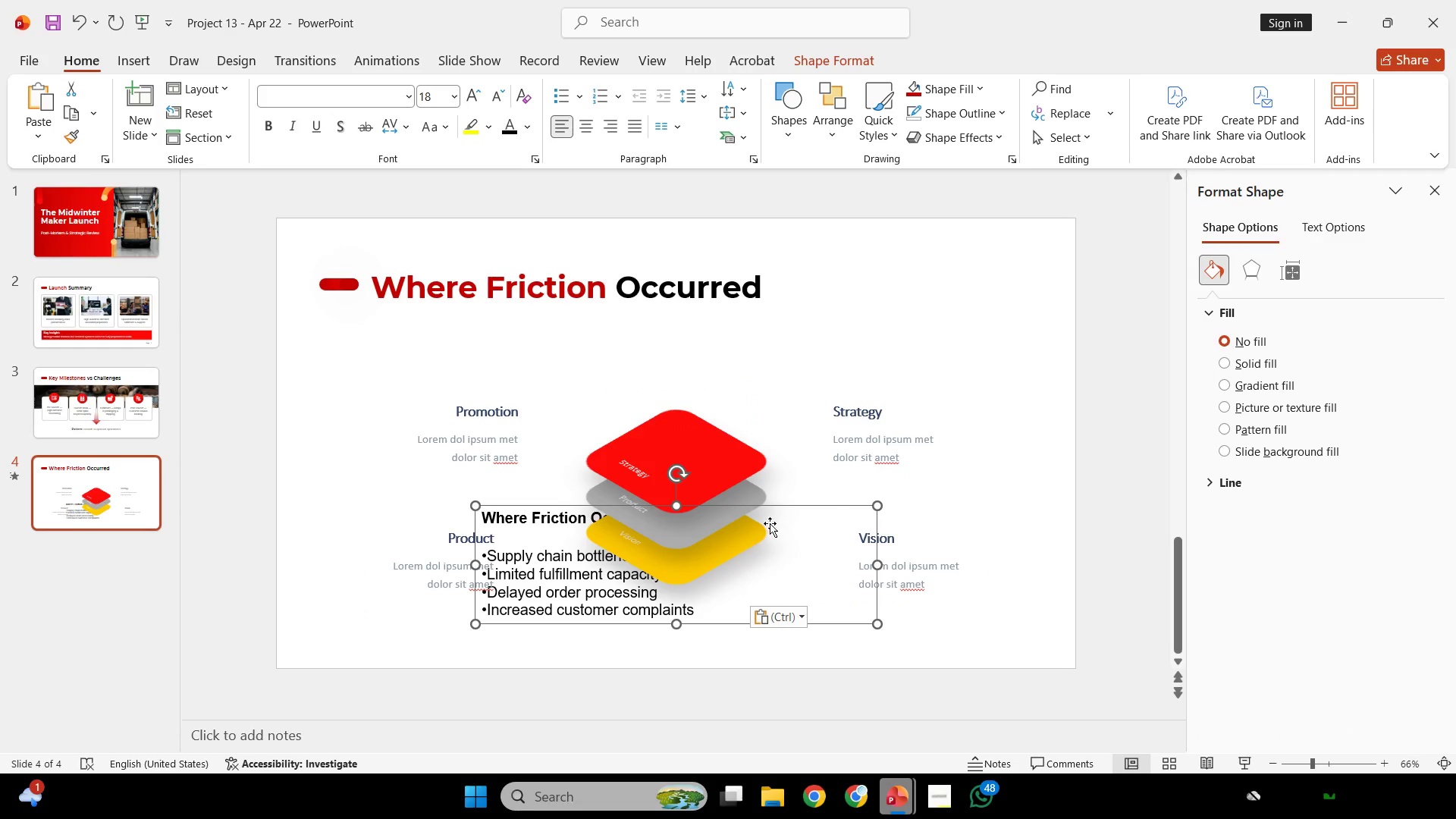 
hold_key(key=ControlLeft, duration=0.33)
scroll: coordinate [768, 529], scroll_direction: down, amount: 2.0
 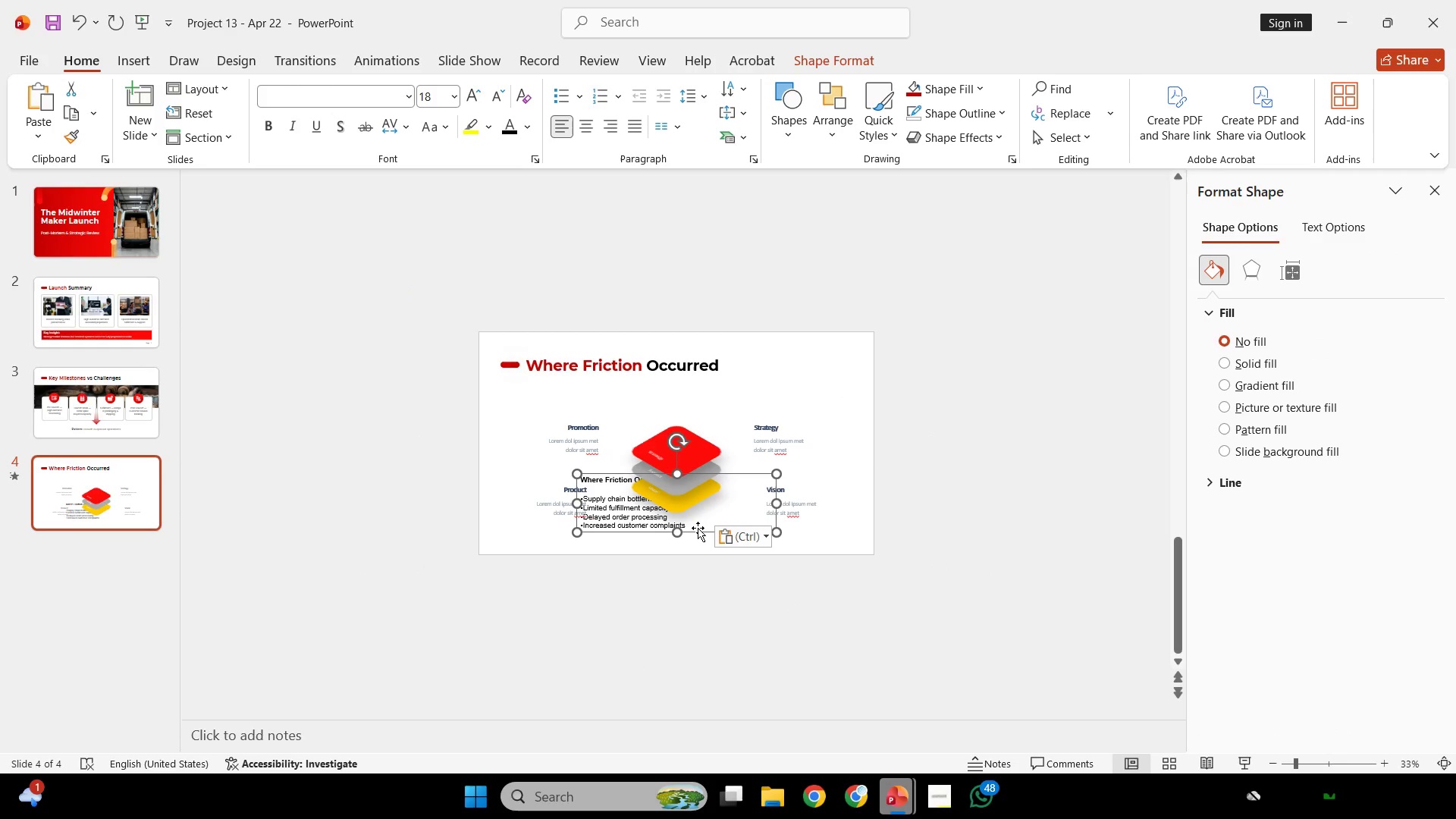 
left_click_drag(start_coordinate=[698, 529], to_coordinate=[698, 619])
 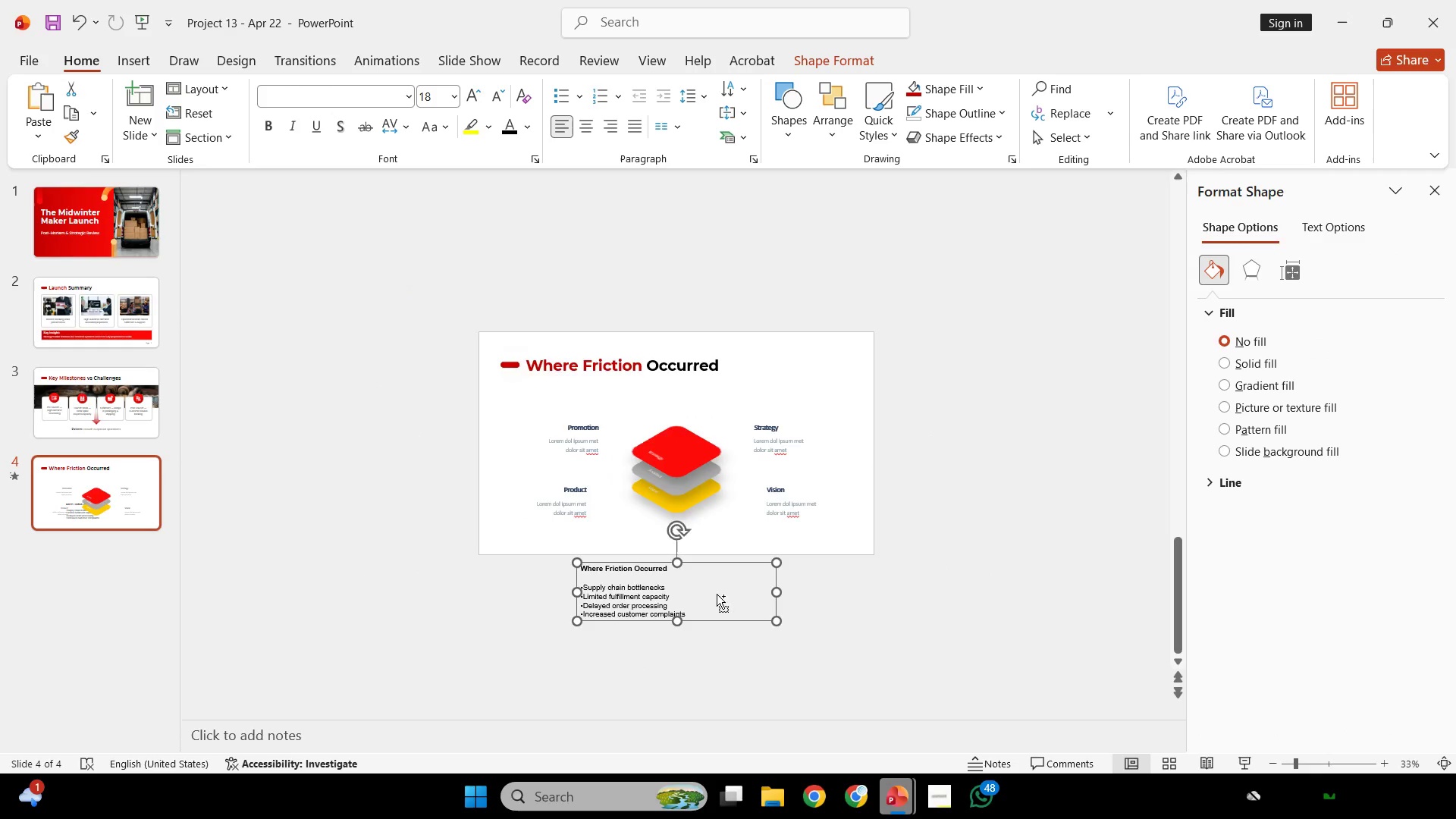 
hold_key(key=ControlLeft, duration=0.41)
 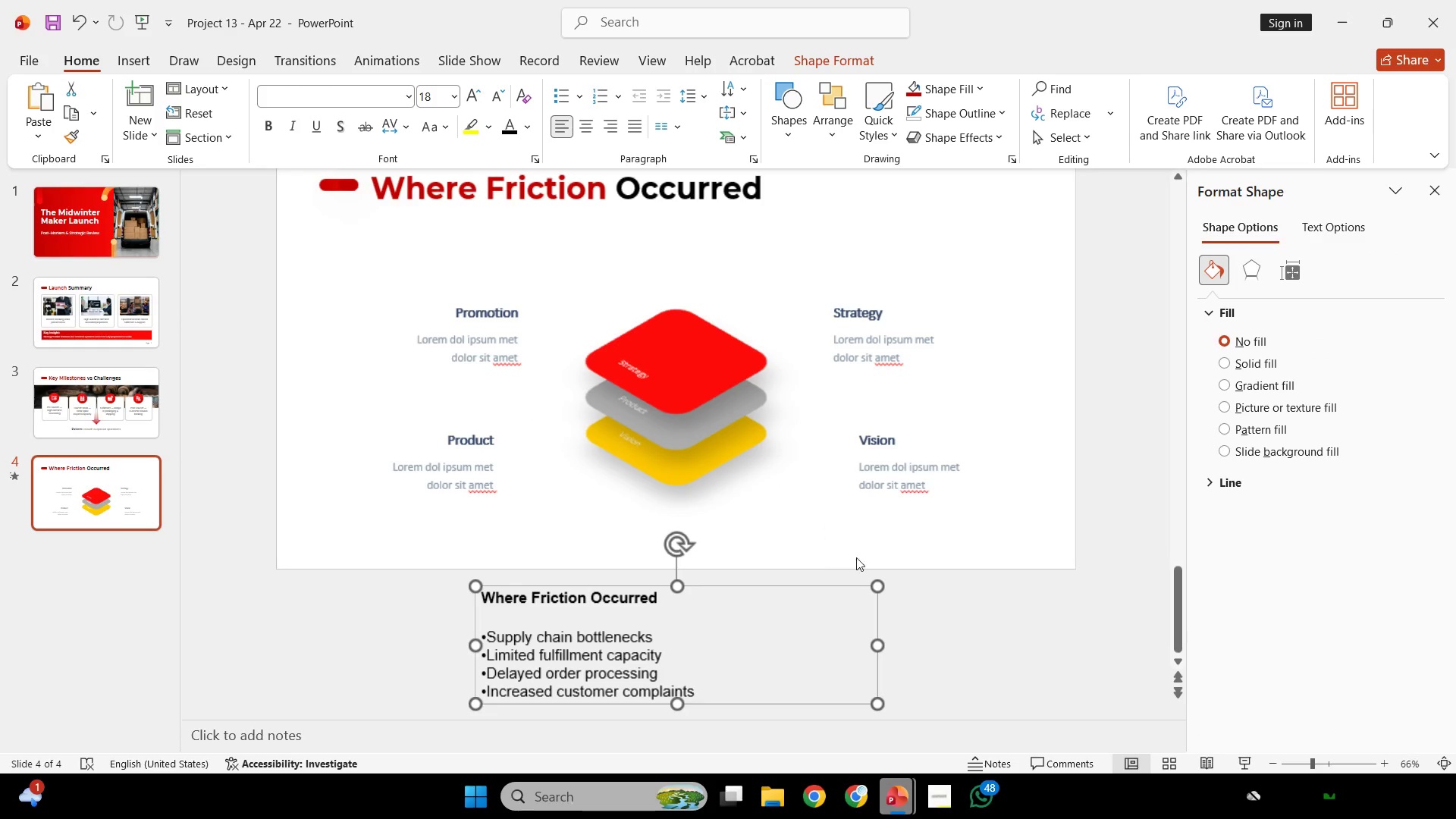 
key(Control+ControlLeft)
 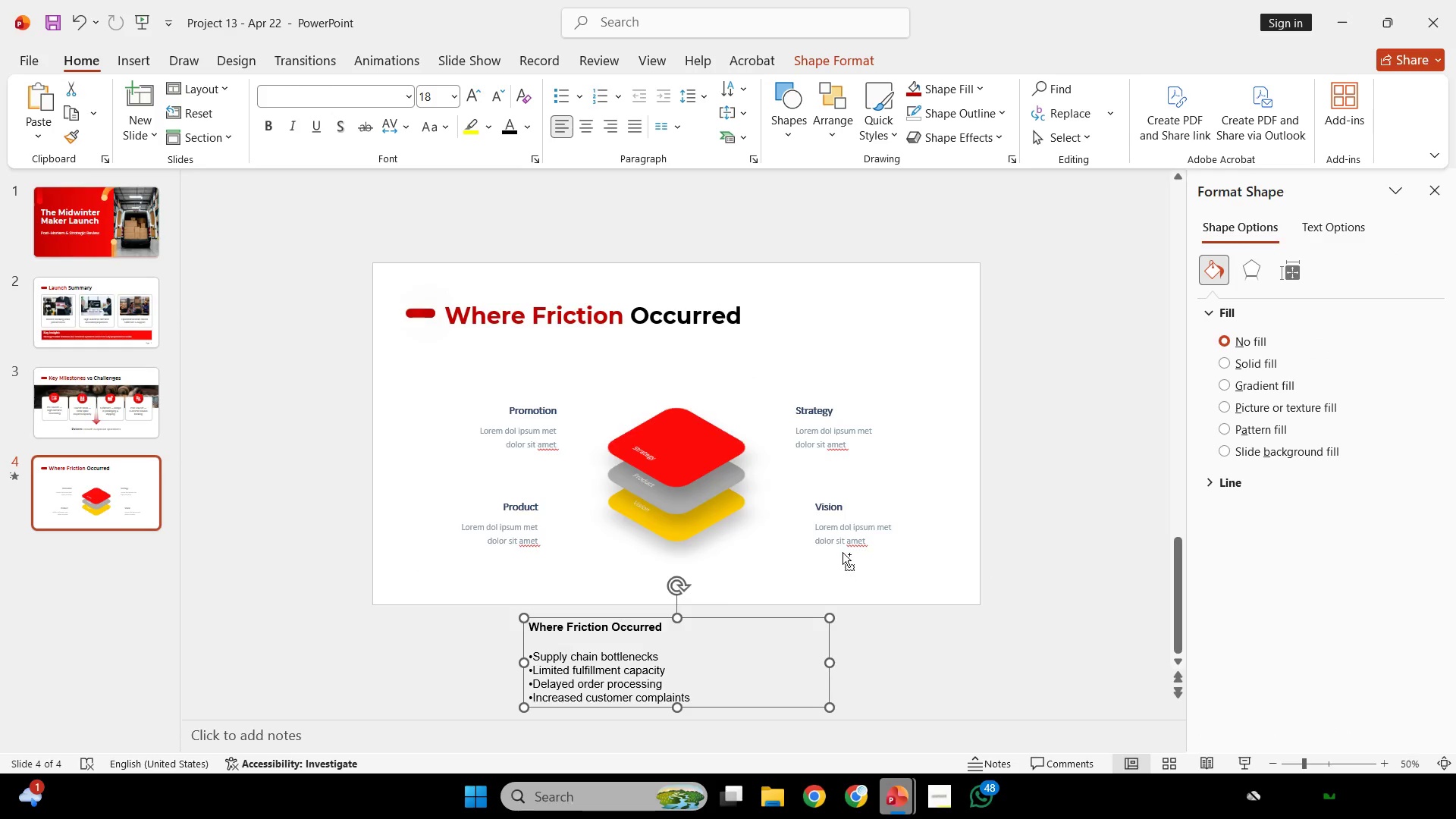 
scroll: coordinate [752, 578], scroll_direction: none, amount: 0.0
 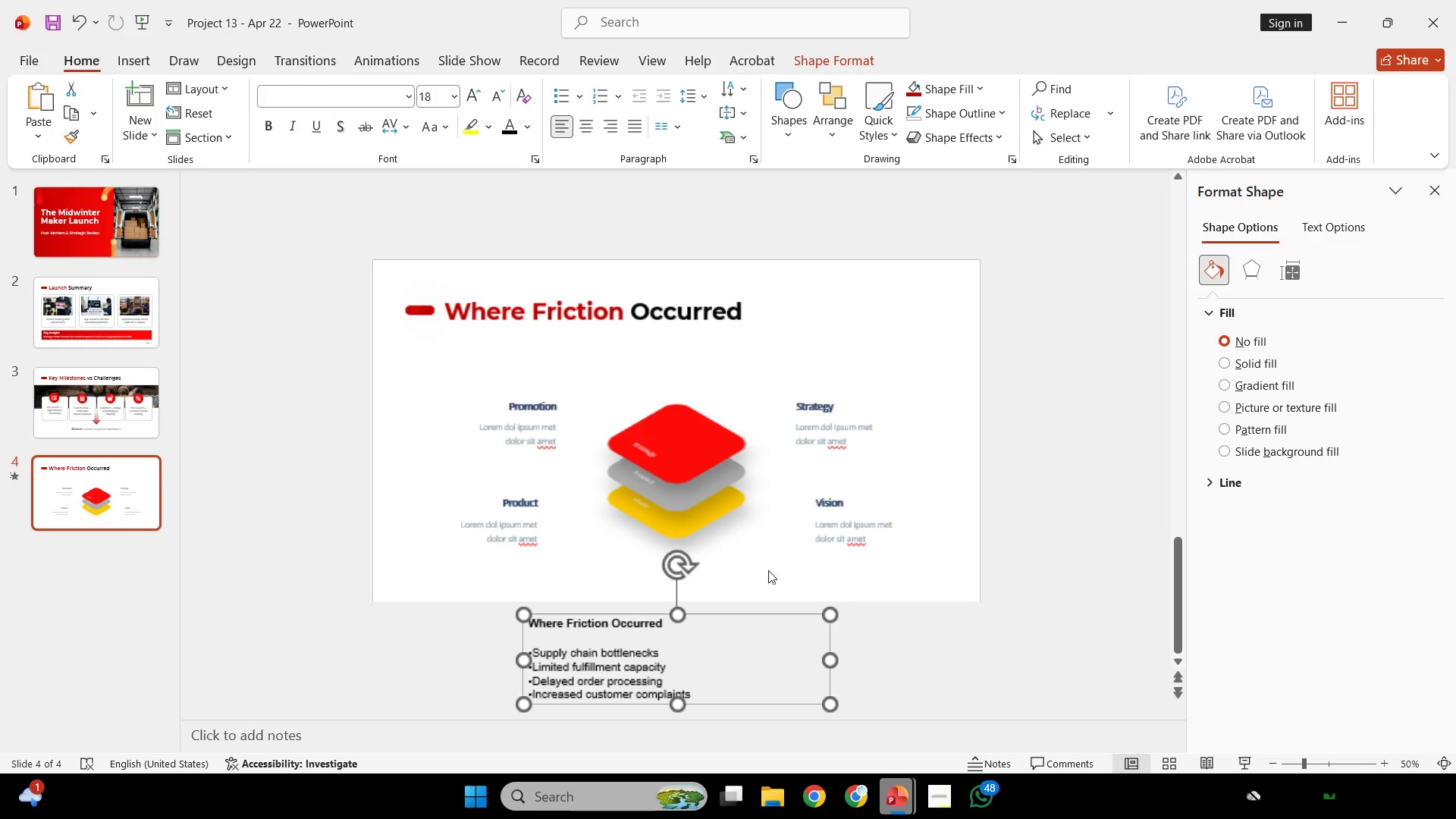 
scroll: coordinate [843, 552], scroll_direction: up, amount: 1.0
 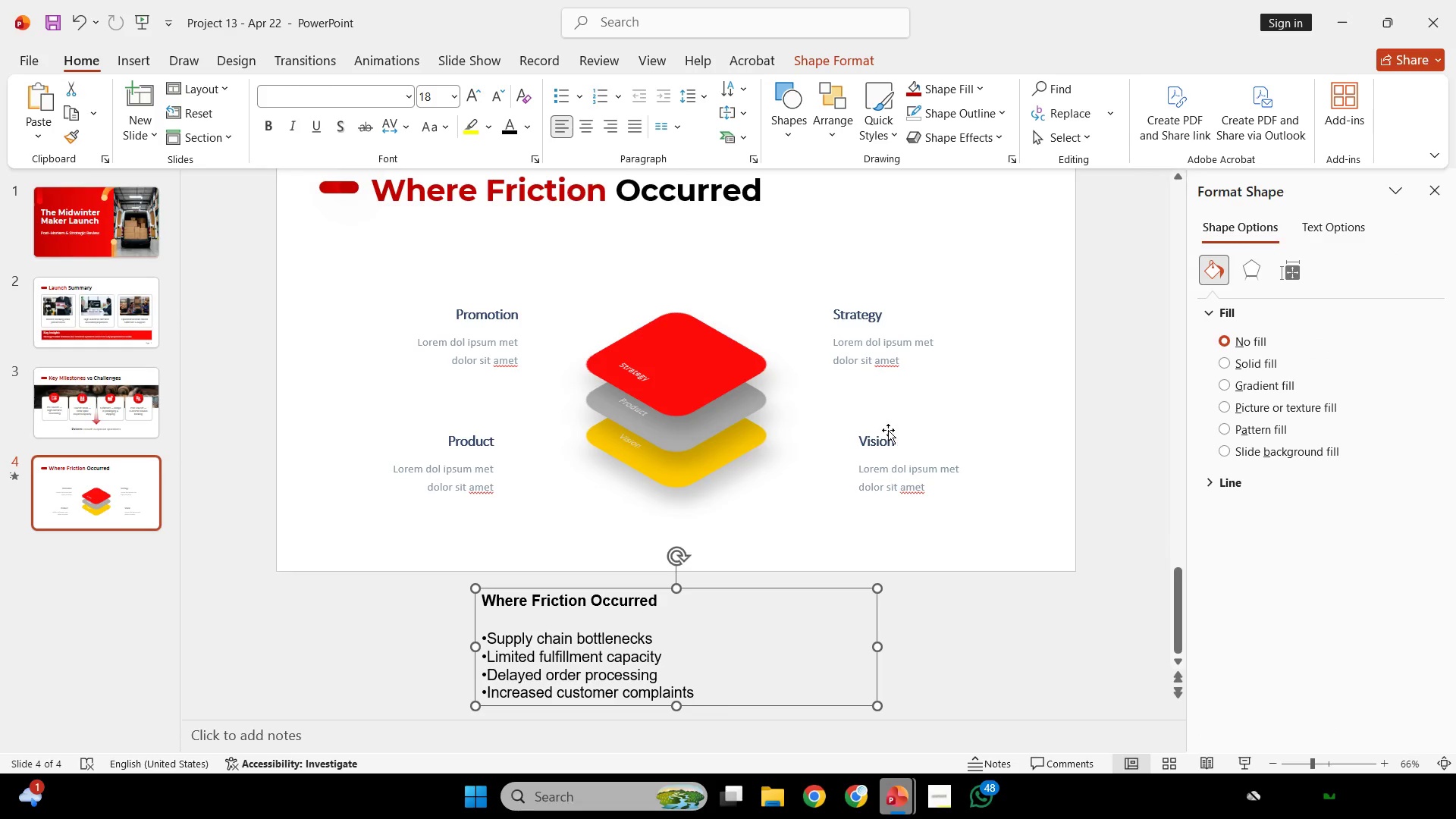 
left_click_drag(start_coordinate=[774, 357], to_coordinate=[789, 334])
 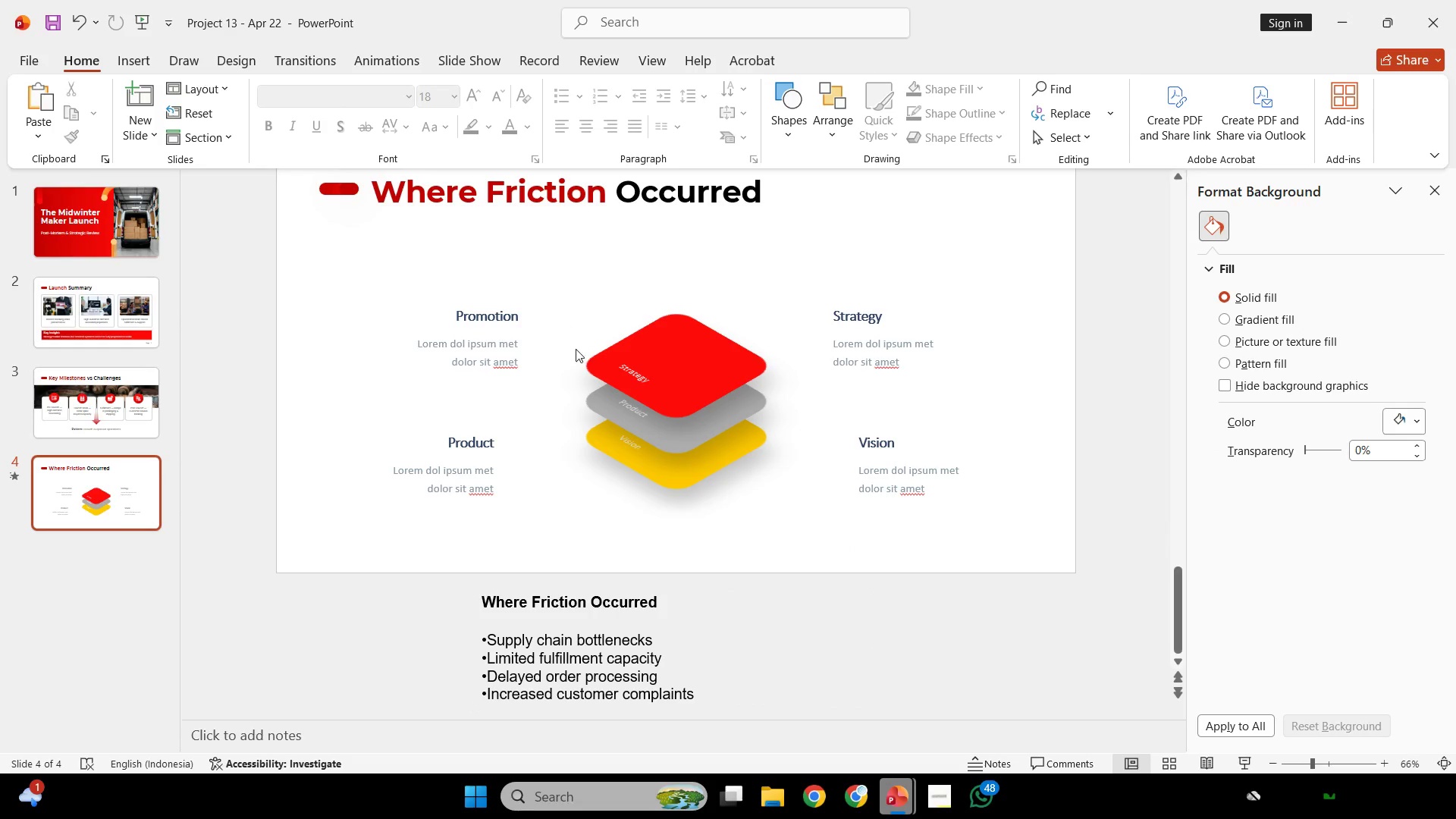 
double_click([789, 334])
 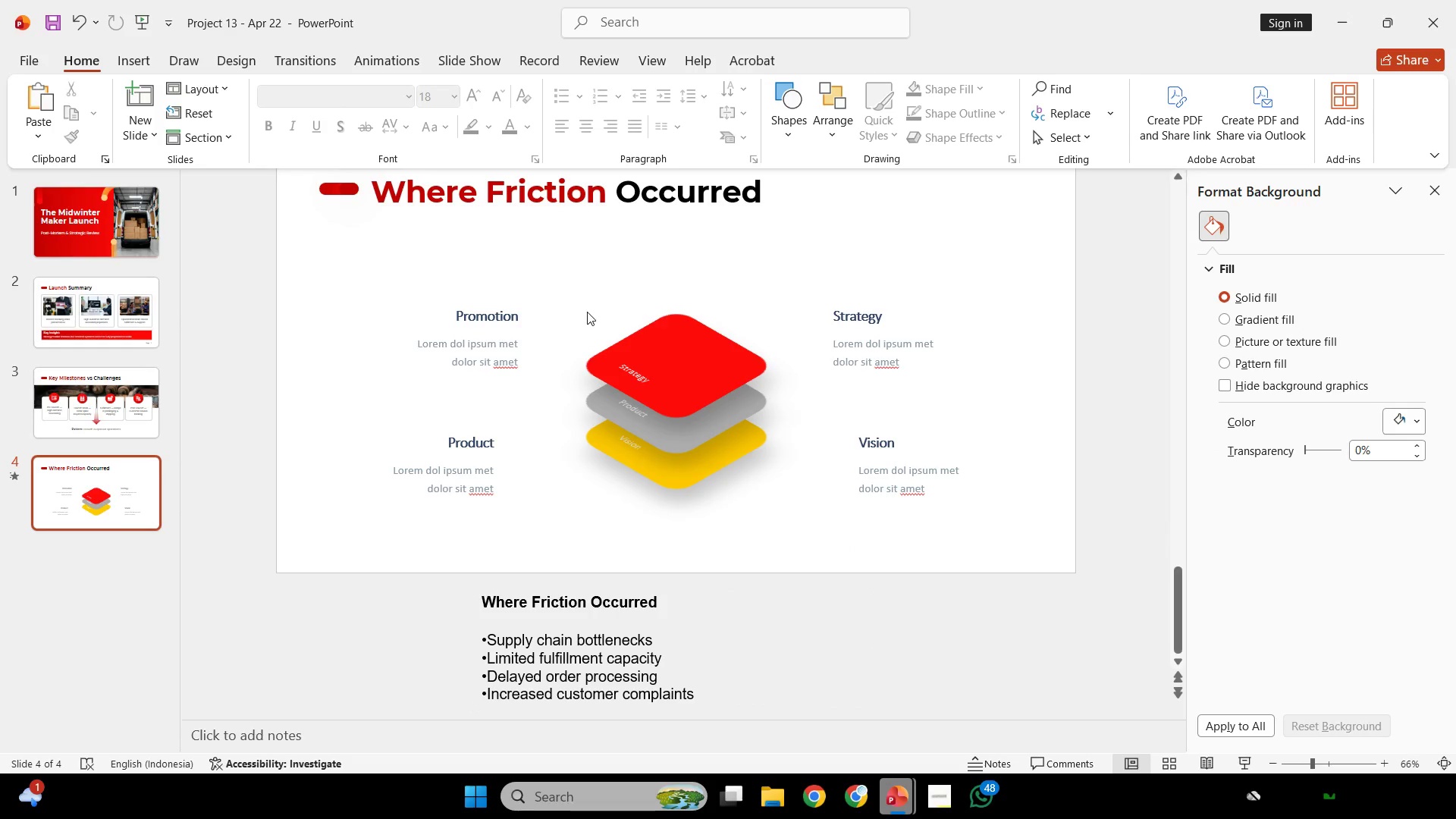 
triple_click([585, 312])
 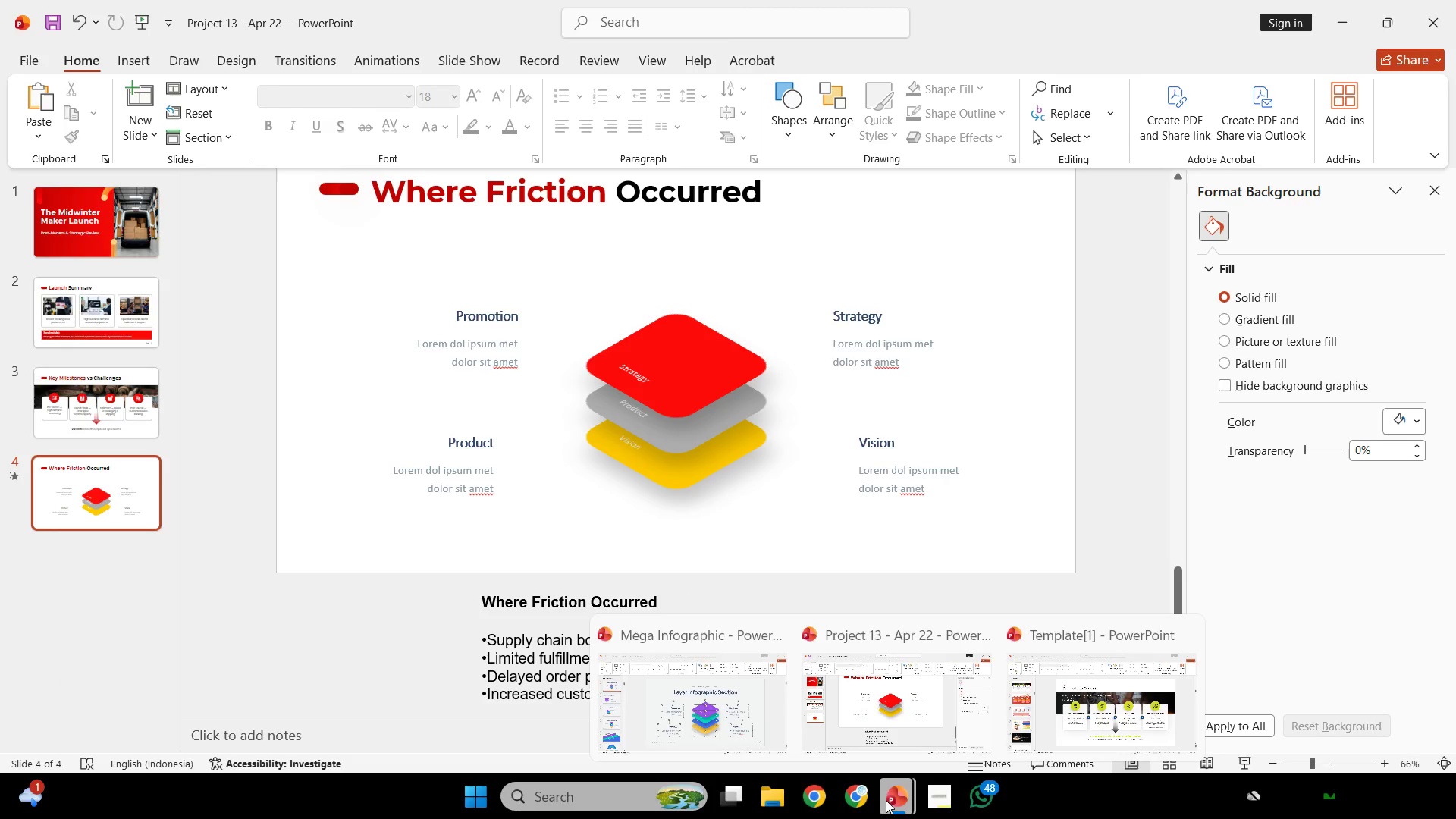 
wait(32.89)
 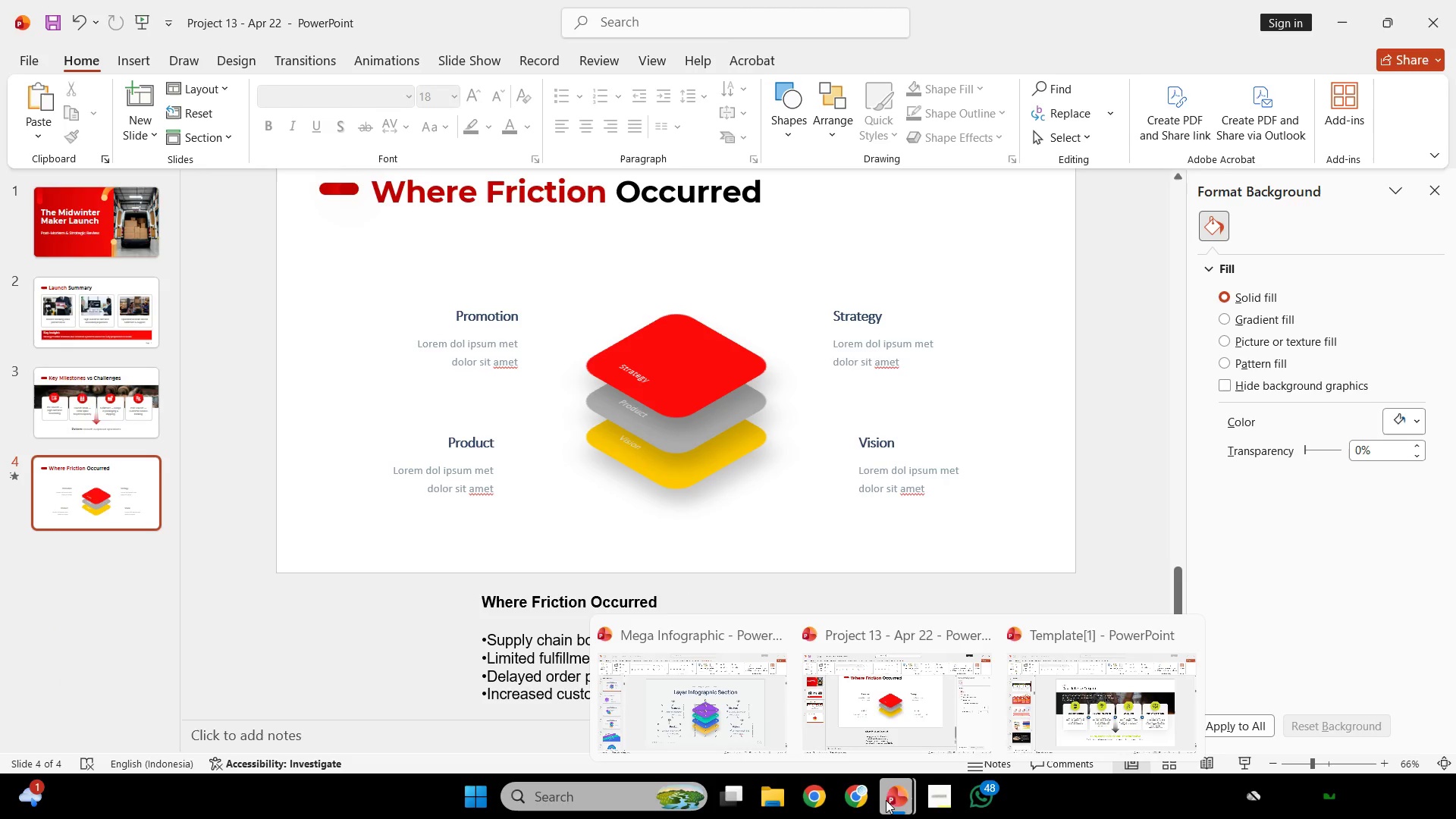 
key(Control+ControlLeft)
 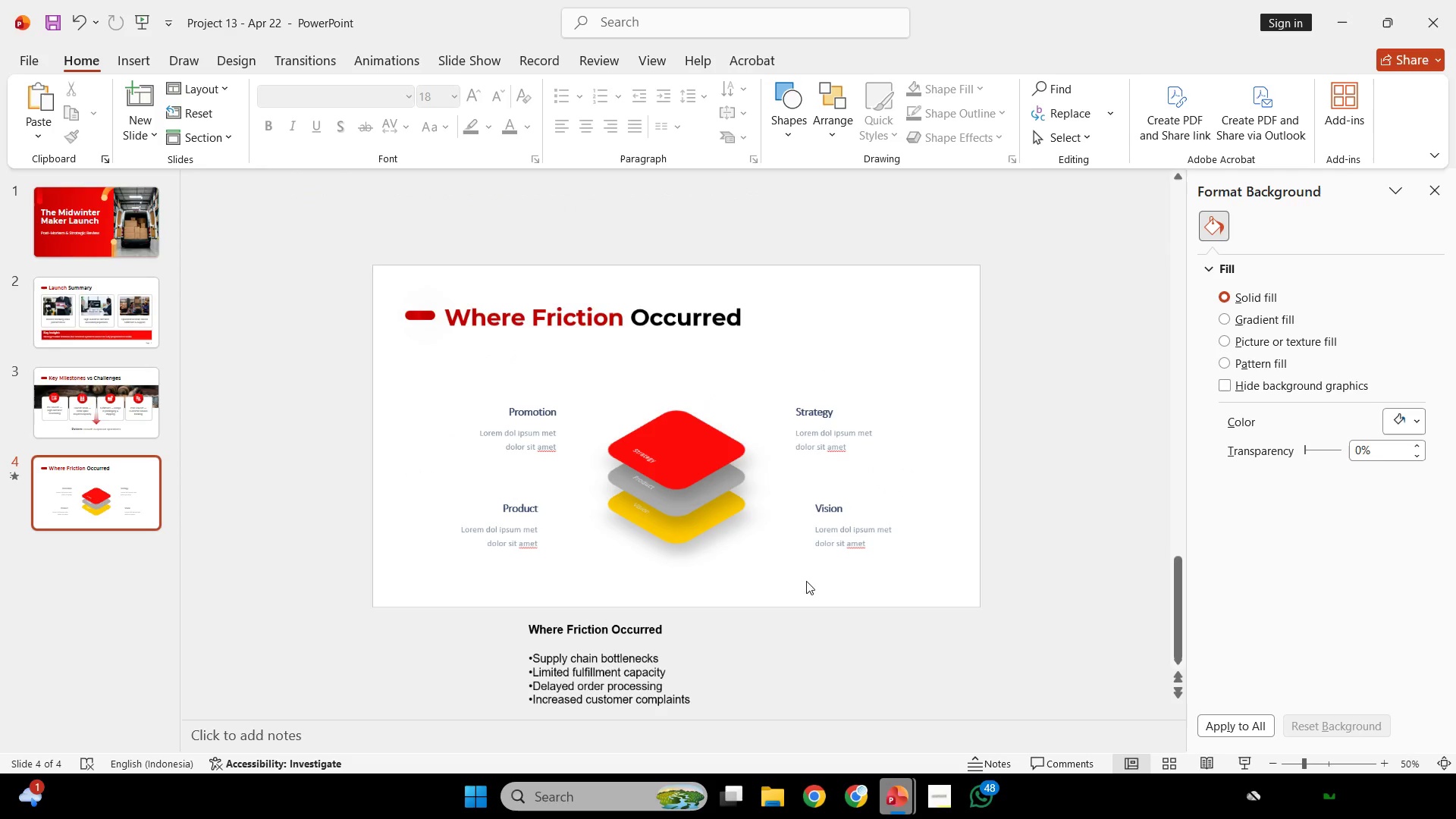 
left_click([696, 701])
 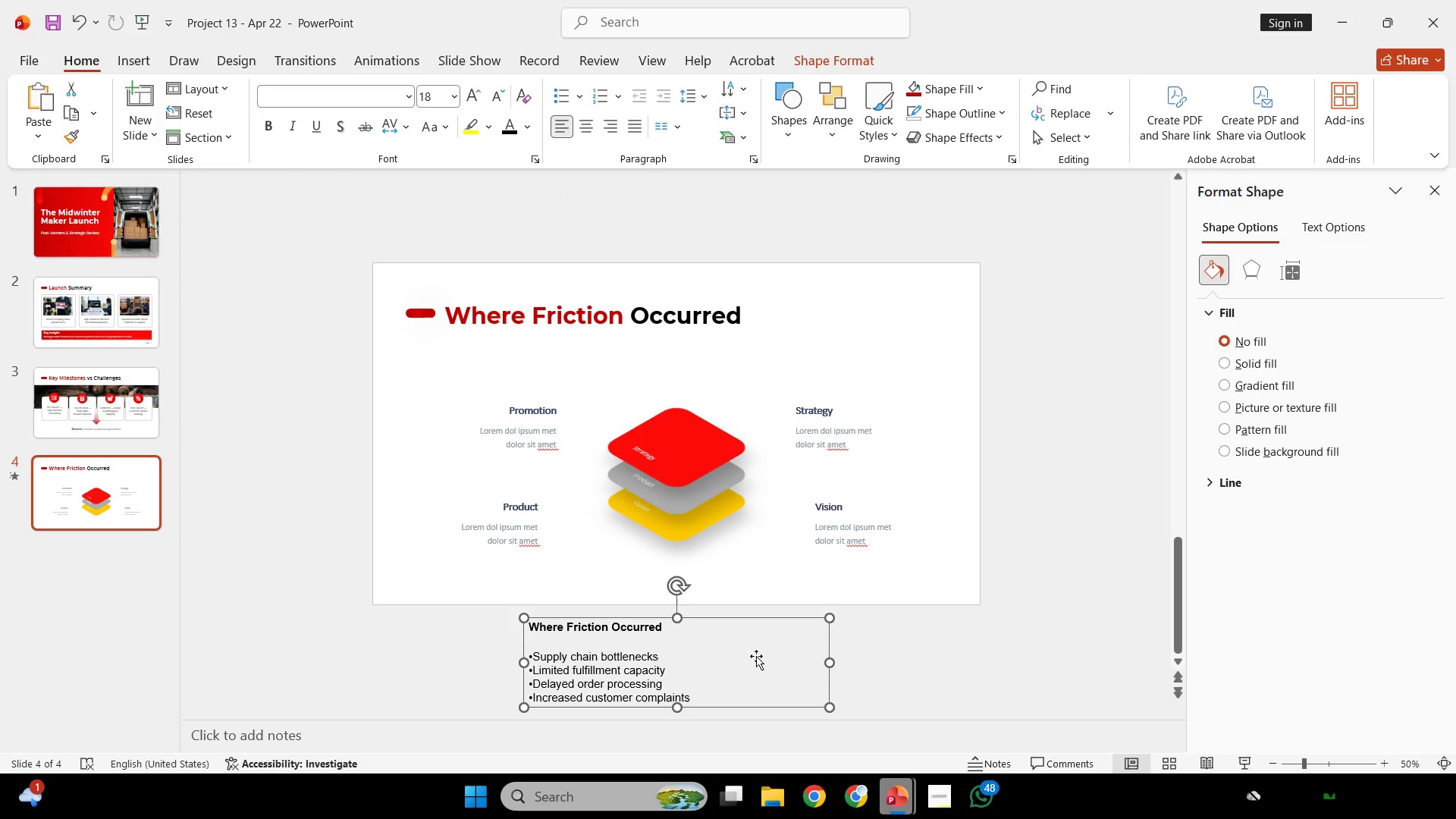 
scroll: coordinate [806, 581], scroll_direction: none, amount: 0.0
 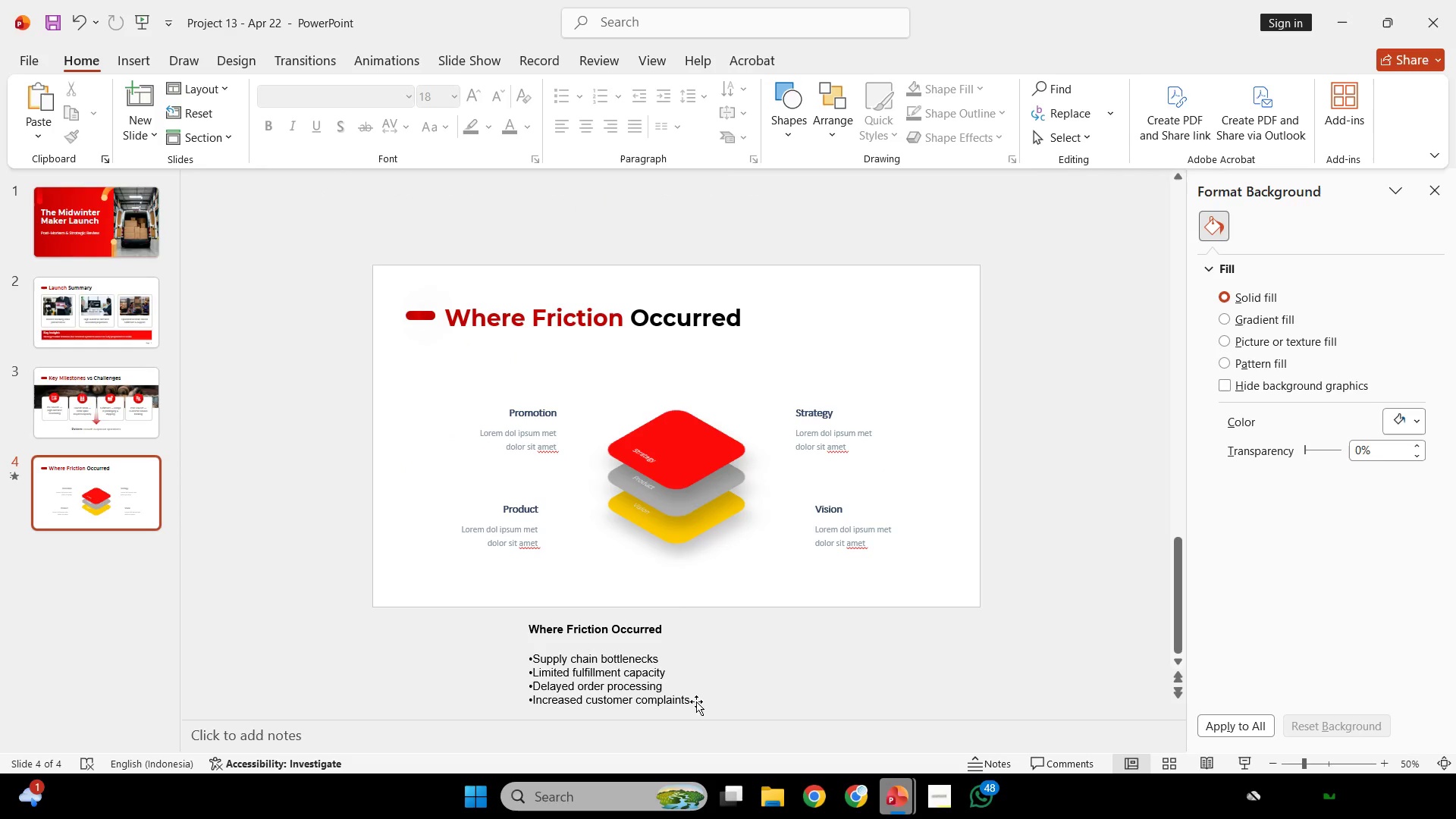 
key(Backspace)
 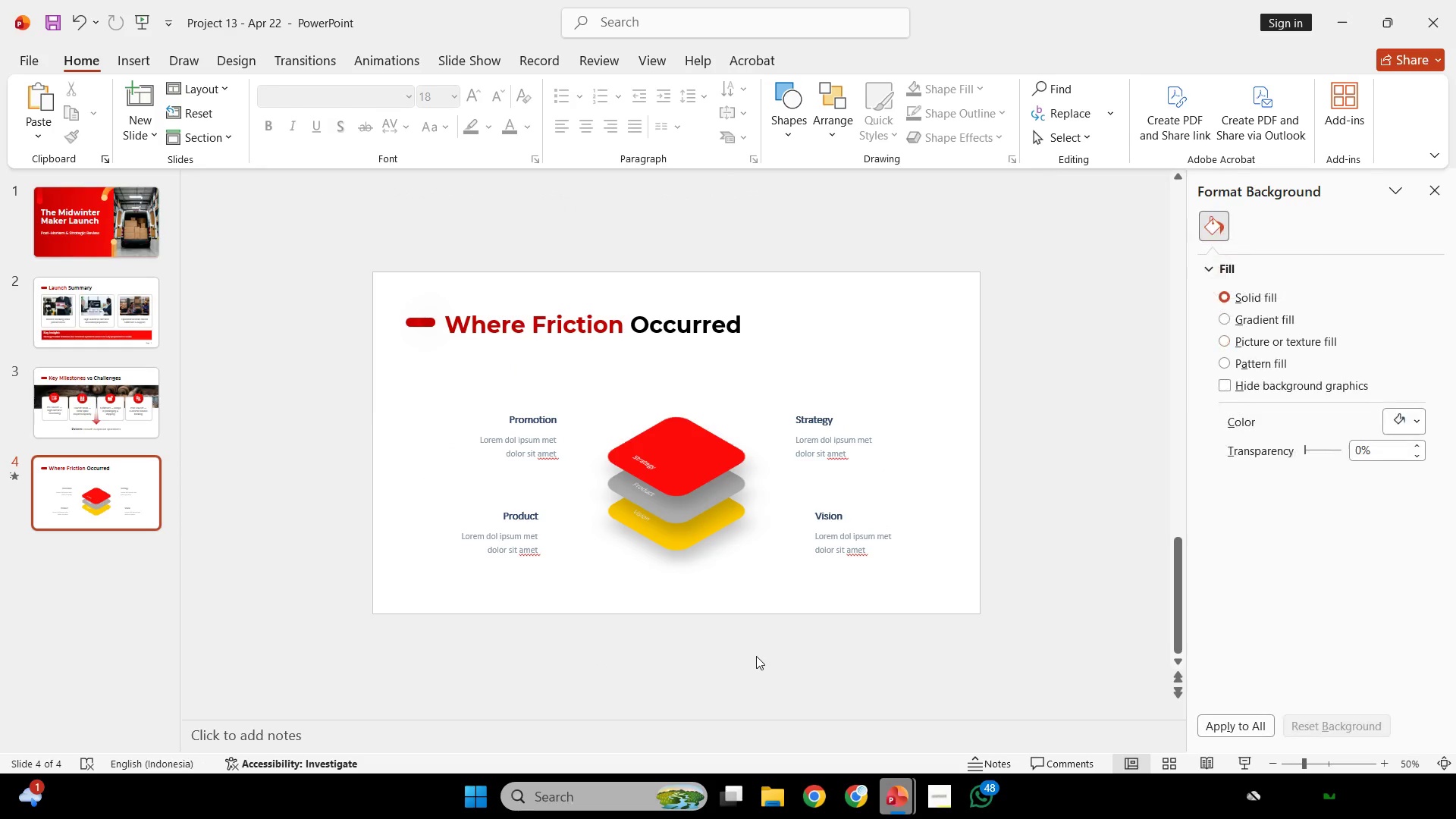 
key(Control+Z)
 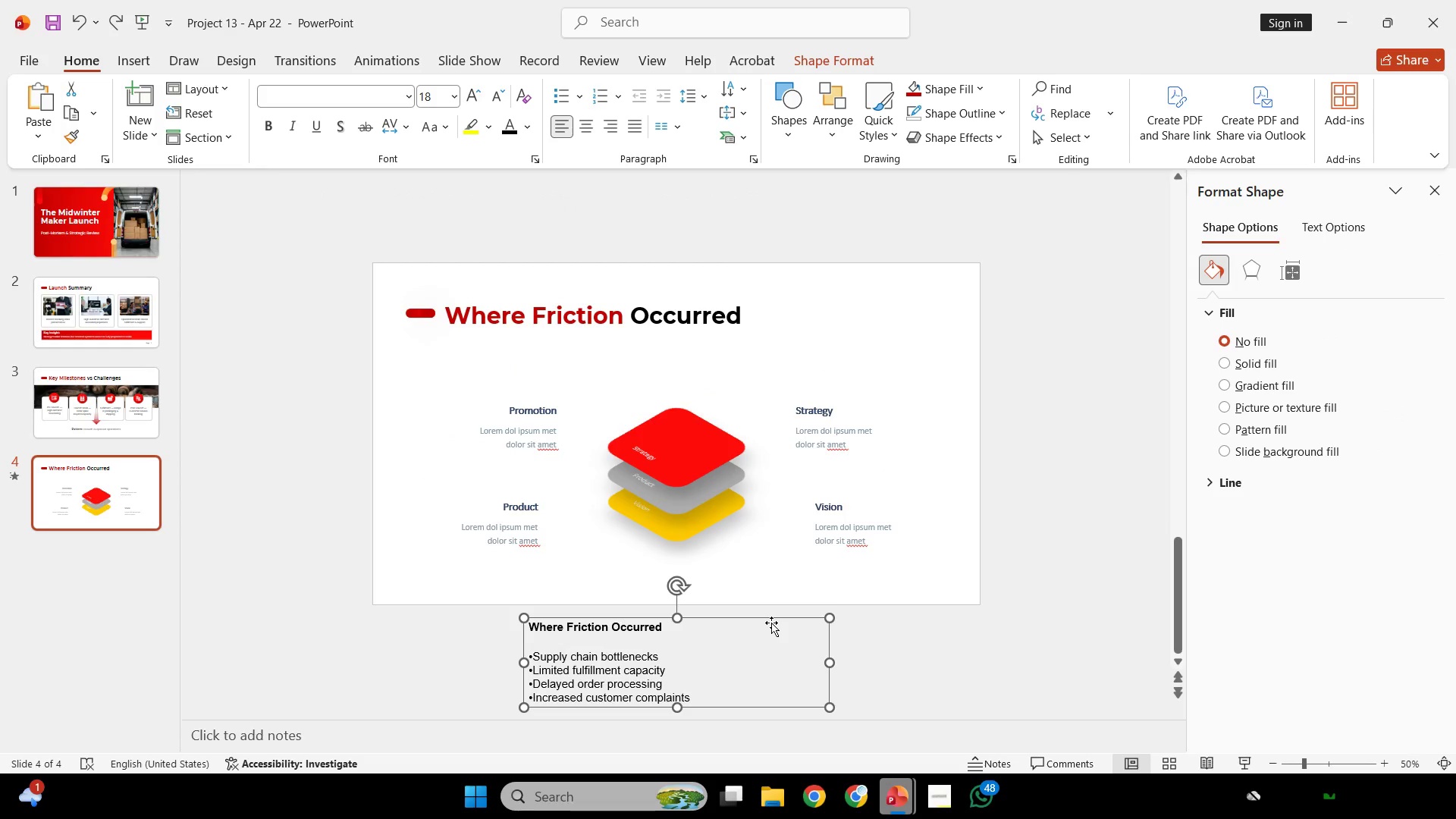 
left_click_drag(start_coordinate=[771, 623], to_coordinate=[527, 262])
 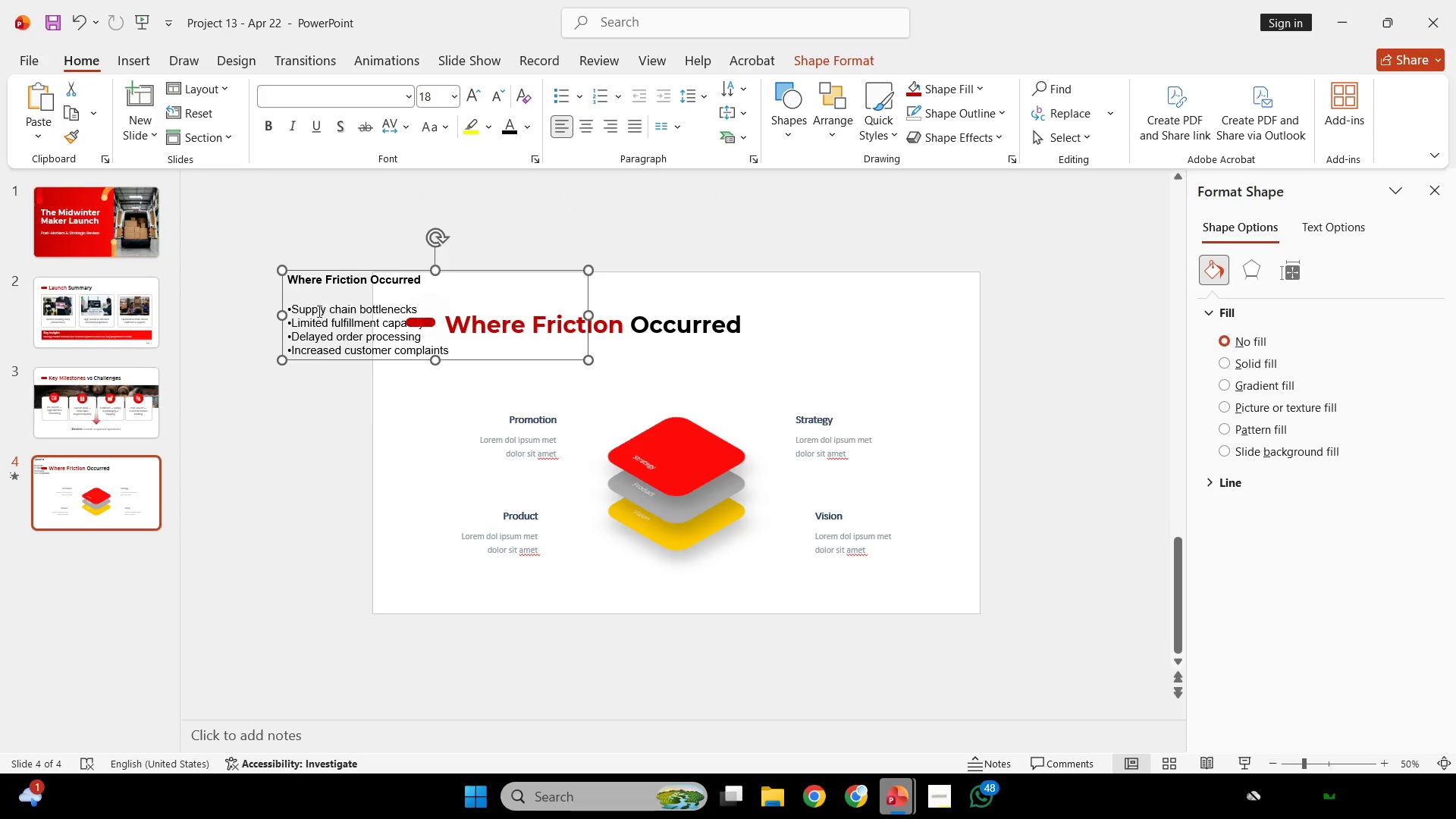 
left_click_drag(start_coordinate=[302, 303], to_coordinate=[425, 310])
 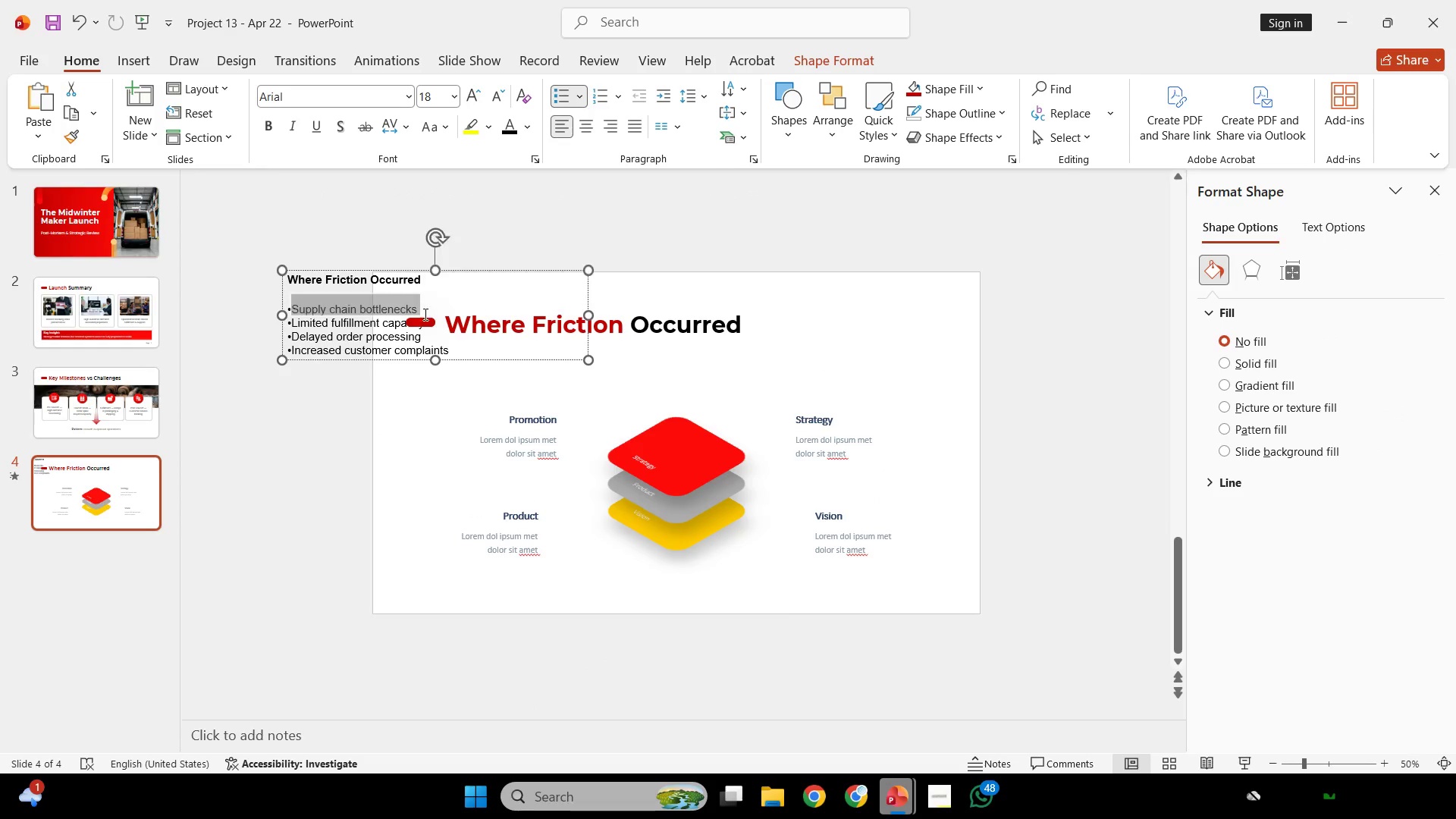 
key(Control+C)
 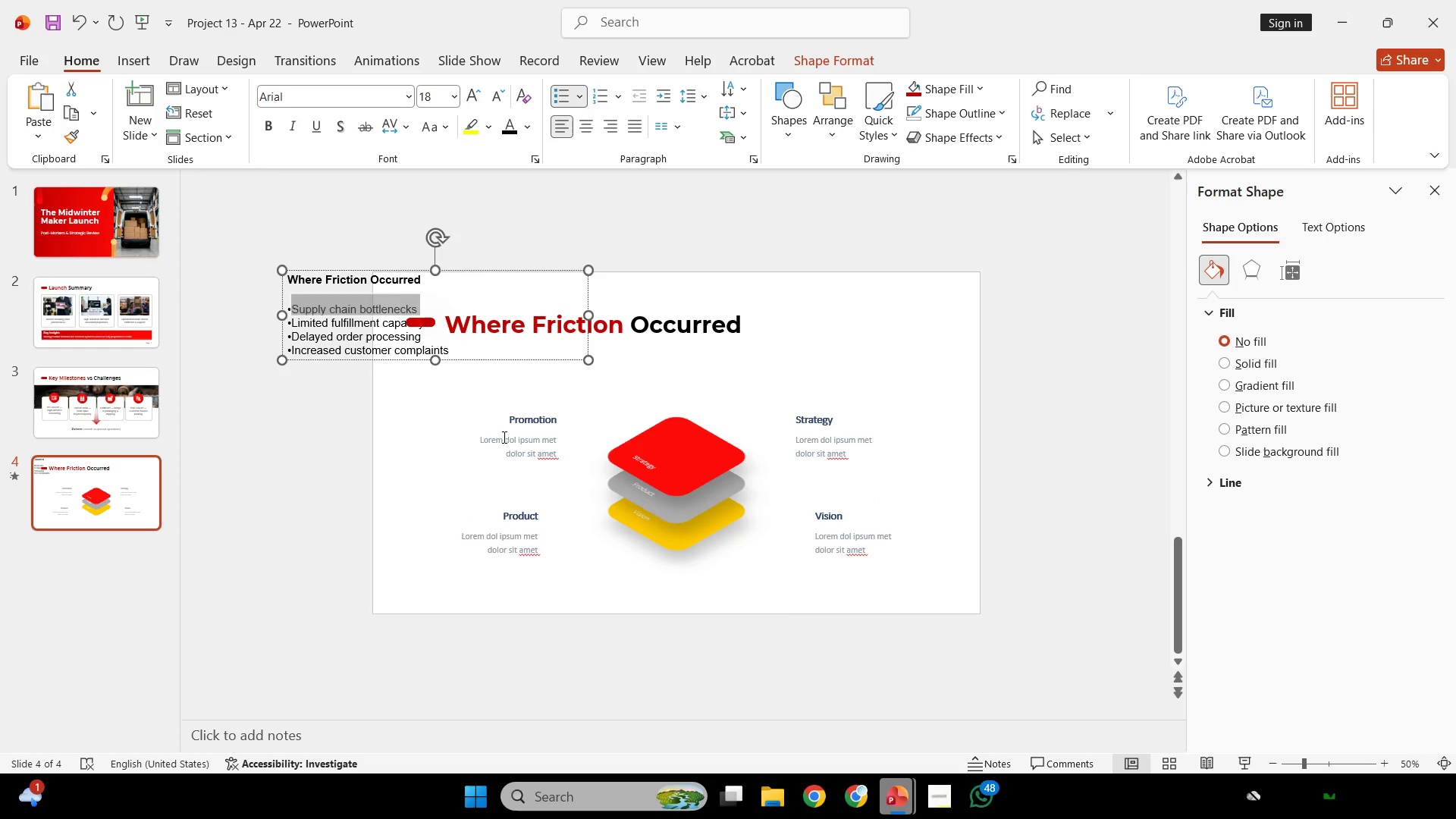 
key(Control+C)
 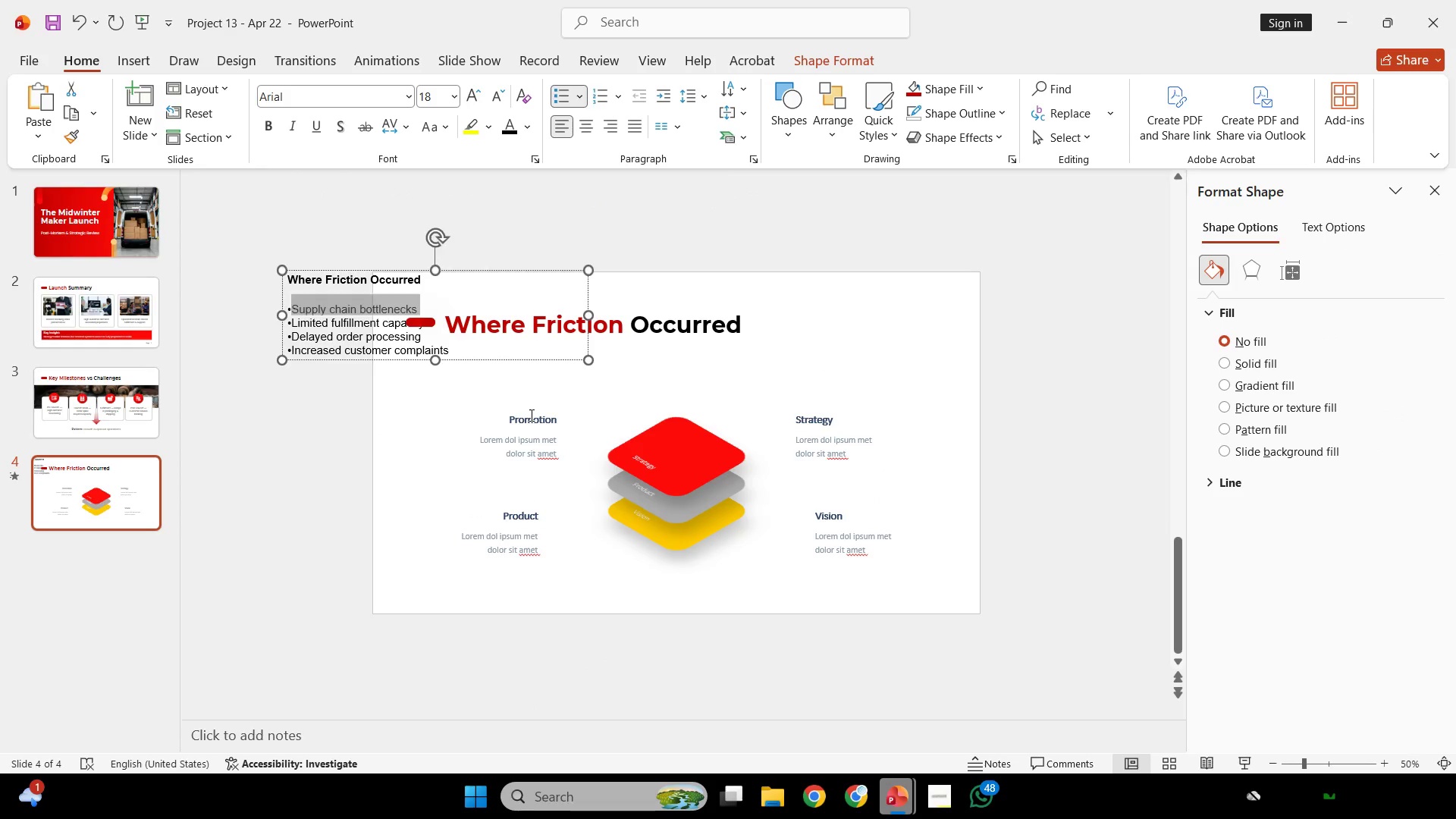 
left_click([530, 415])
 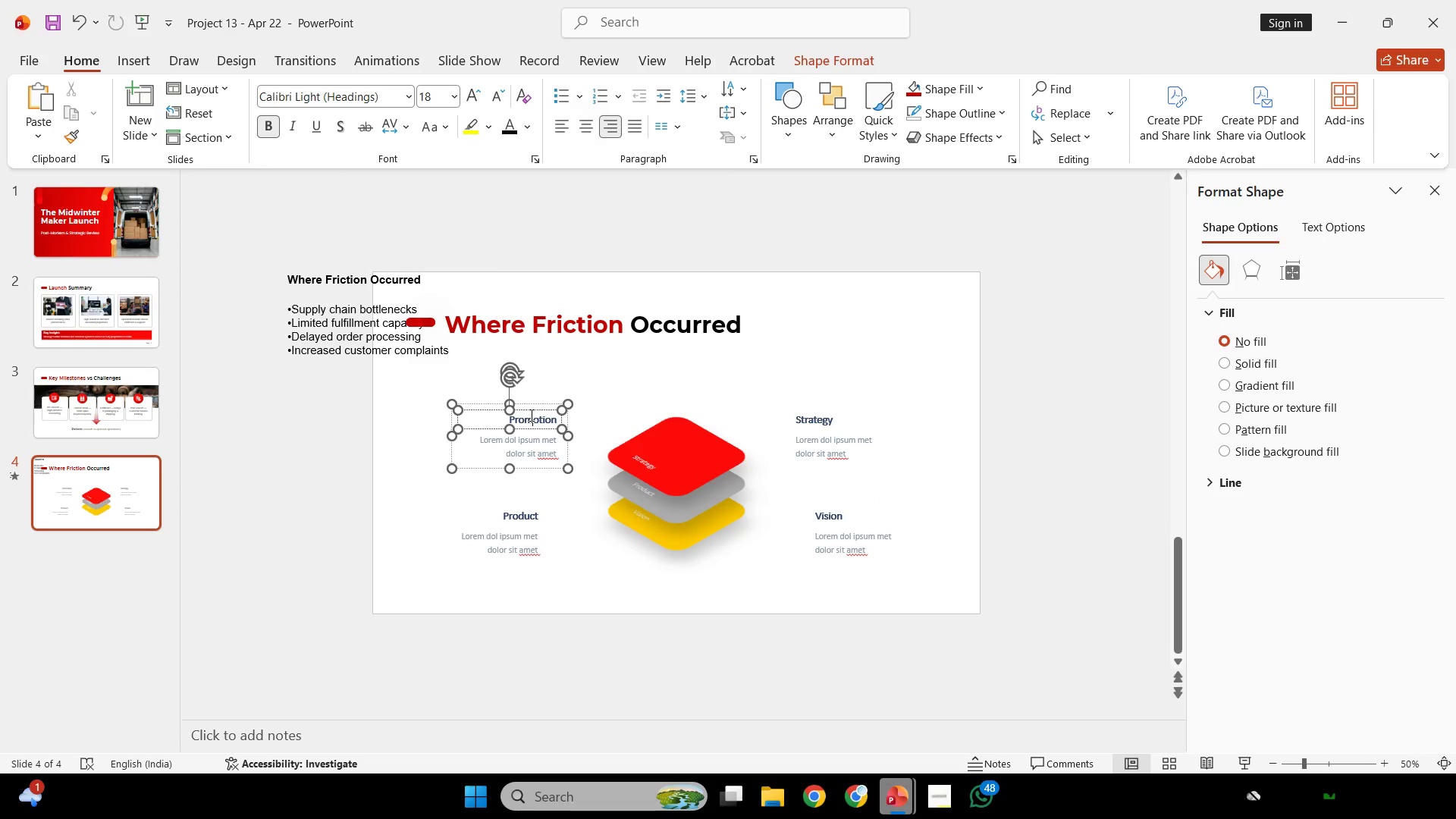 
key(Control+ControlLeft)
 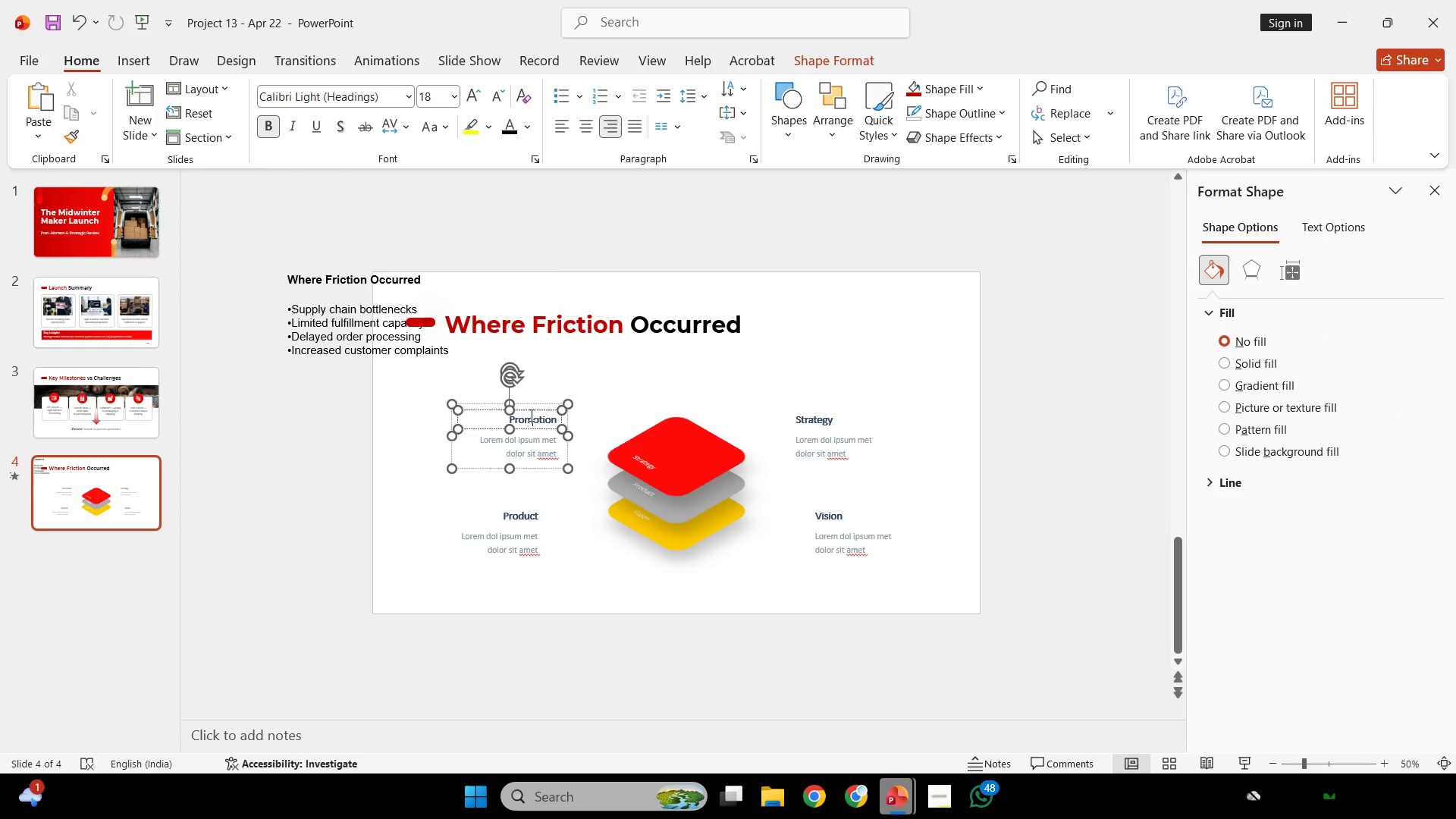 
key(Control+A)
 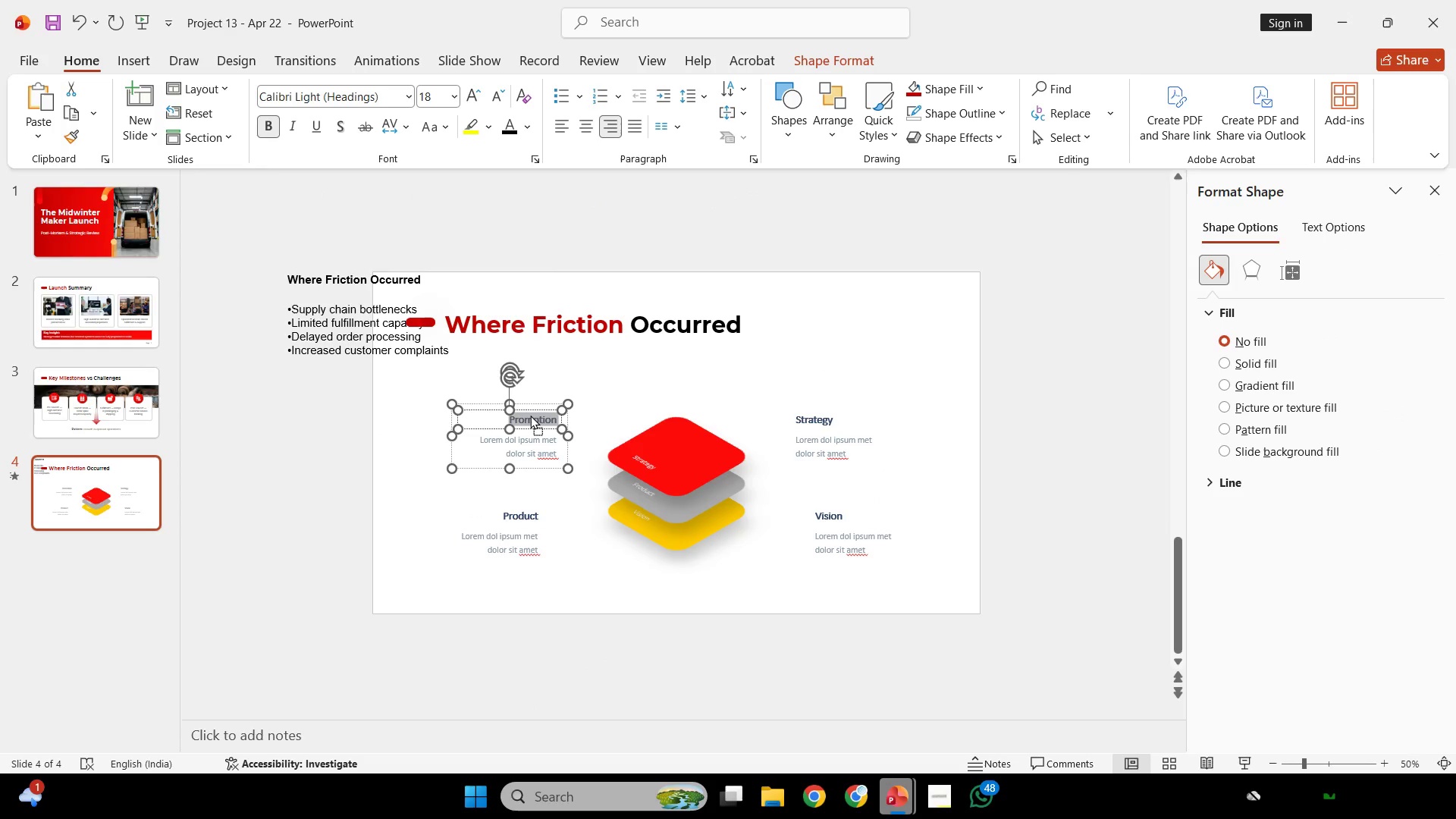 
right_click([530, 415])
 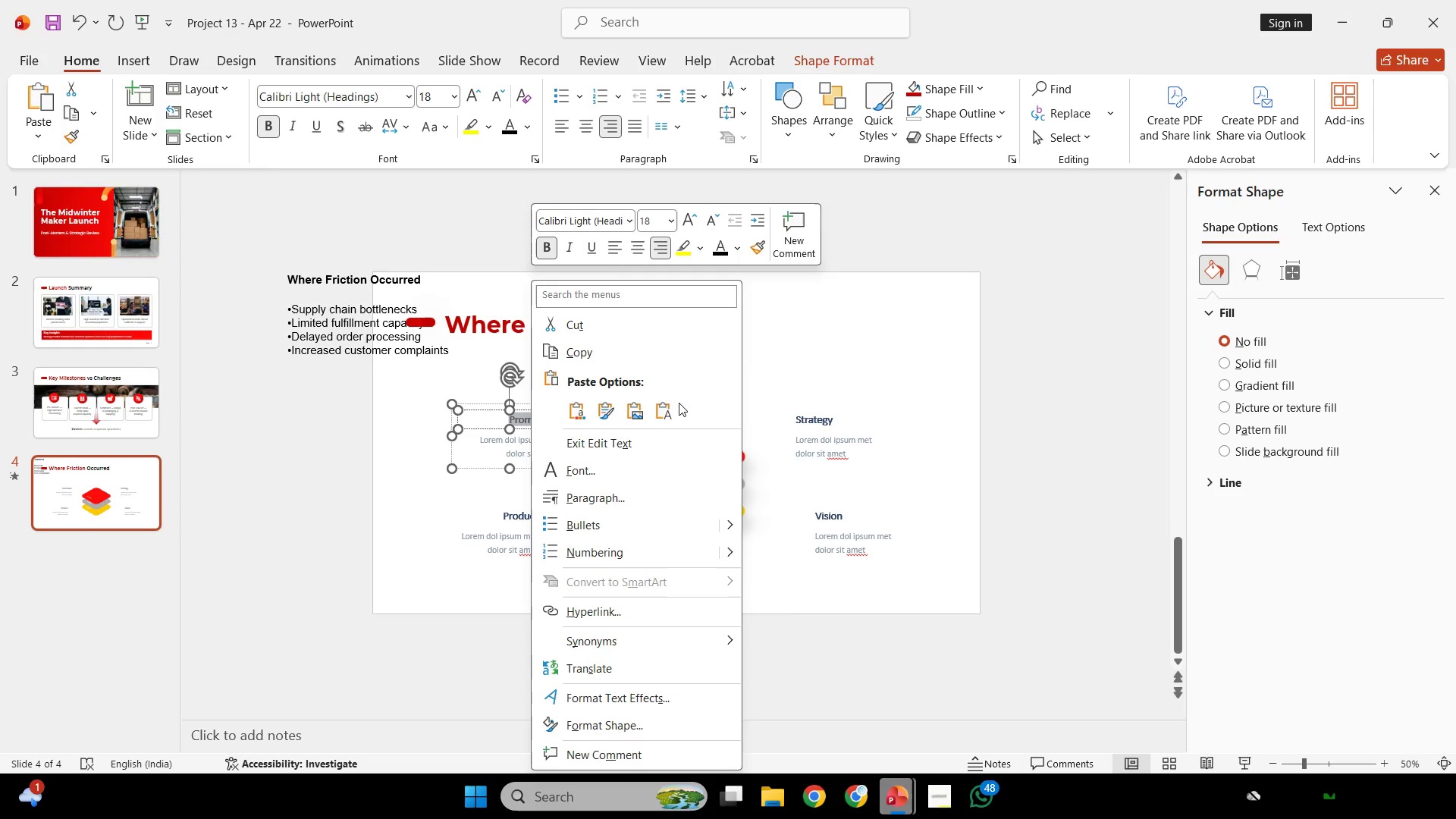 
left_click_drag(start_coordinate=[673, 412], to_coordinate=[667, 412])
 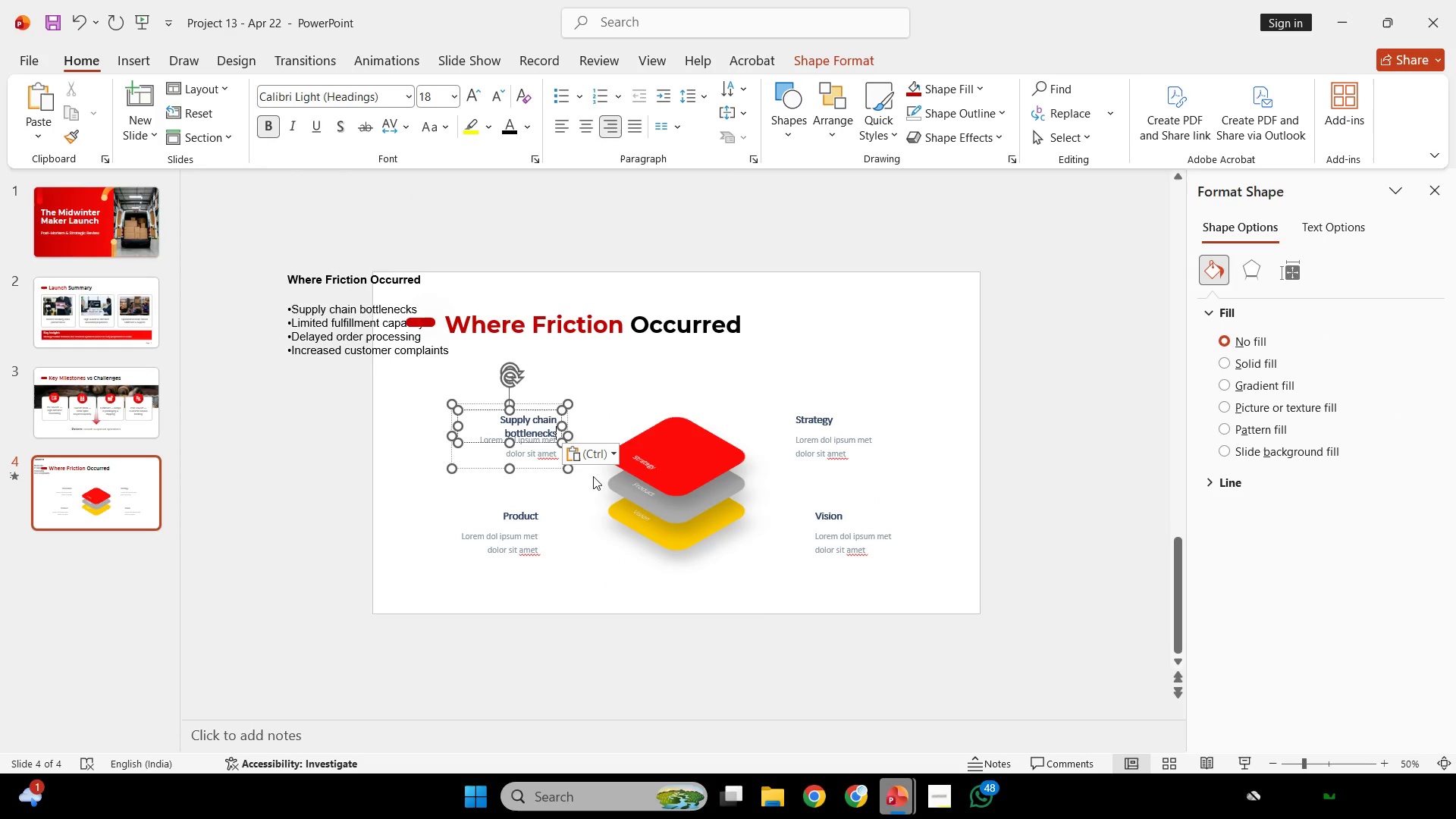 
hold_key(key=ShiftLeft, duration=1.61)
left_click([527, 532])
 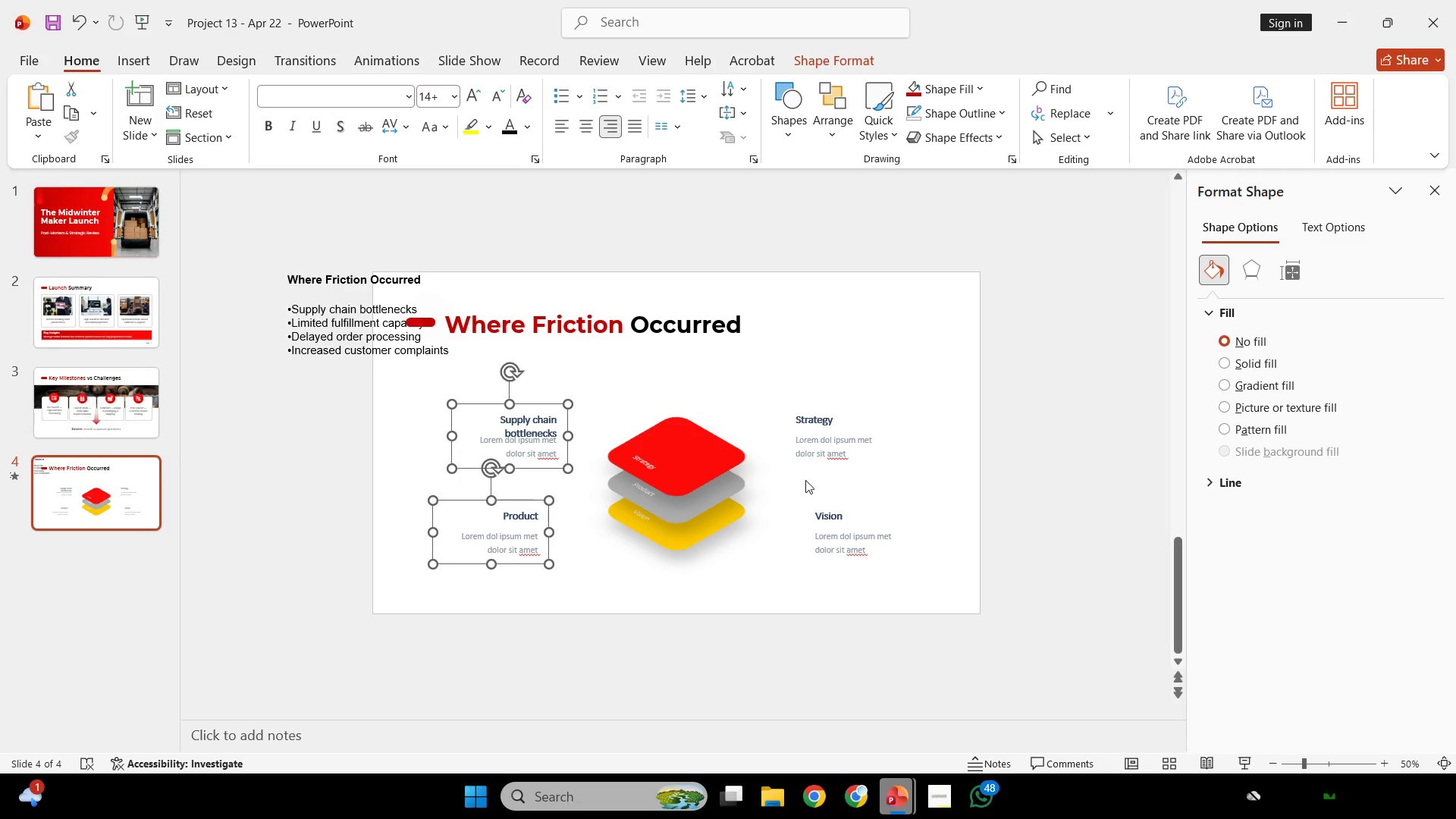 
double_click([824, 443])
 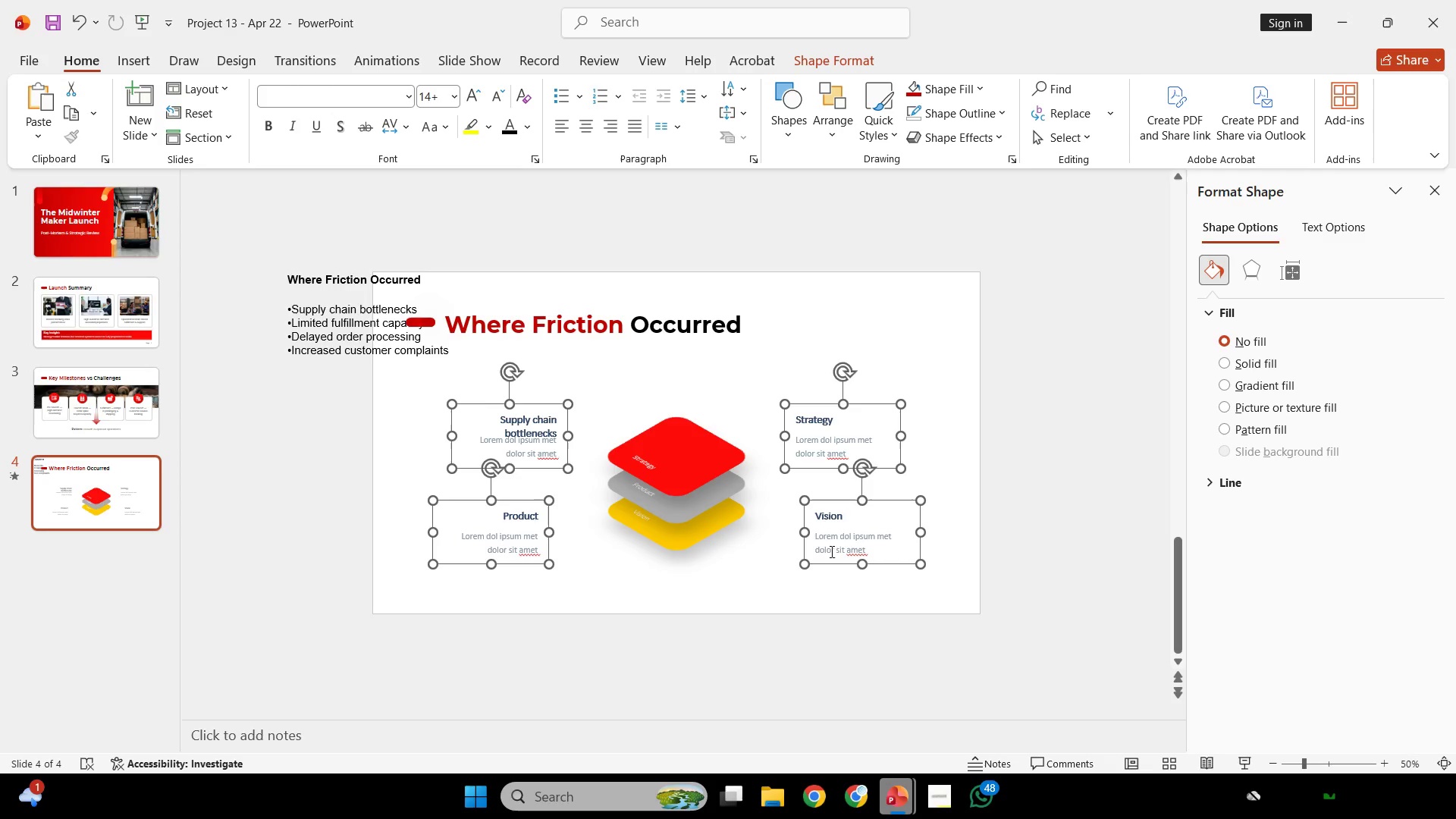 
key(Control+Shift+G)
 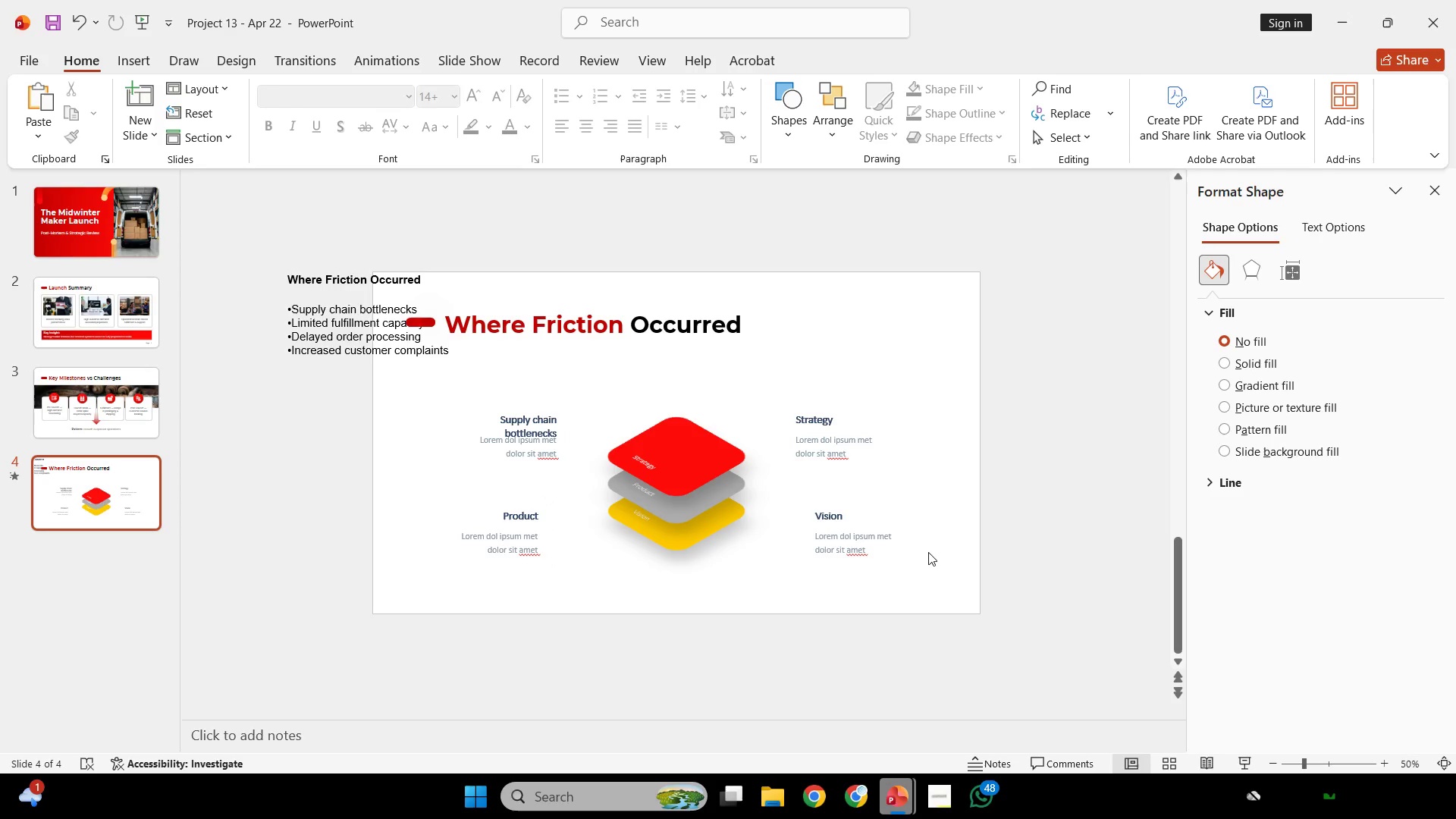 
double_click([876, 547])
 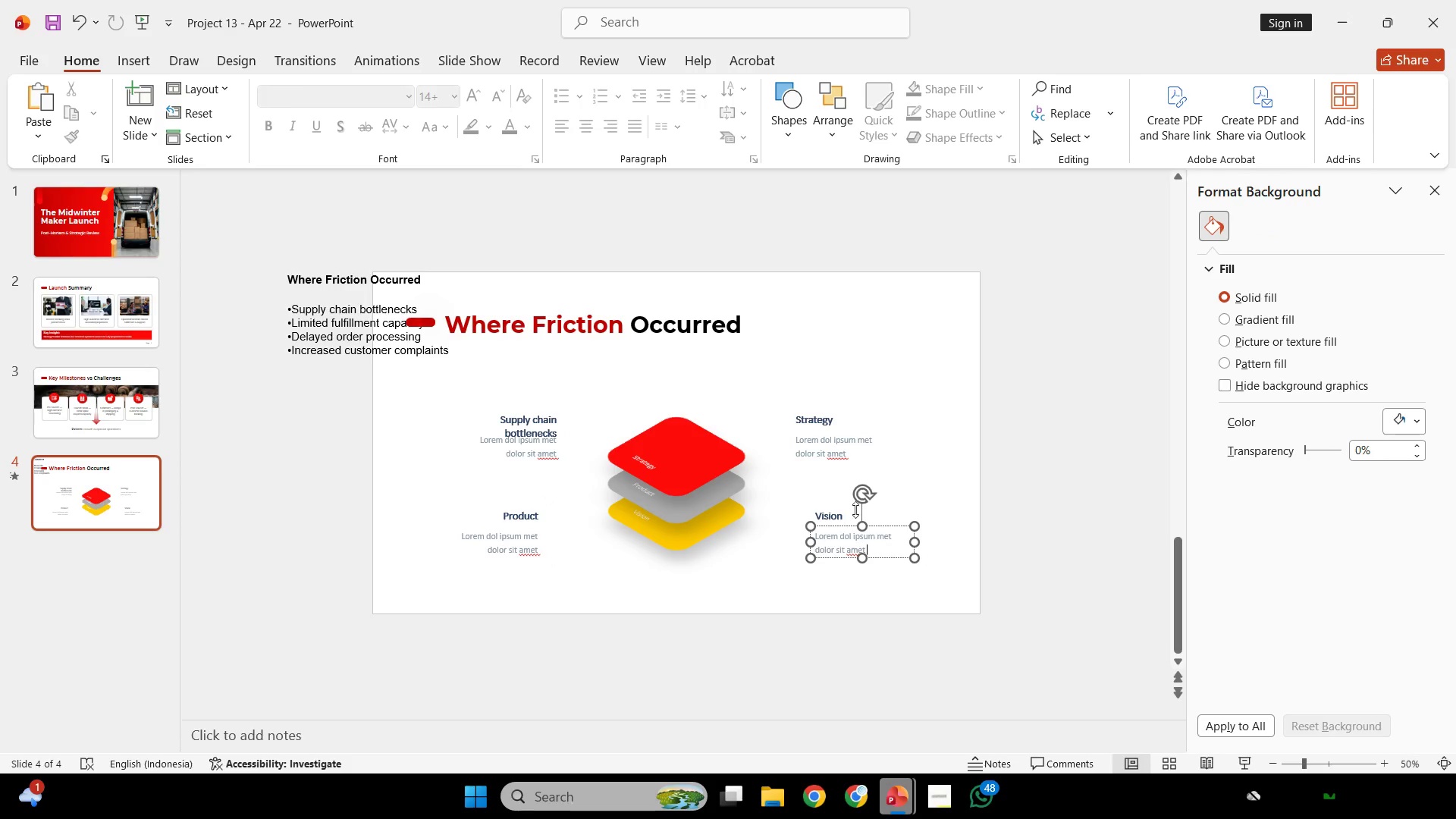 
hold_key(key=ShiftLeft, duration=1.33)
triple_click([839, 457])
 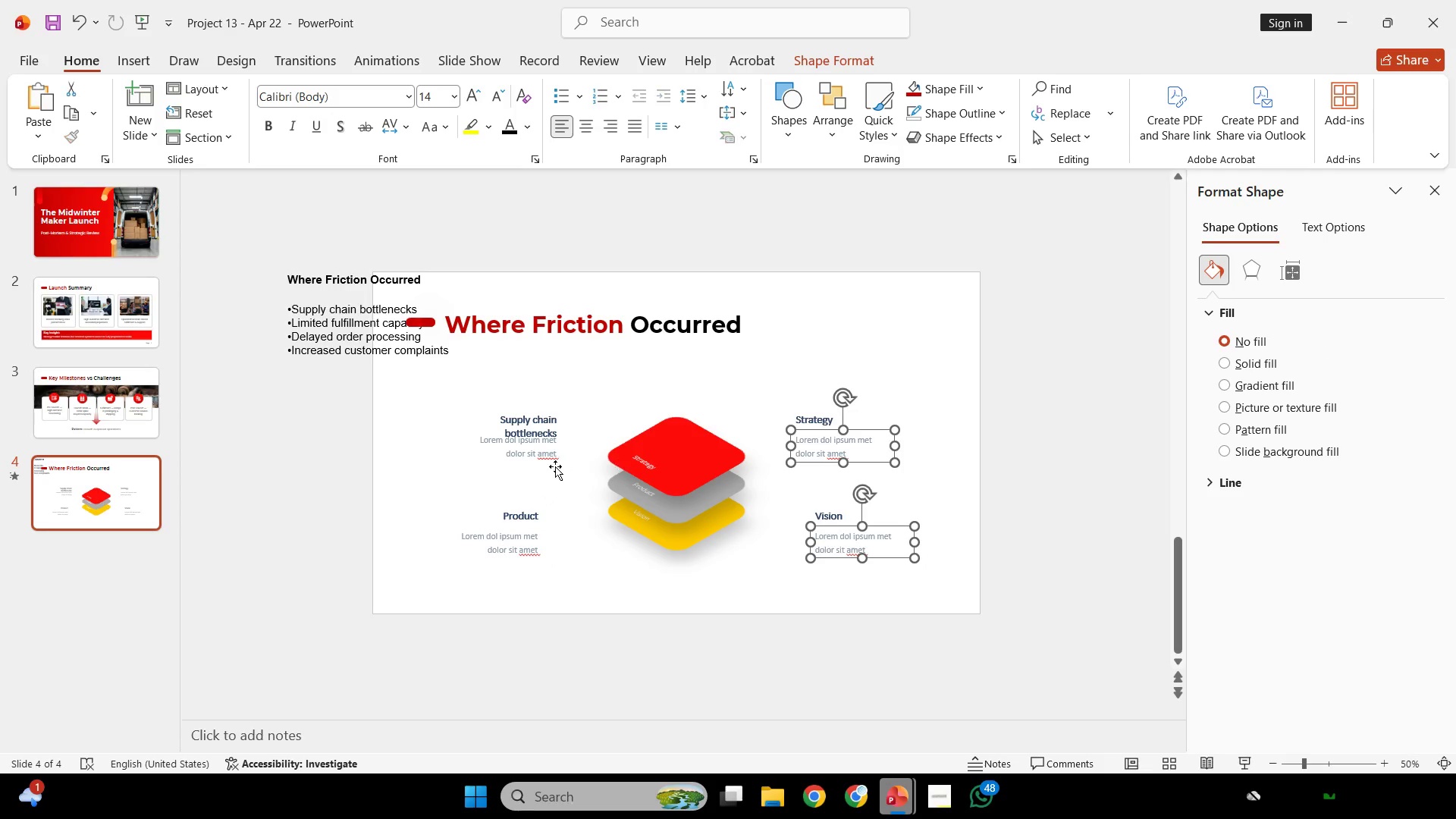 
triple_click([555, 466])
 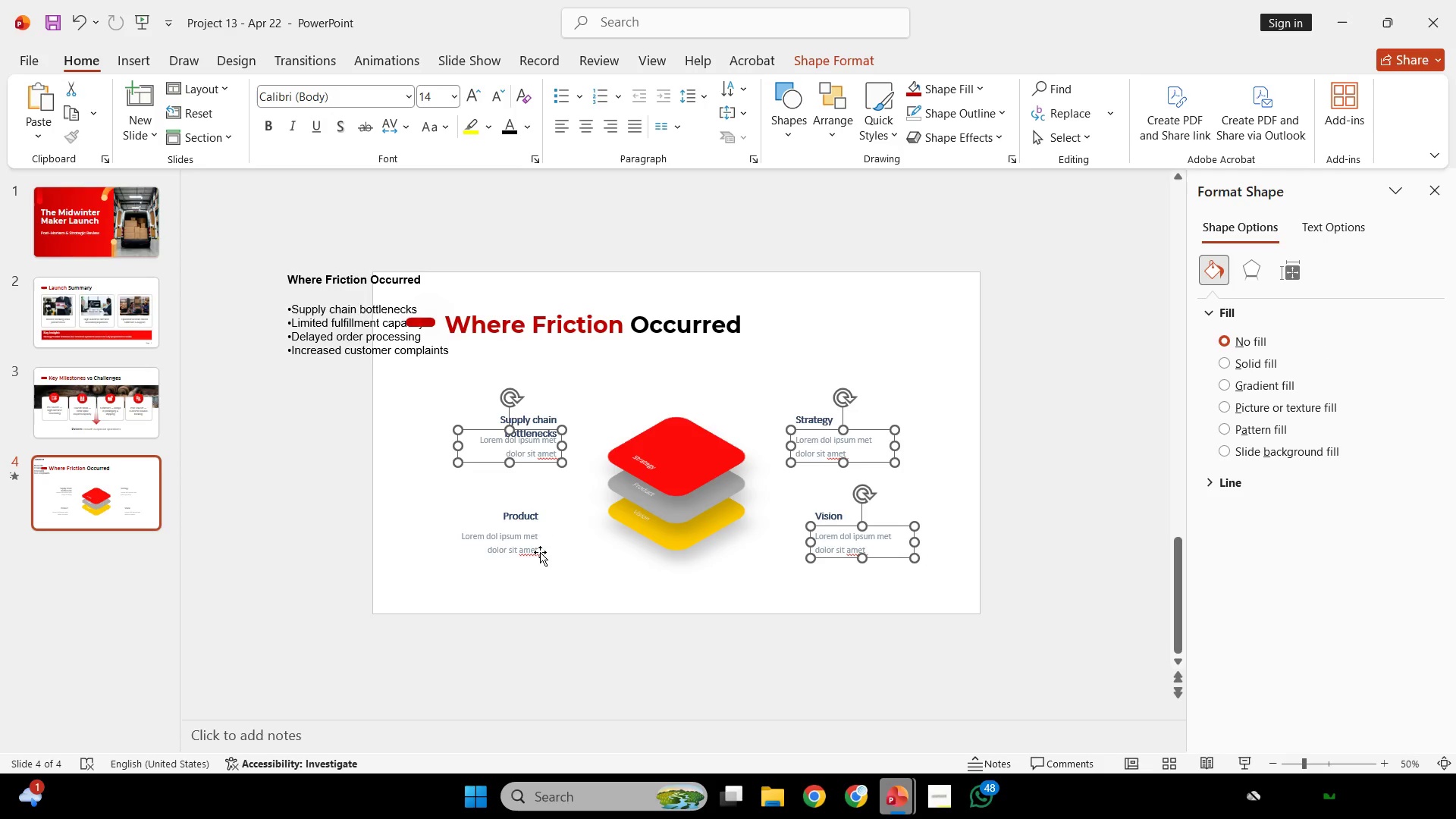 
triple_click([540, 552])
 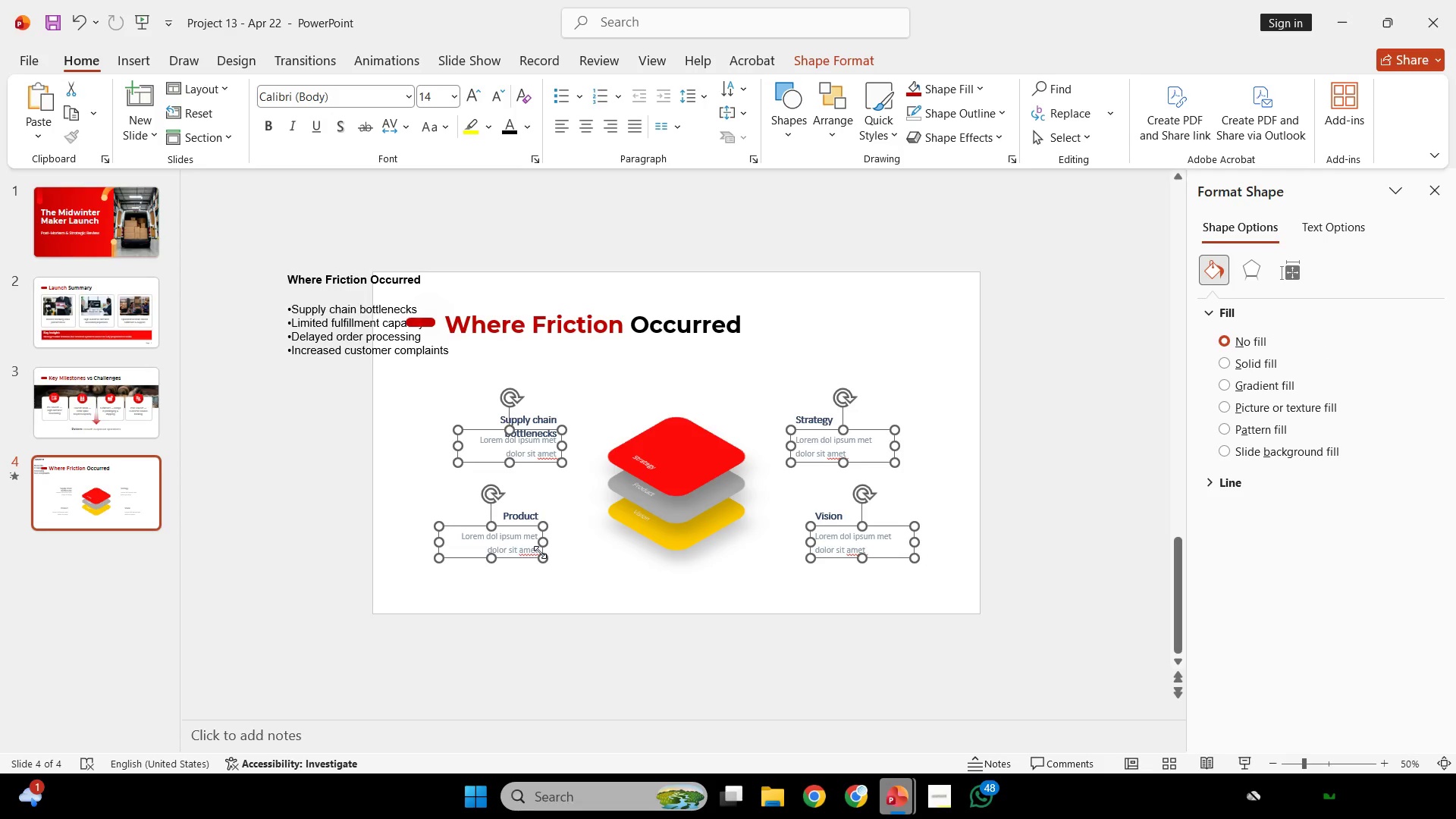 
key(Backspace)
 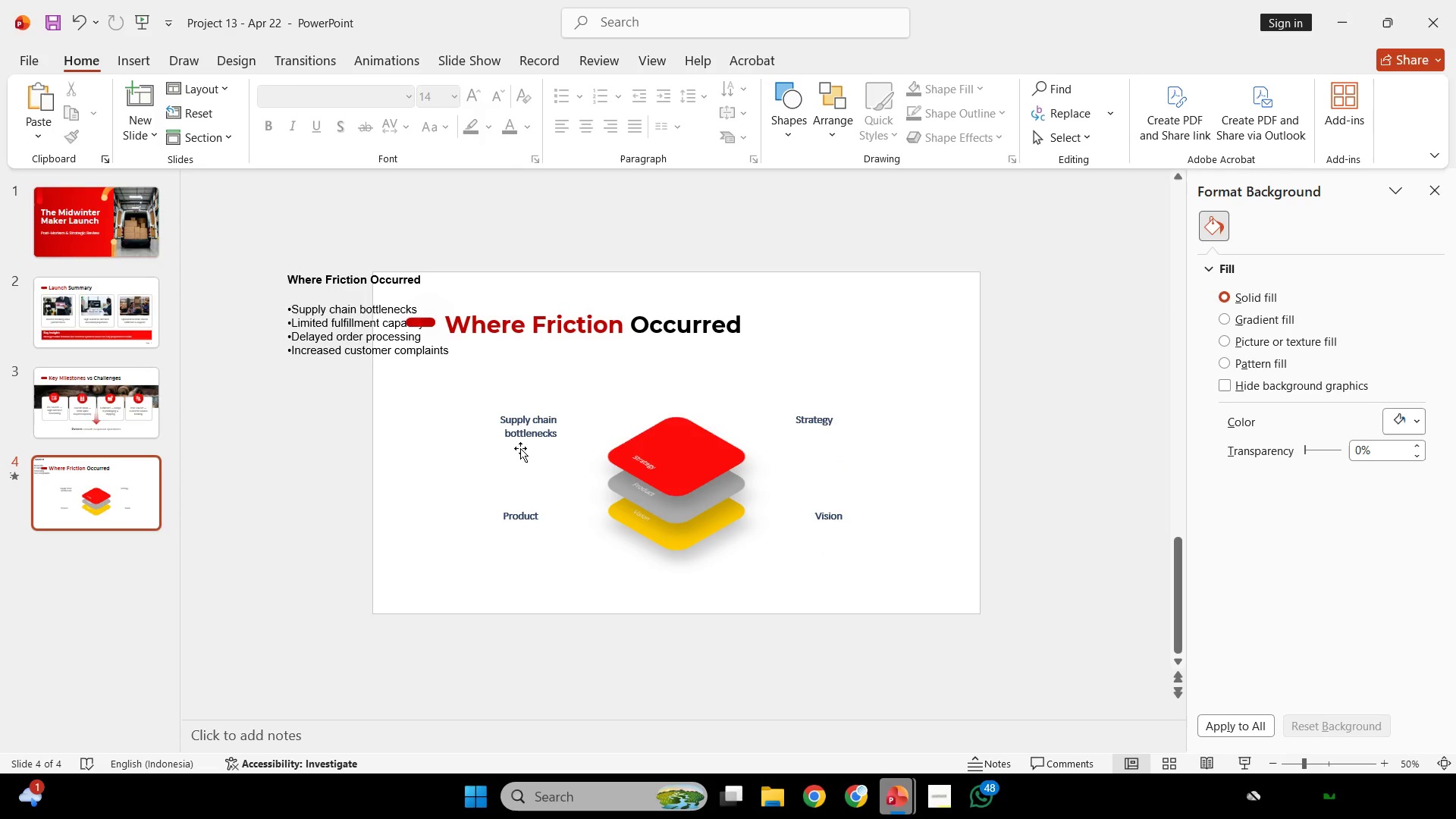 
hold_key(key=ShiftLeft, duration=1.88)
double_click([520, 528])
 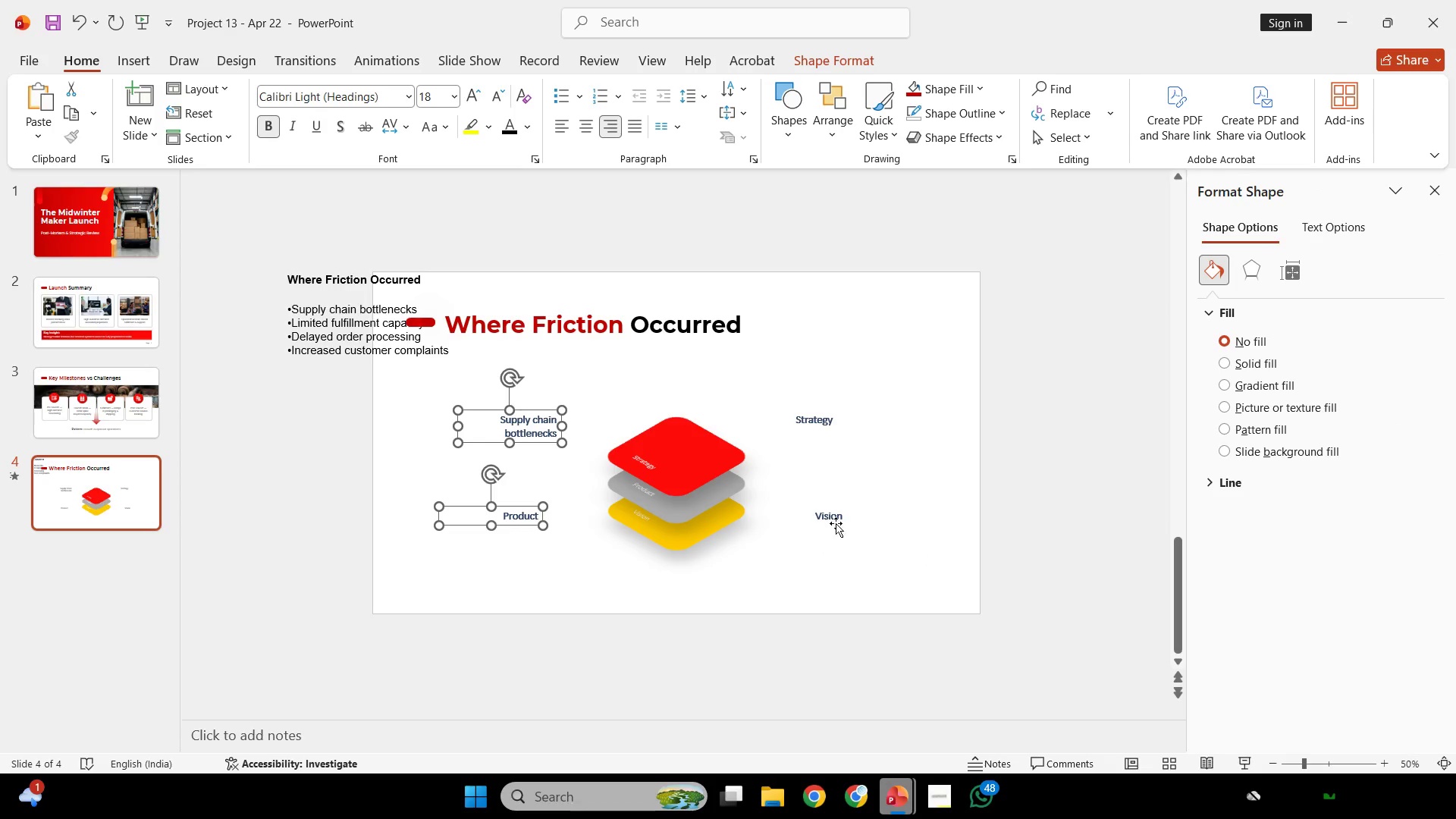 
double_click([838, 503])
 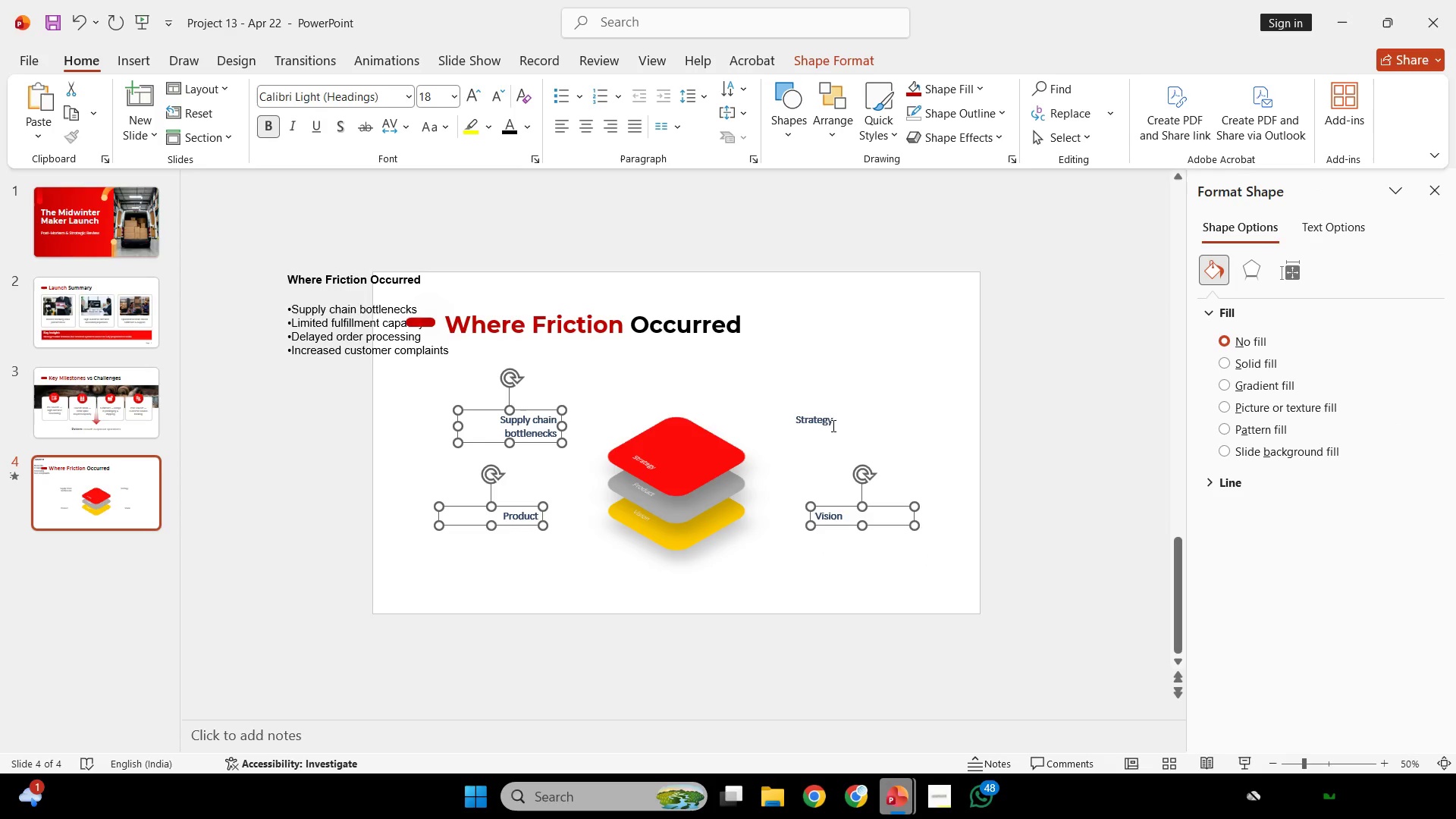 
triple_click([831, 425])
 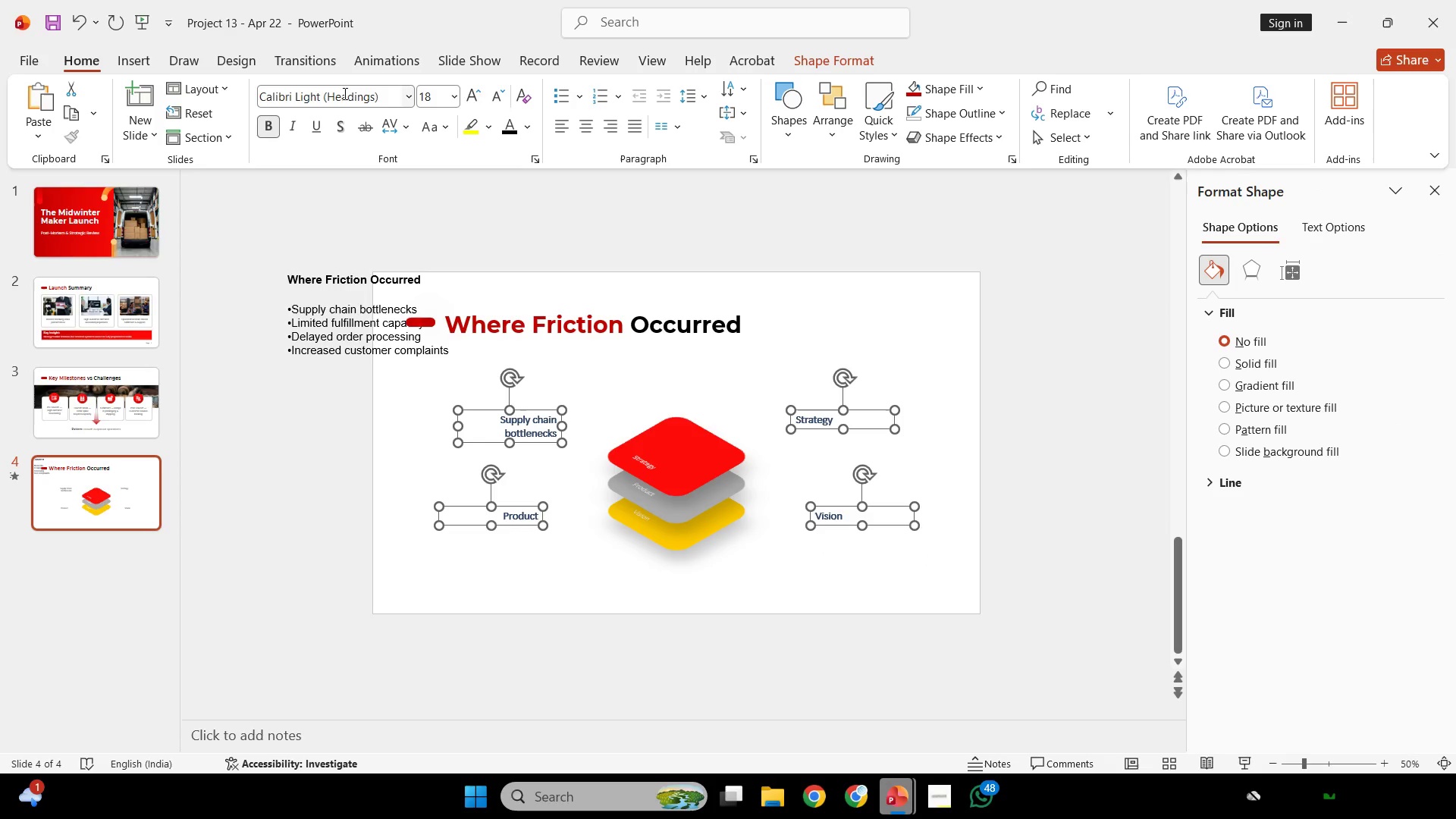 
left_click([344, 93])
 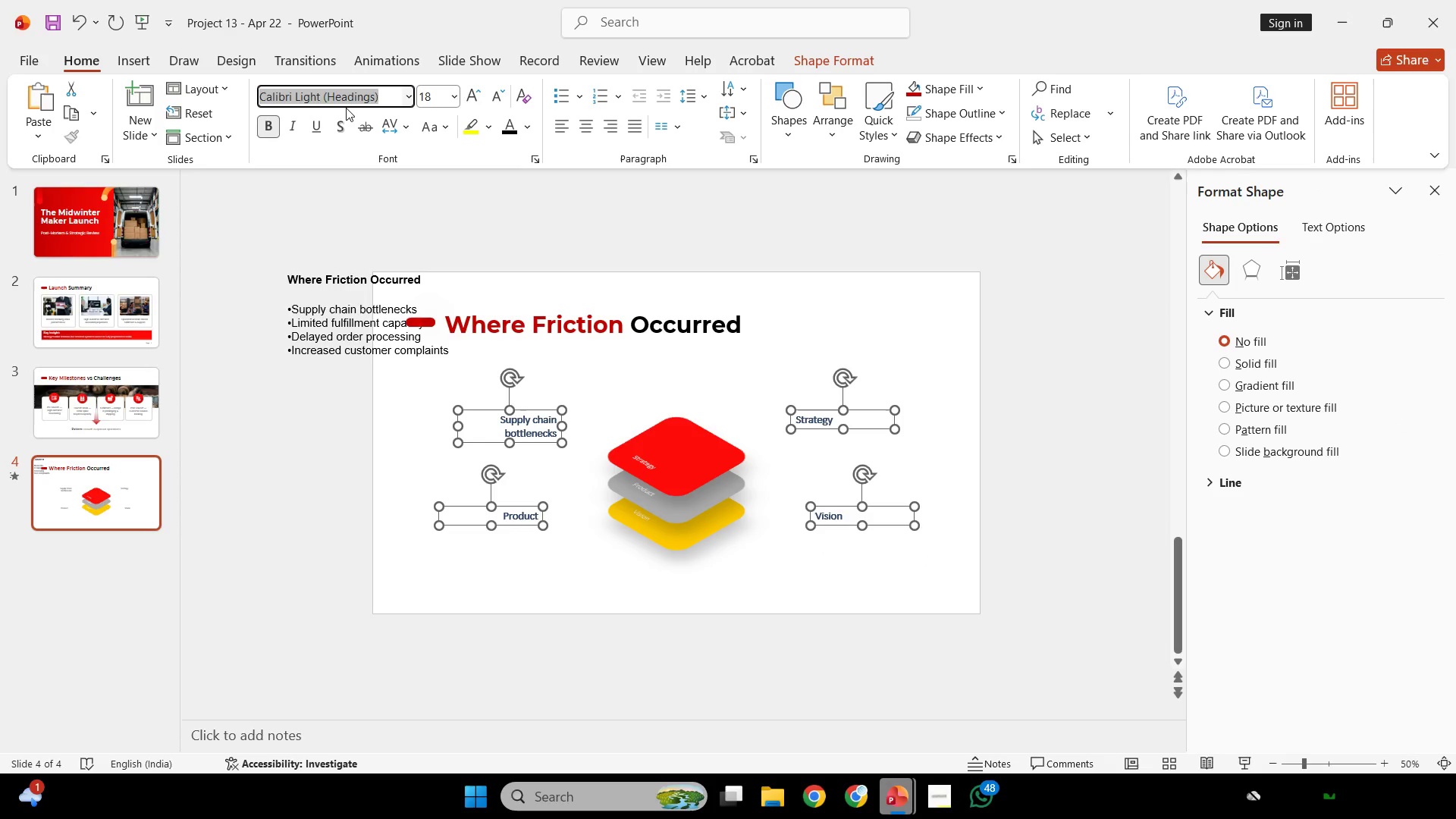 
type(pop)
 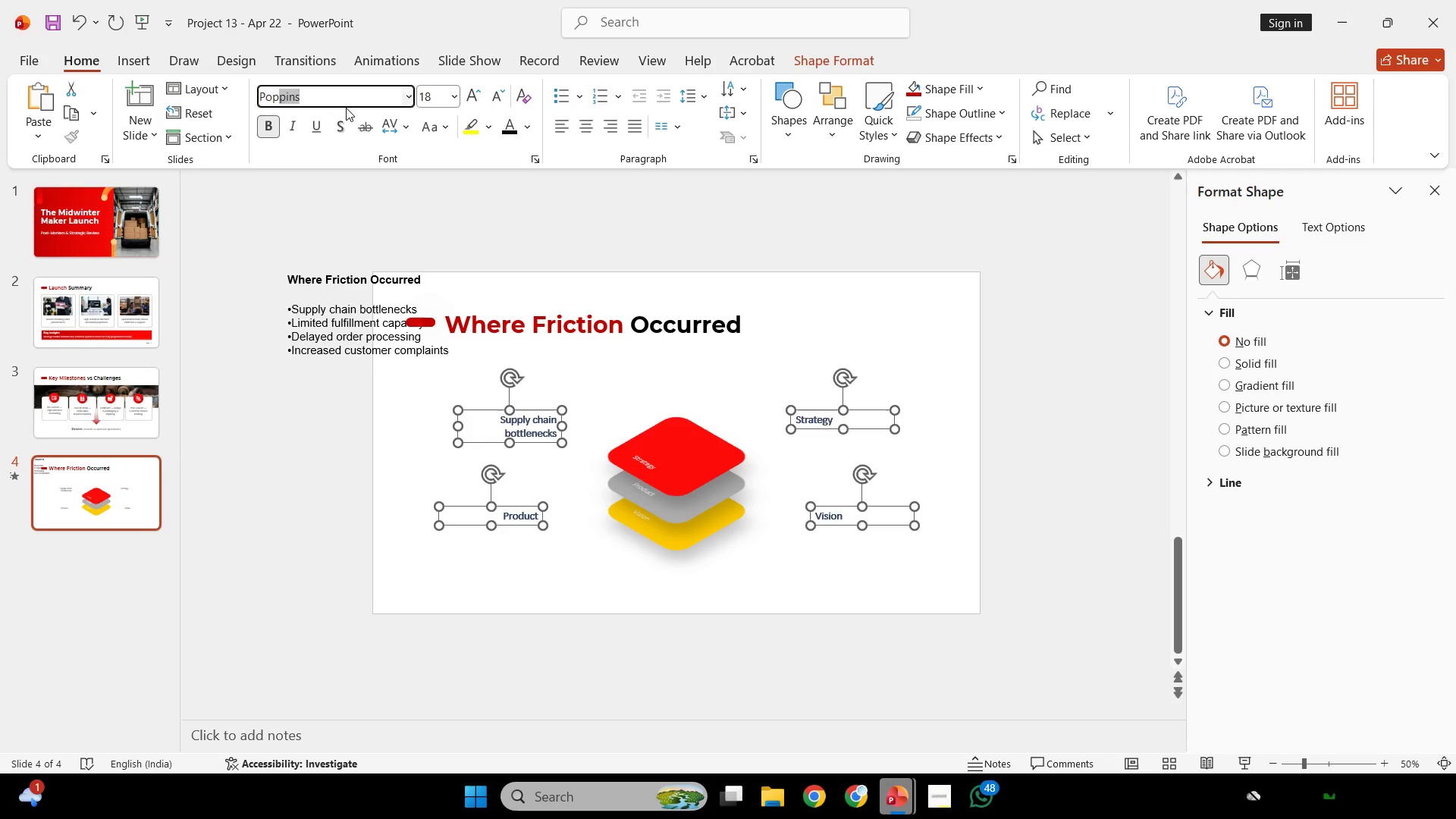 
key(Enter)
 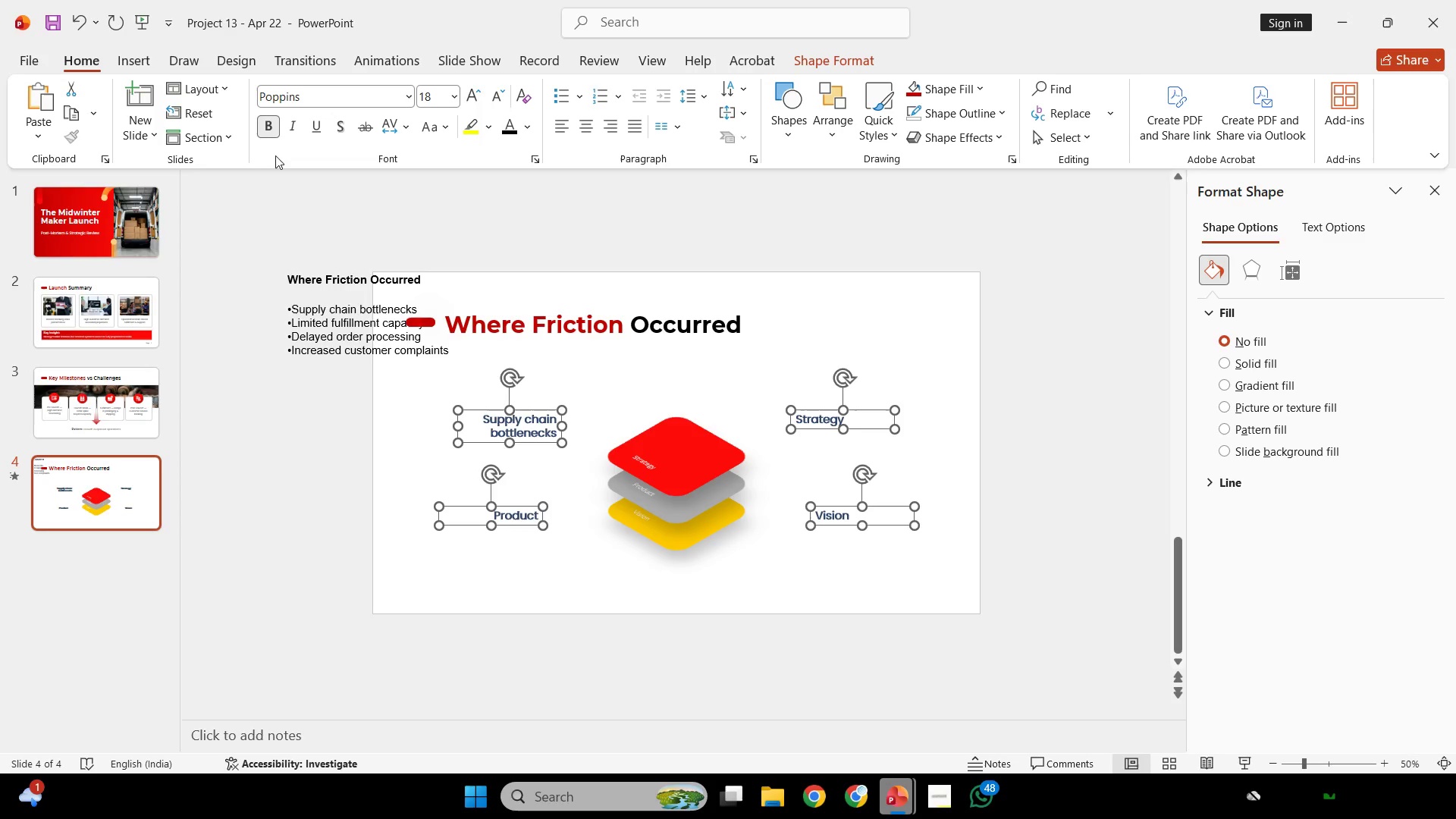 
left_click([265, 136])
 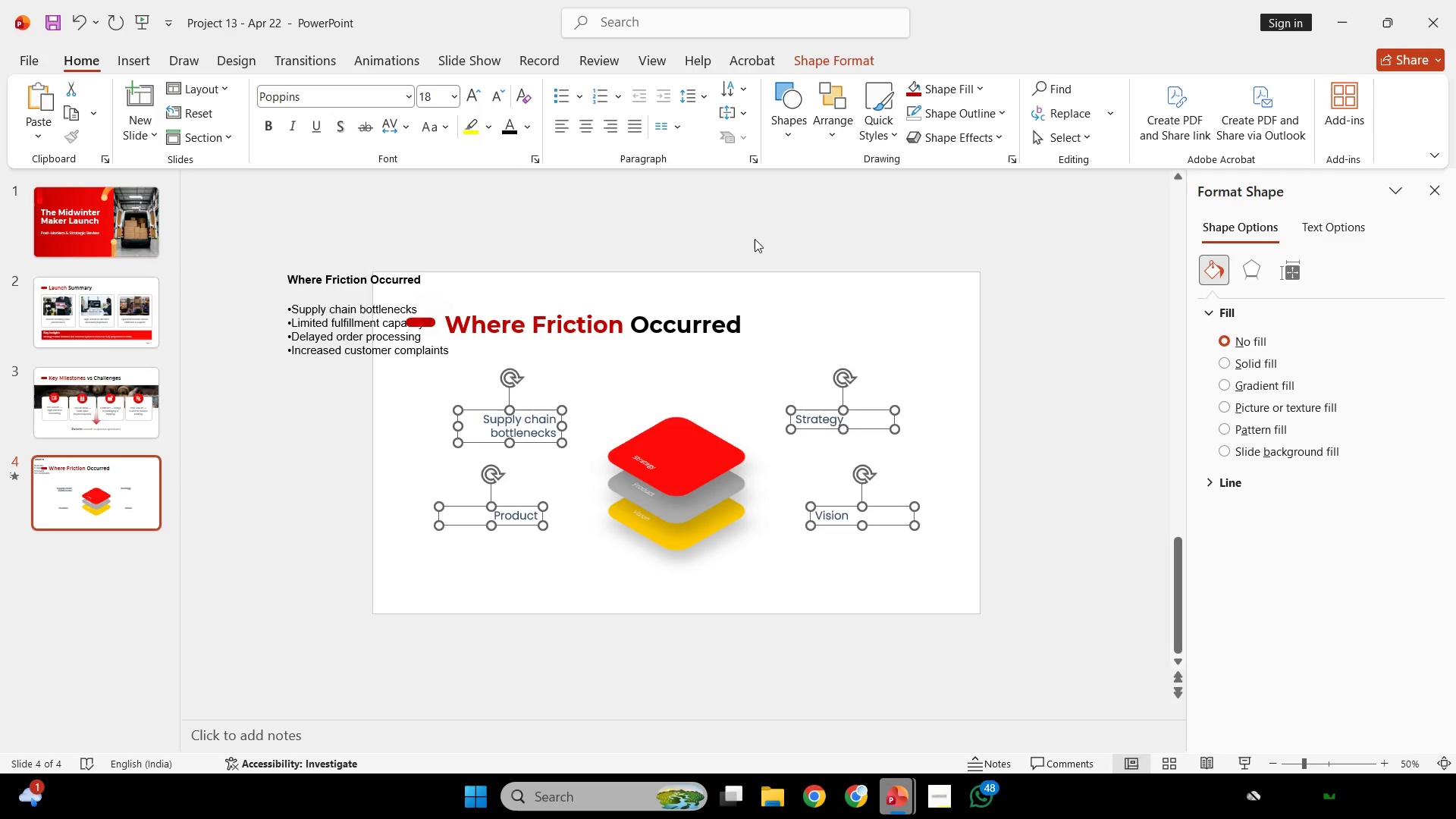 
left_click([783, 234])
 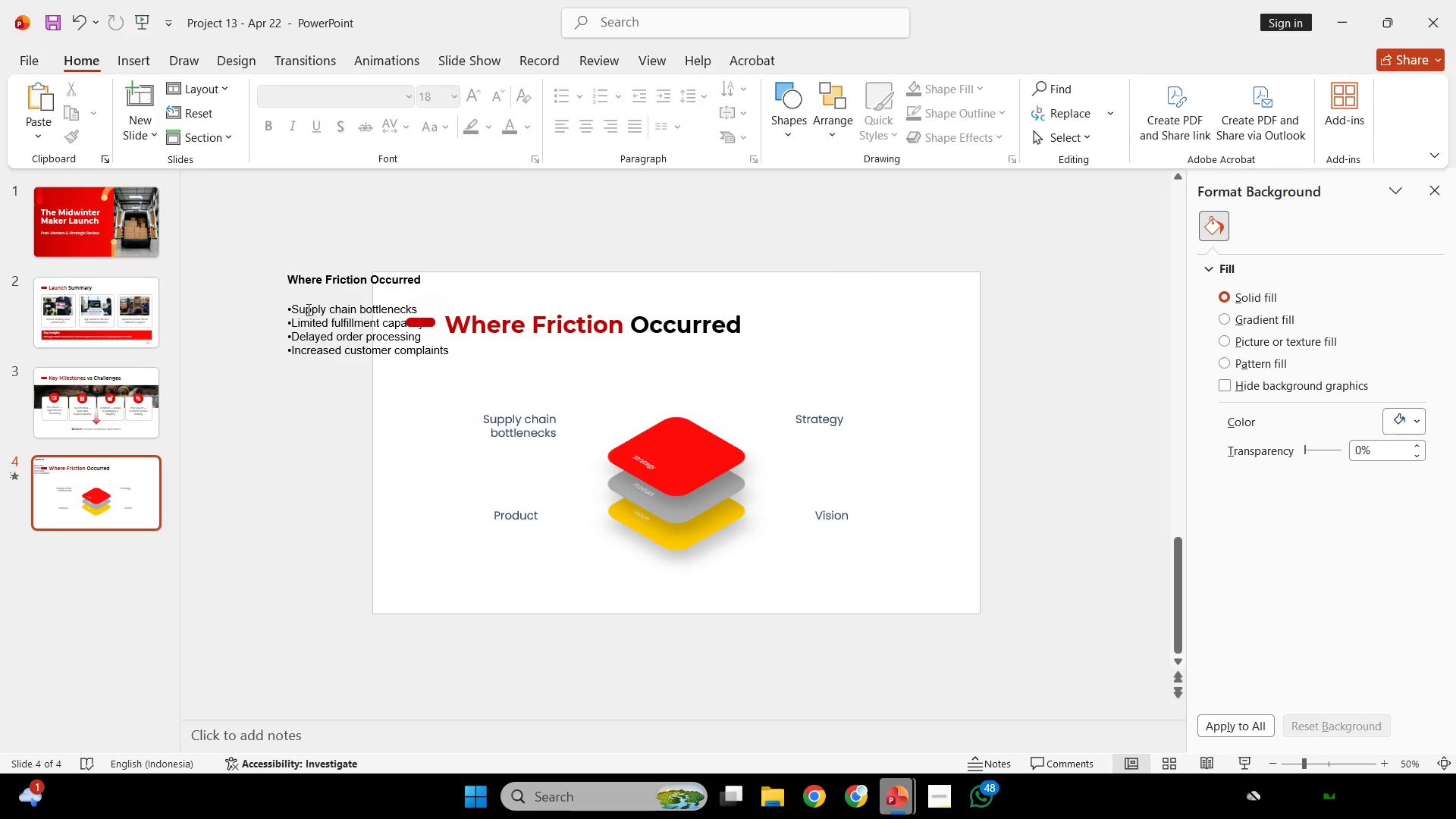 
left_click_drag(start_coordinate=[296, 318], to_coordinate=[466, 322])
 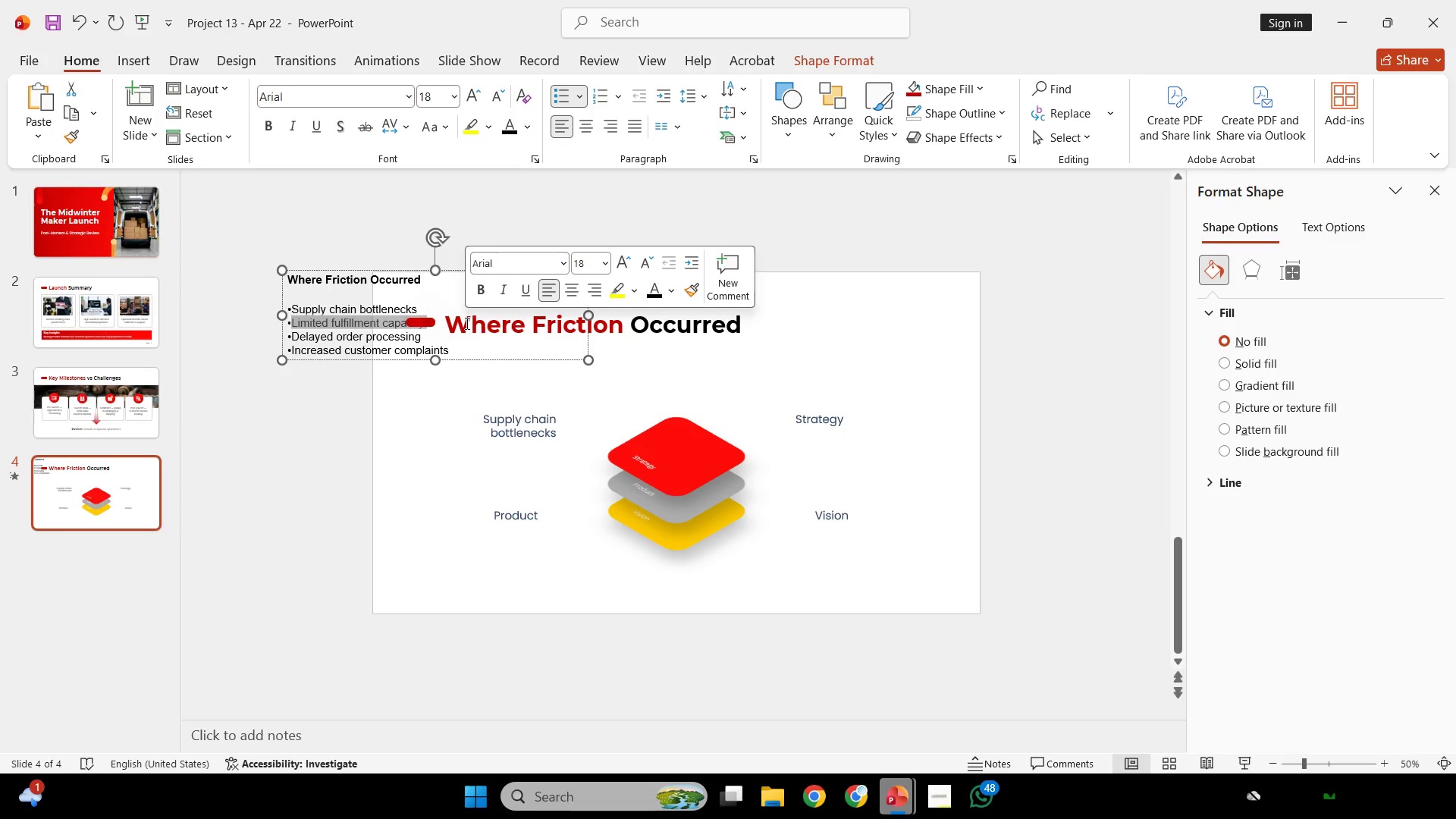 
key(Control+C)
 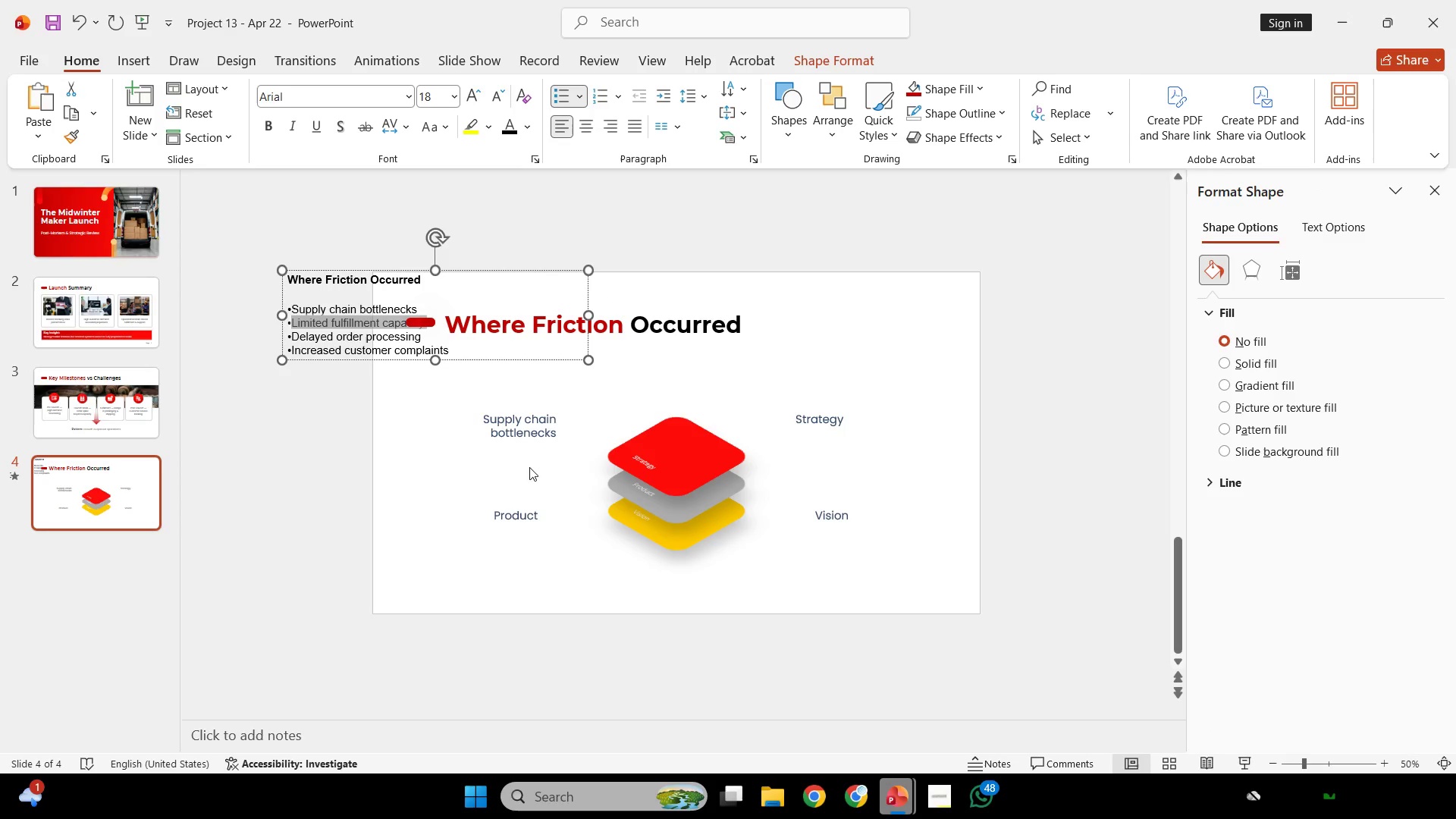 
left_click([512, 513])
 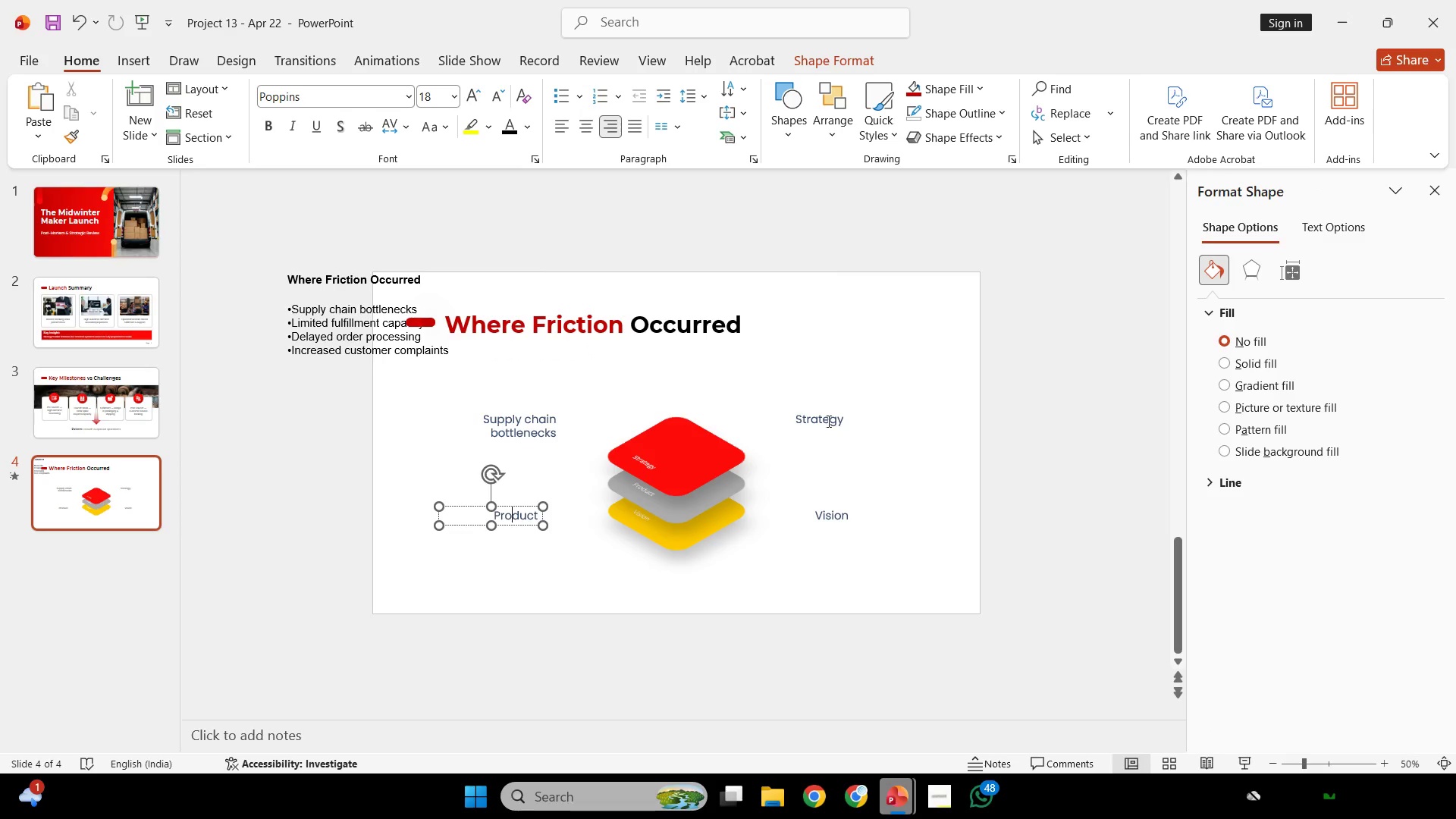 
left_click([833, 411])
 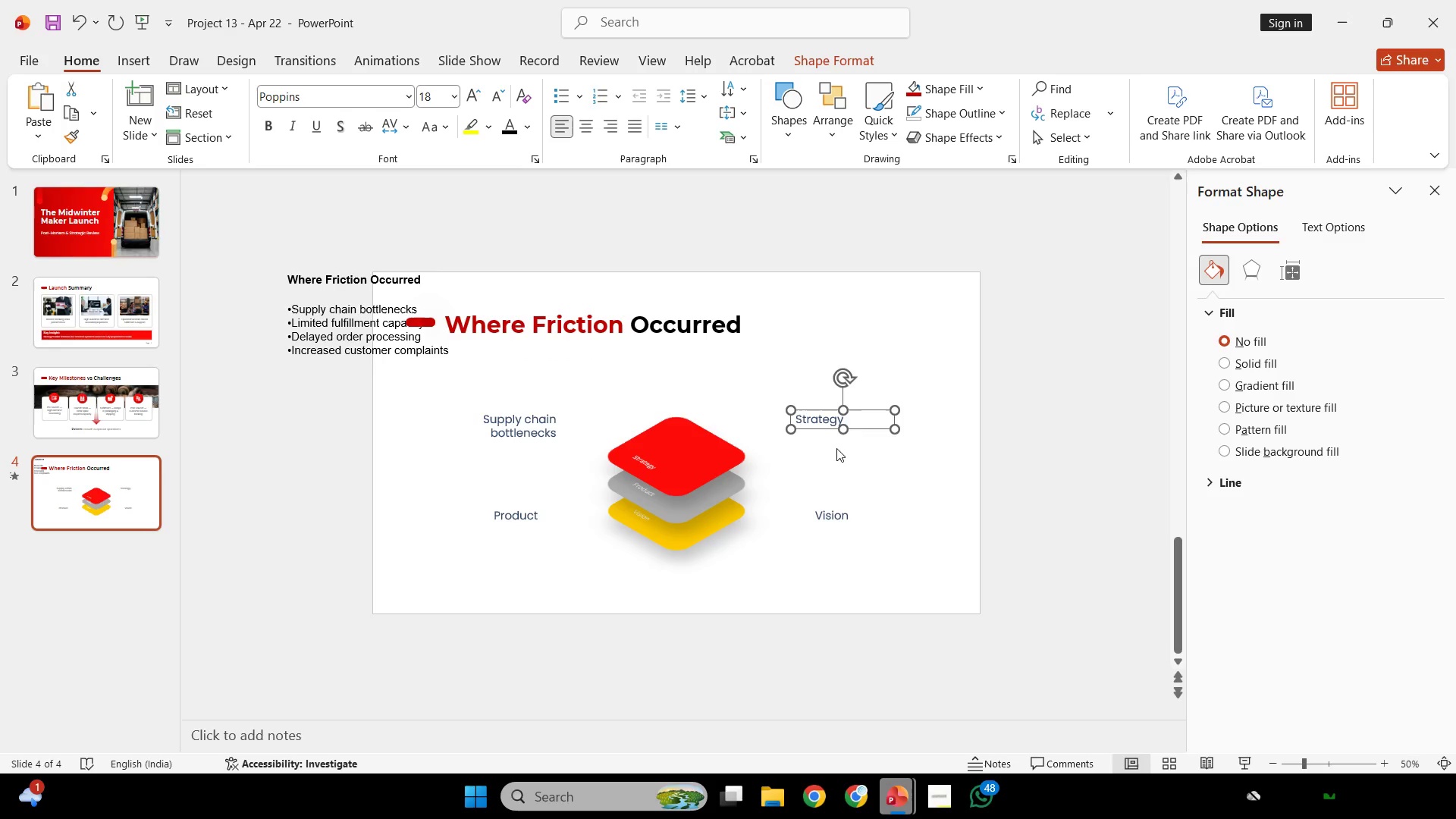 
key(Control+Z)
 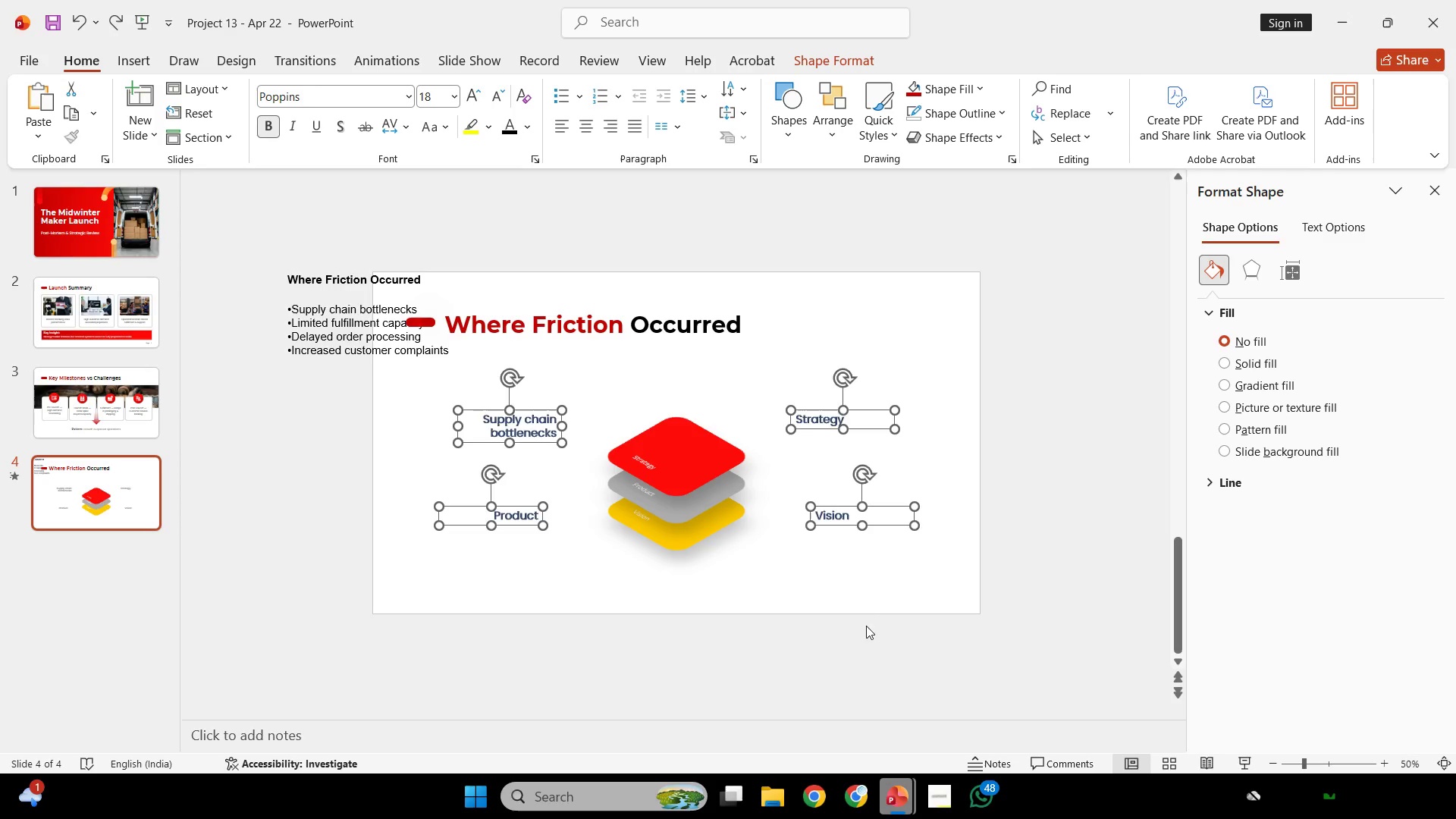 
key(Control+Z)
 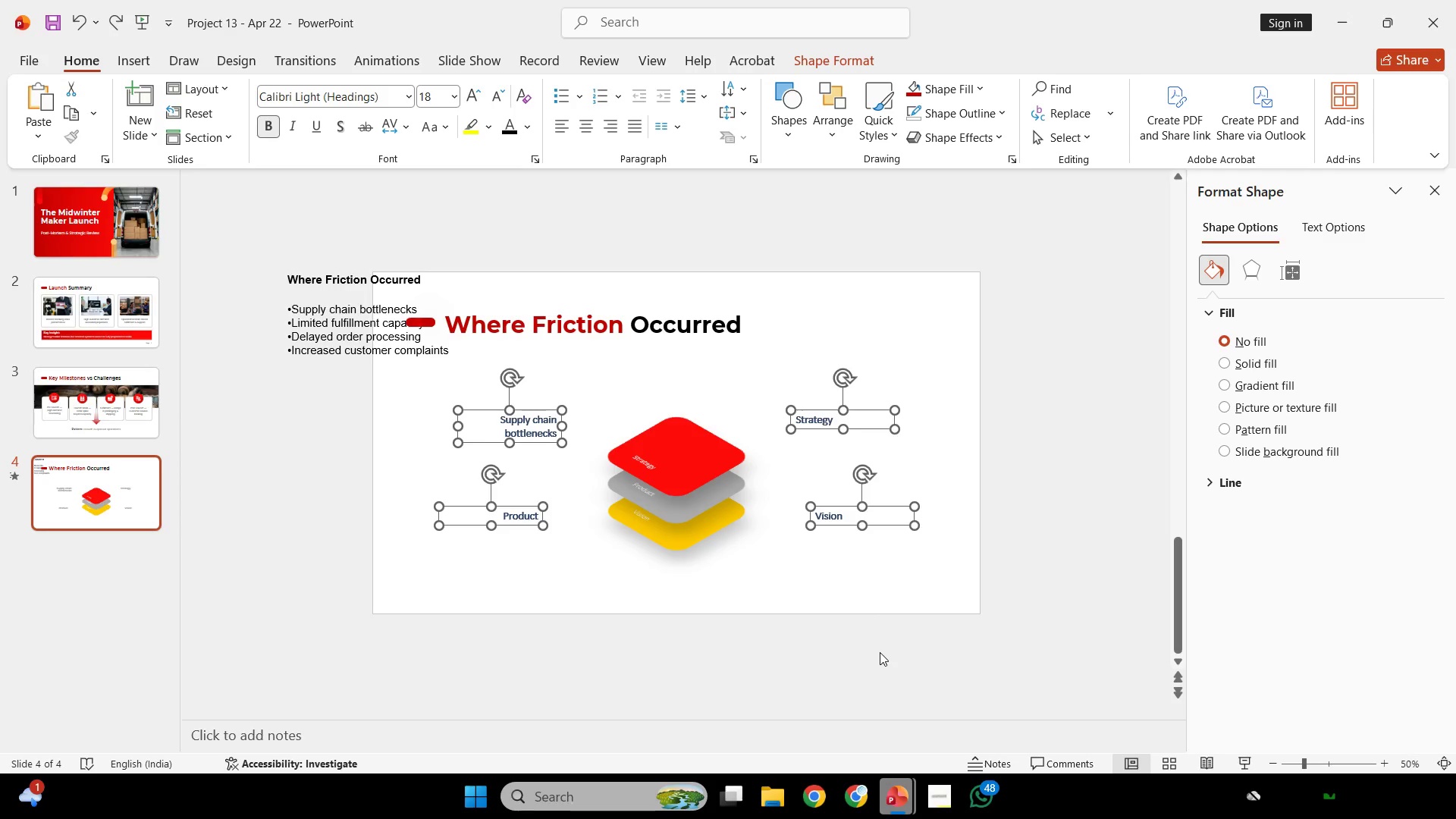 
key(Control+Z)
 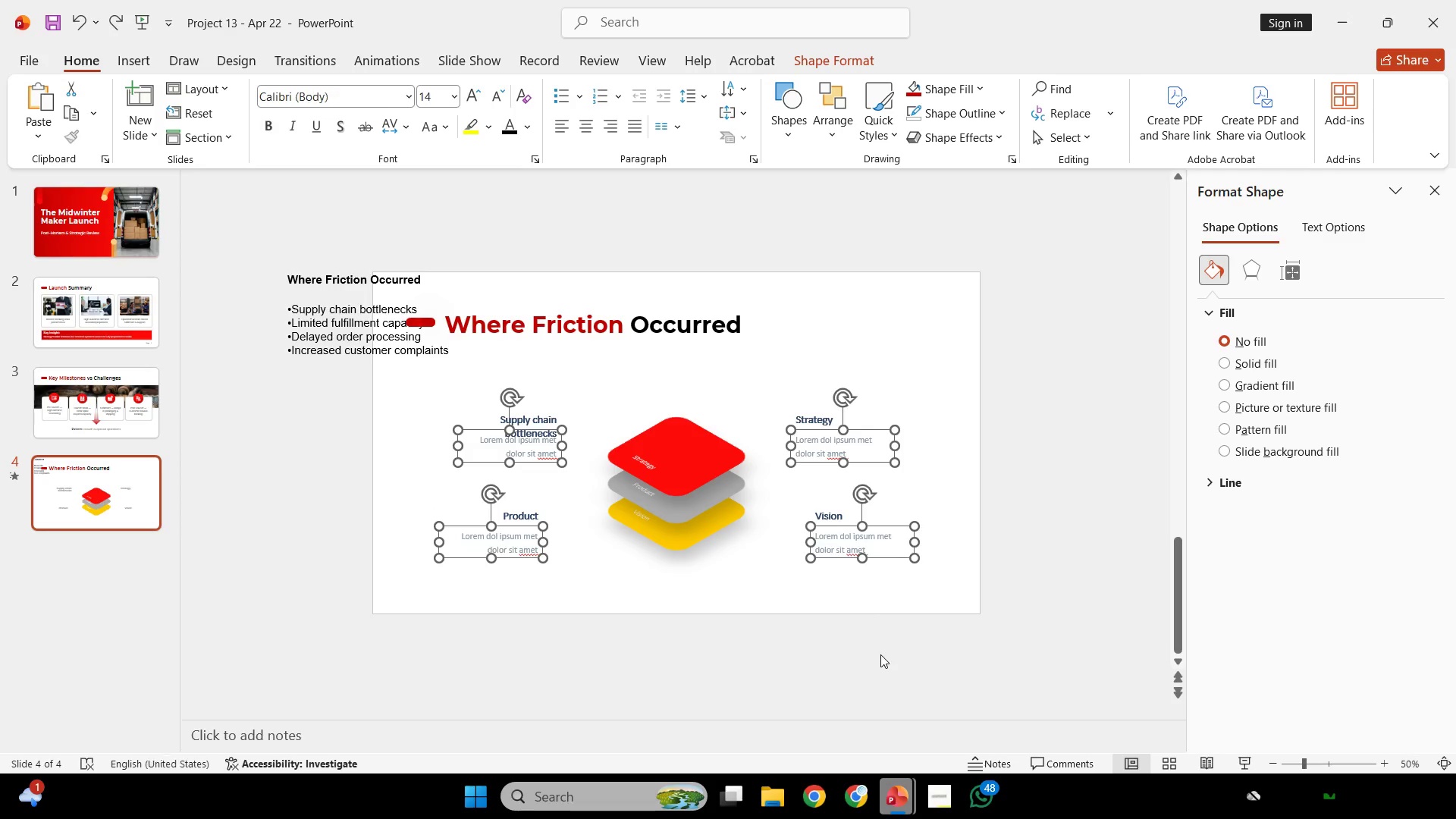 
key(Control+Z)
 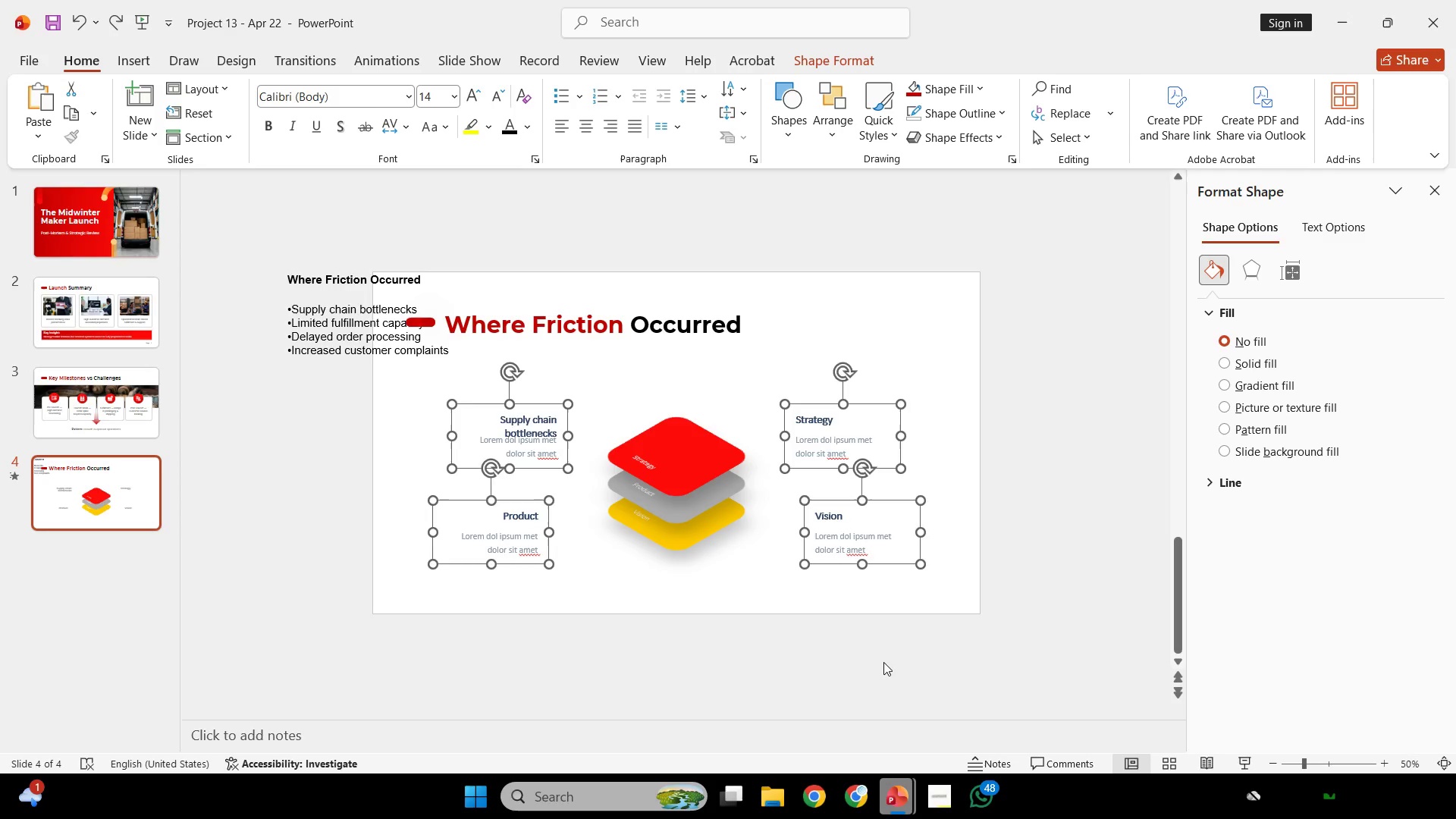 
key(Control+Z)
 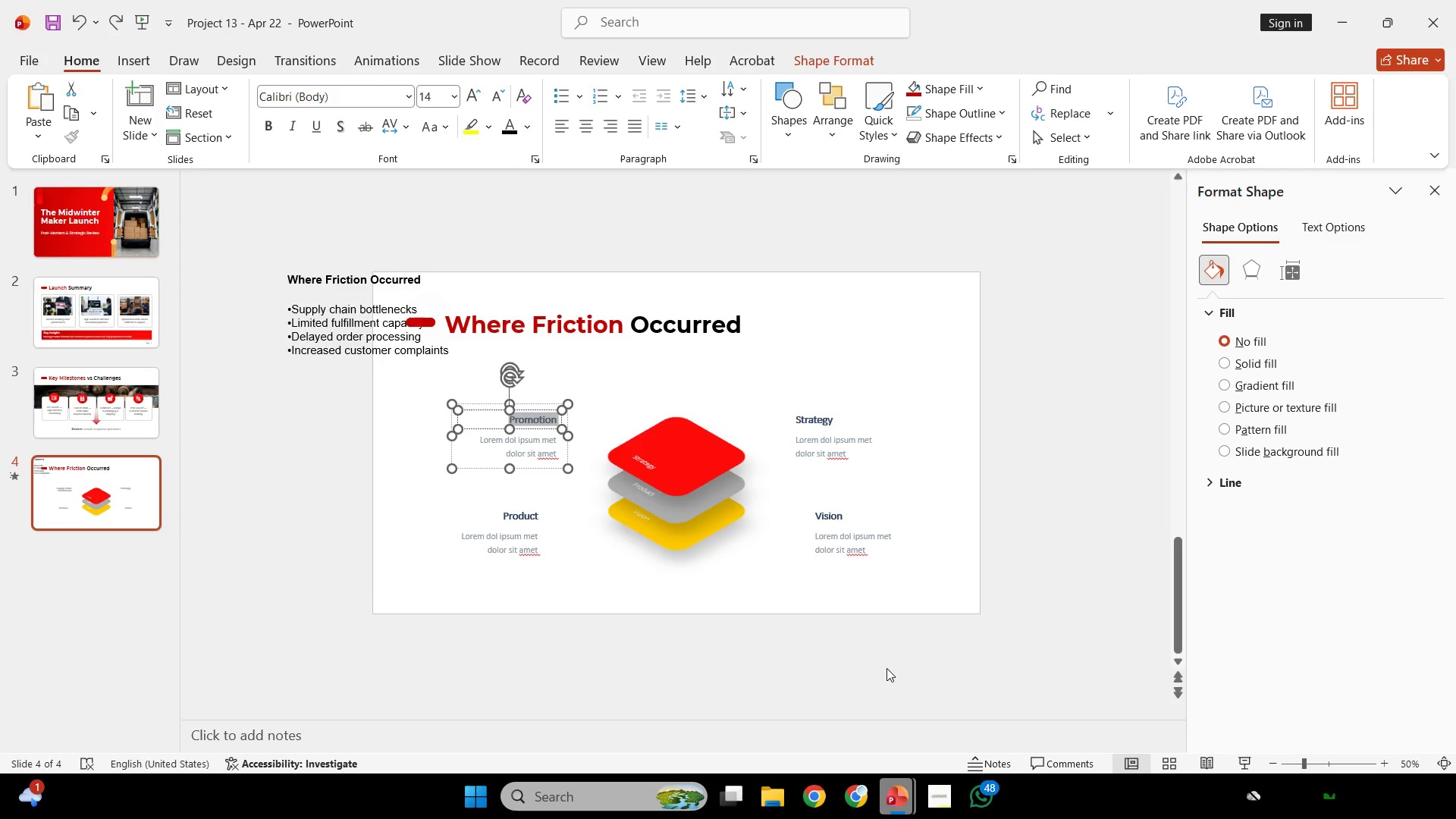 
key(Control+Z)
 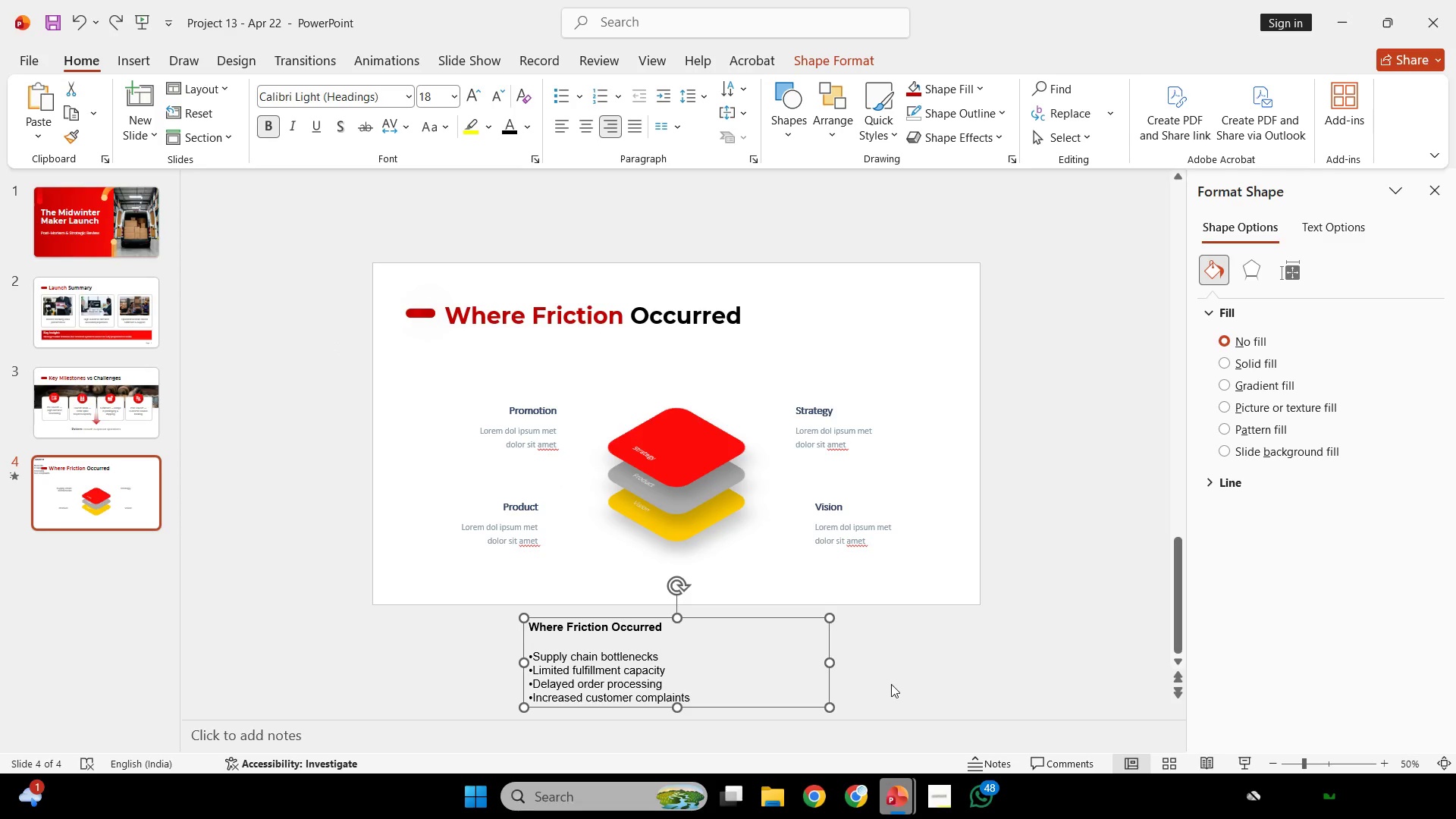 
key(Control+Z)
 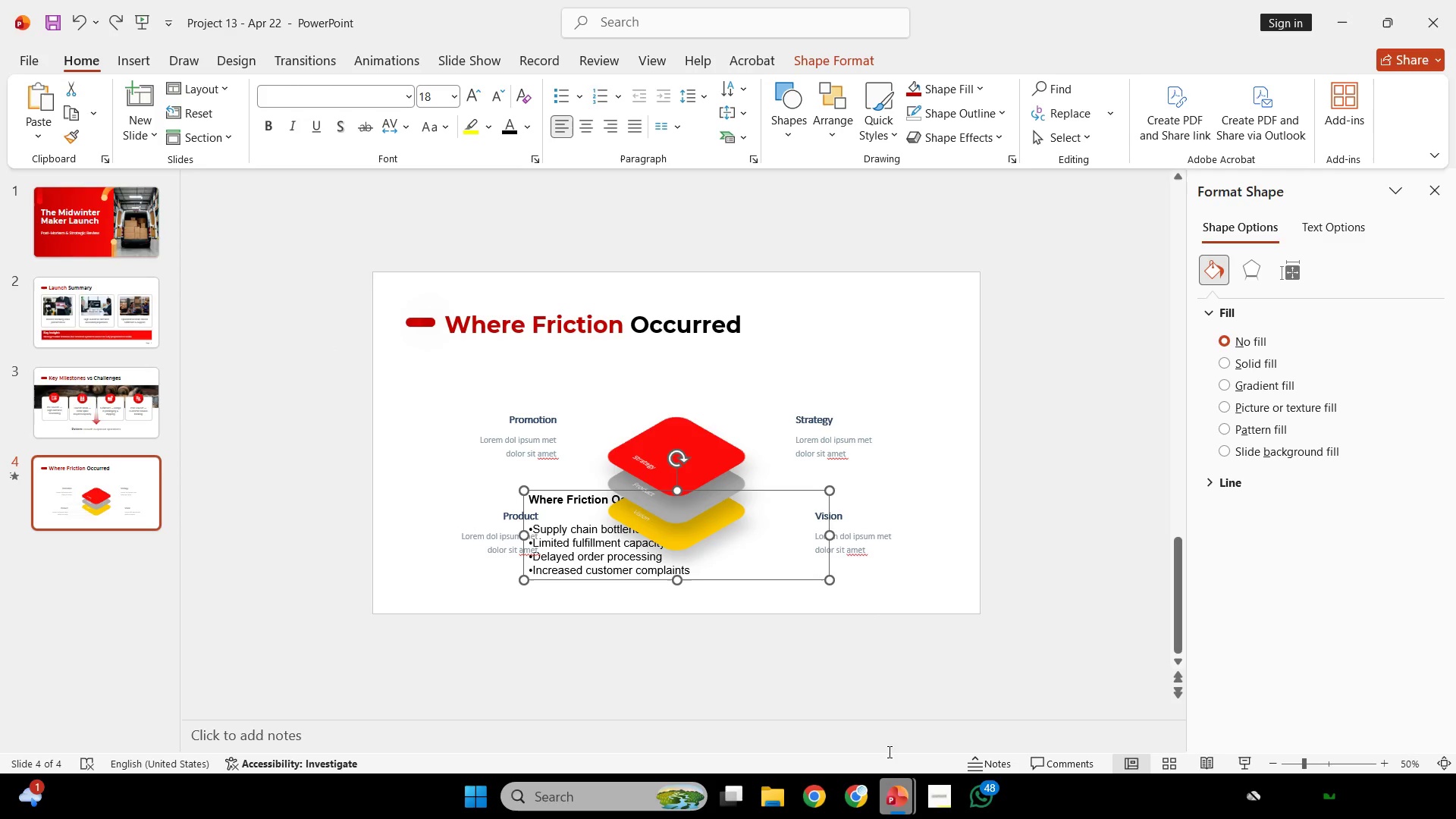 
key(Control+Z)
 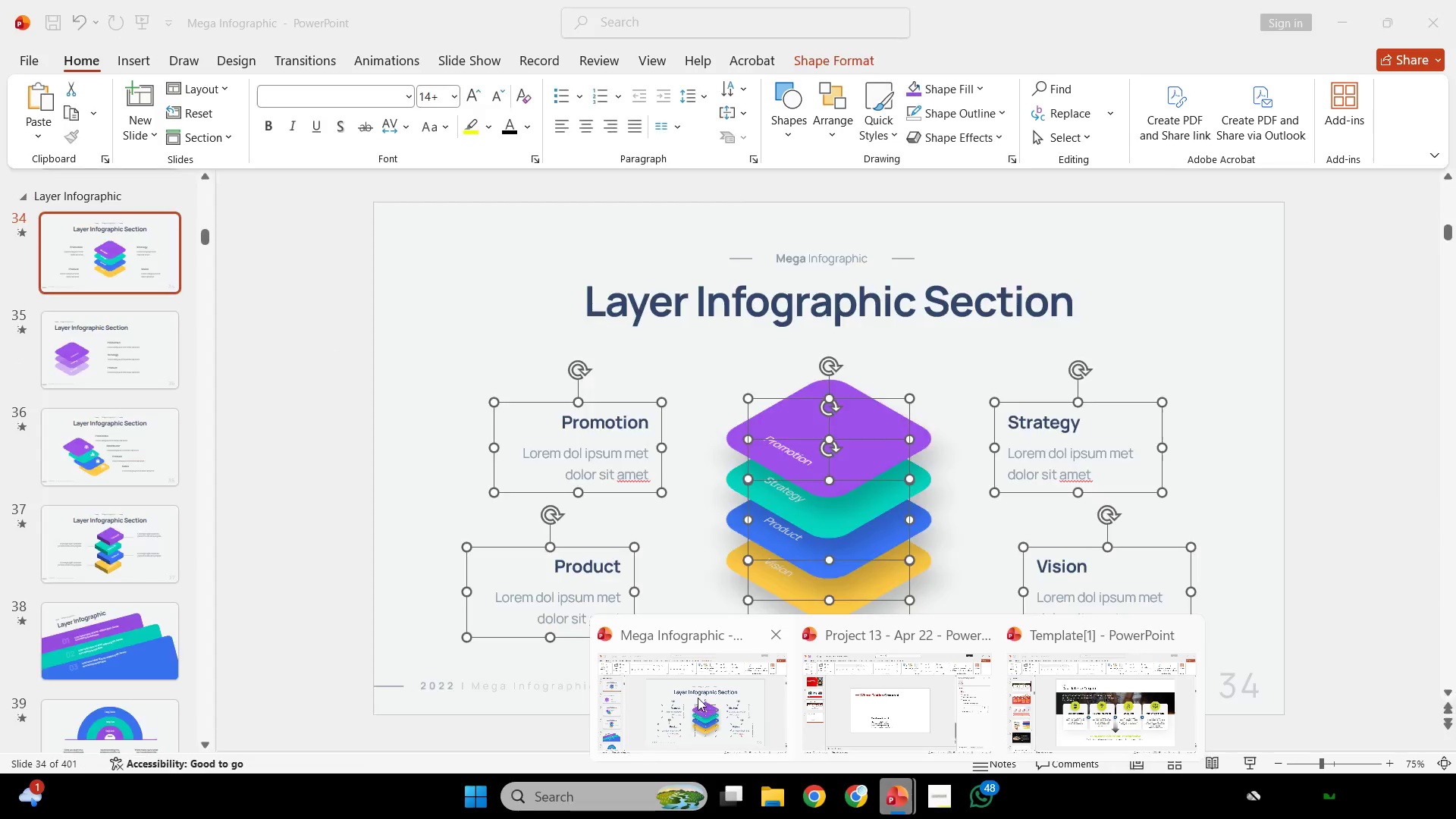 
left_click([698, 698])
 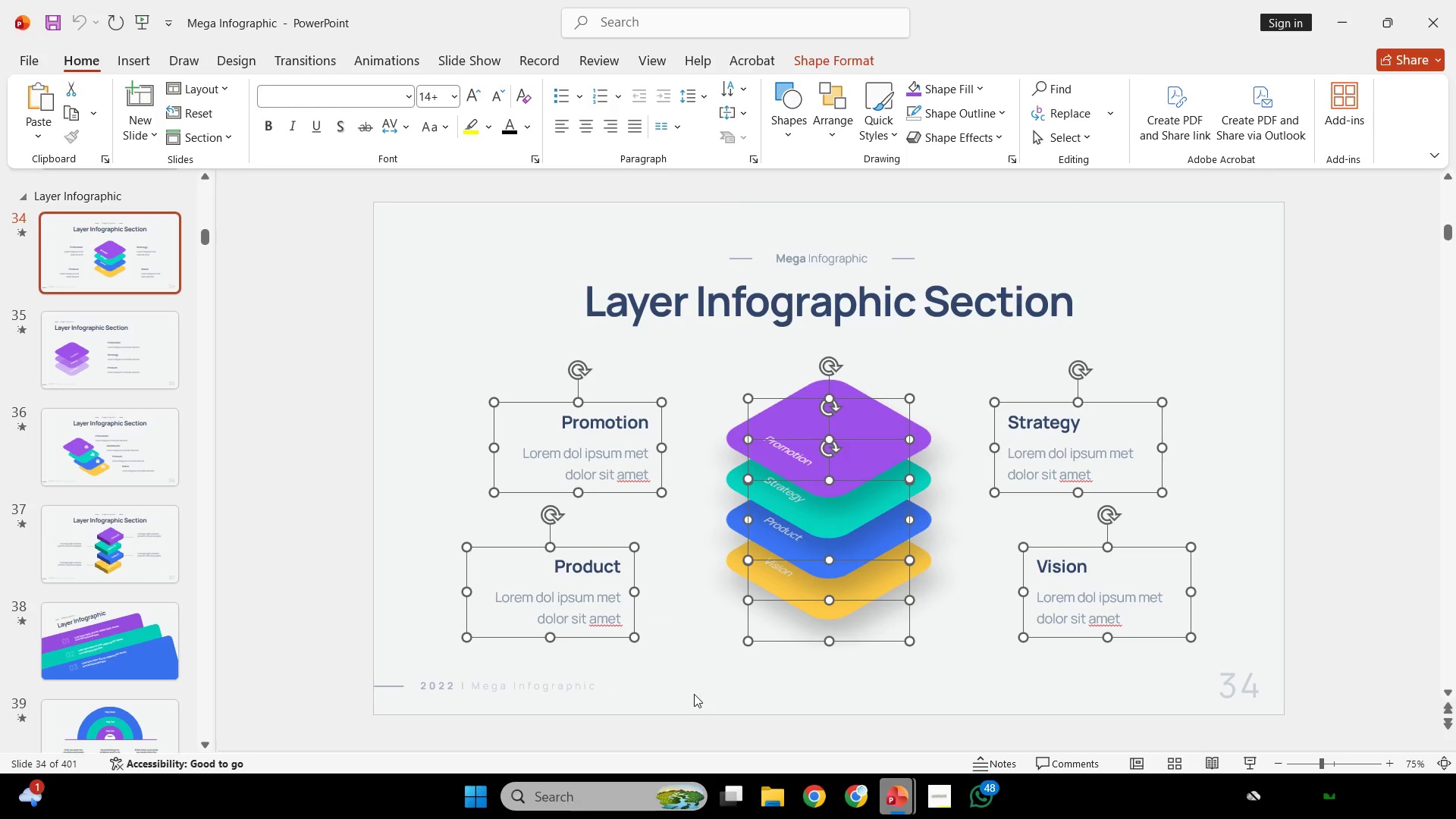 
left_click_drag(start_coordinate=[382, 386], to_coordinate=[380, 382])
 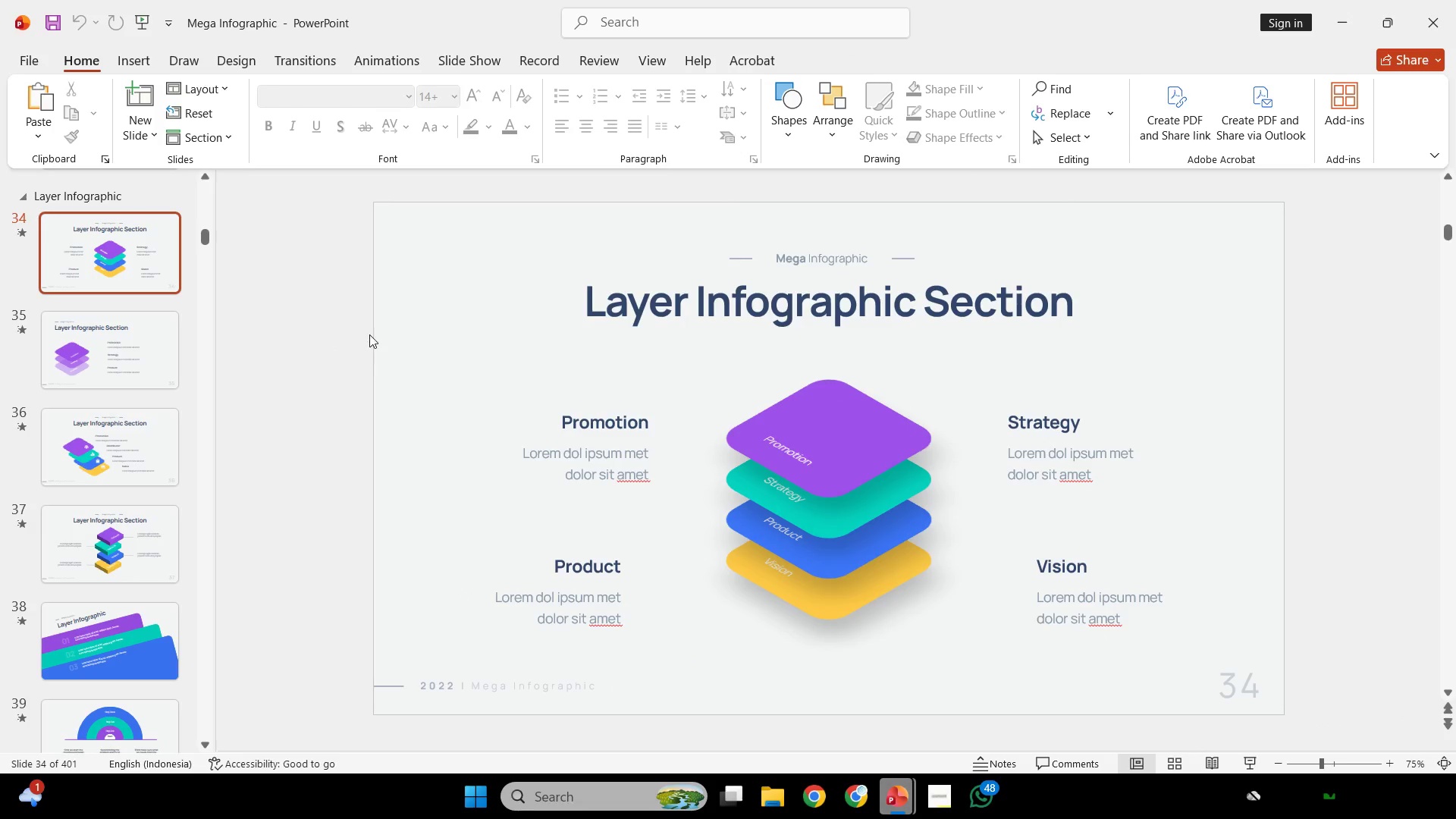 
left_click_drag(start_coordinate=[369, 334], to_coordinate=[1327, 698])
 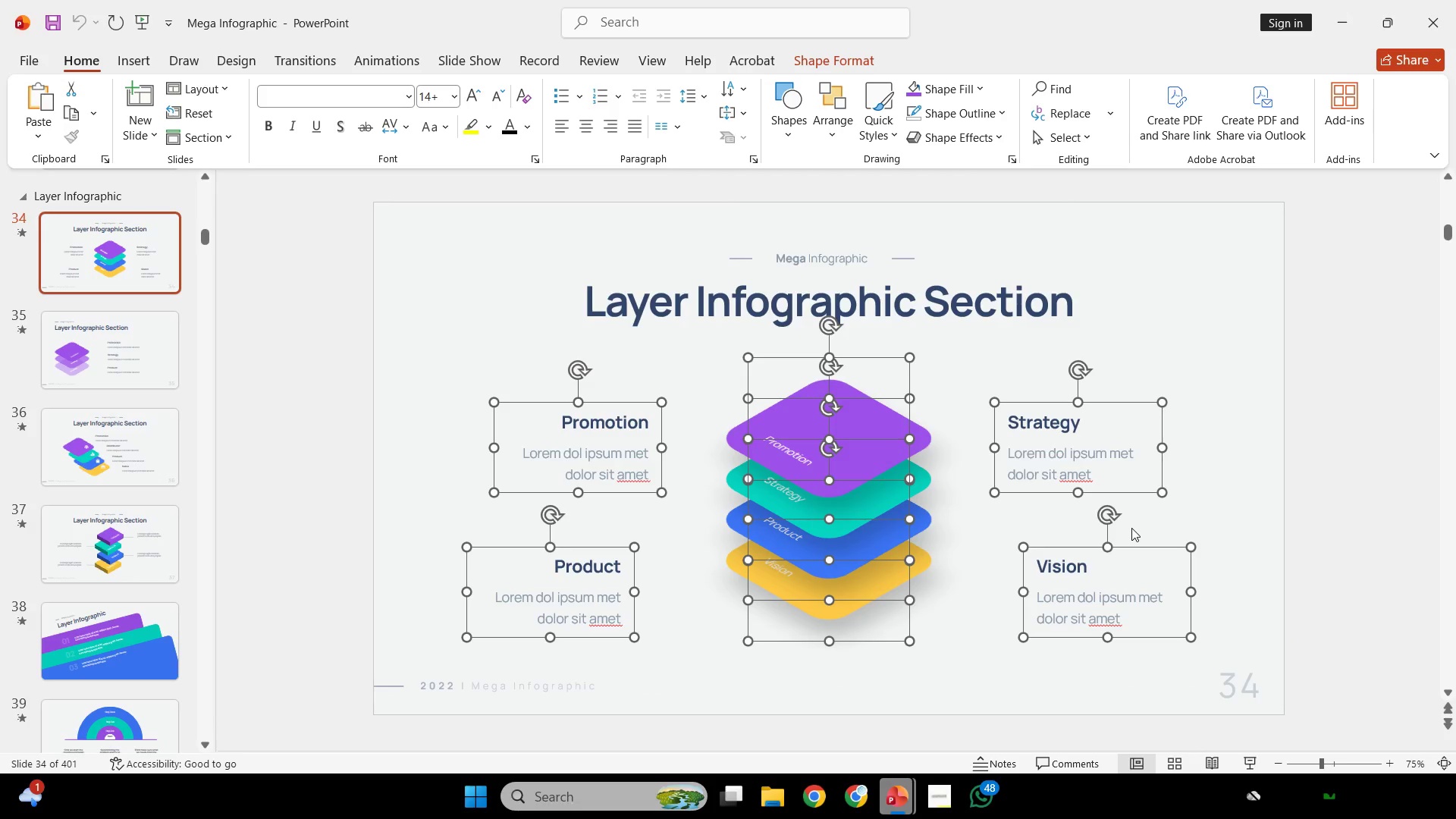 
key(Control+C)
 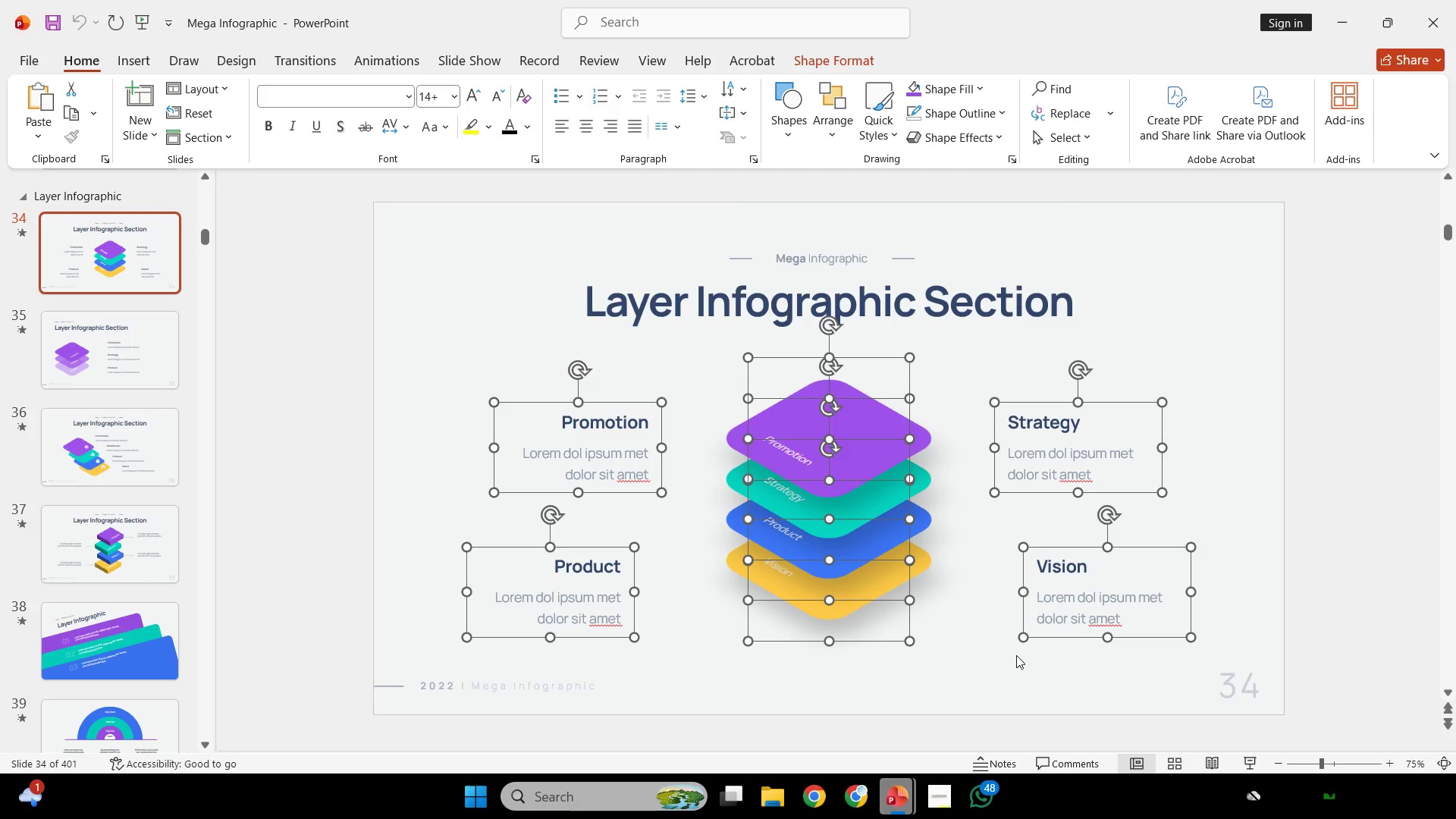 
key(Control+C)
 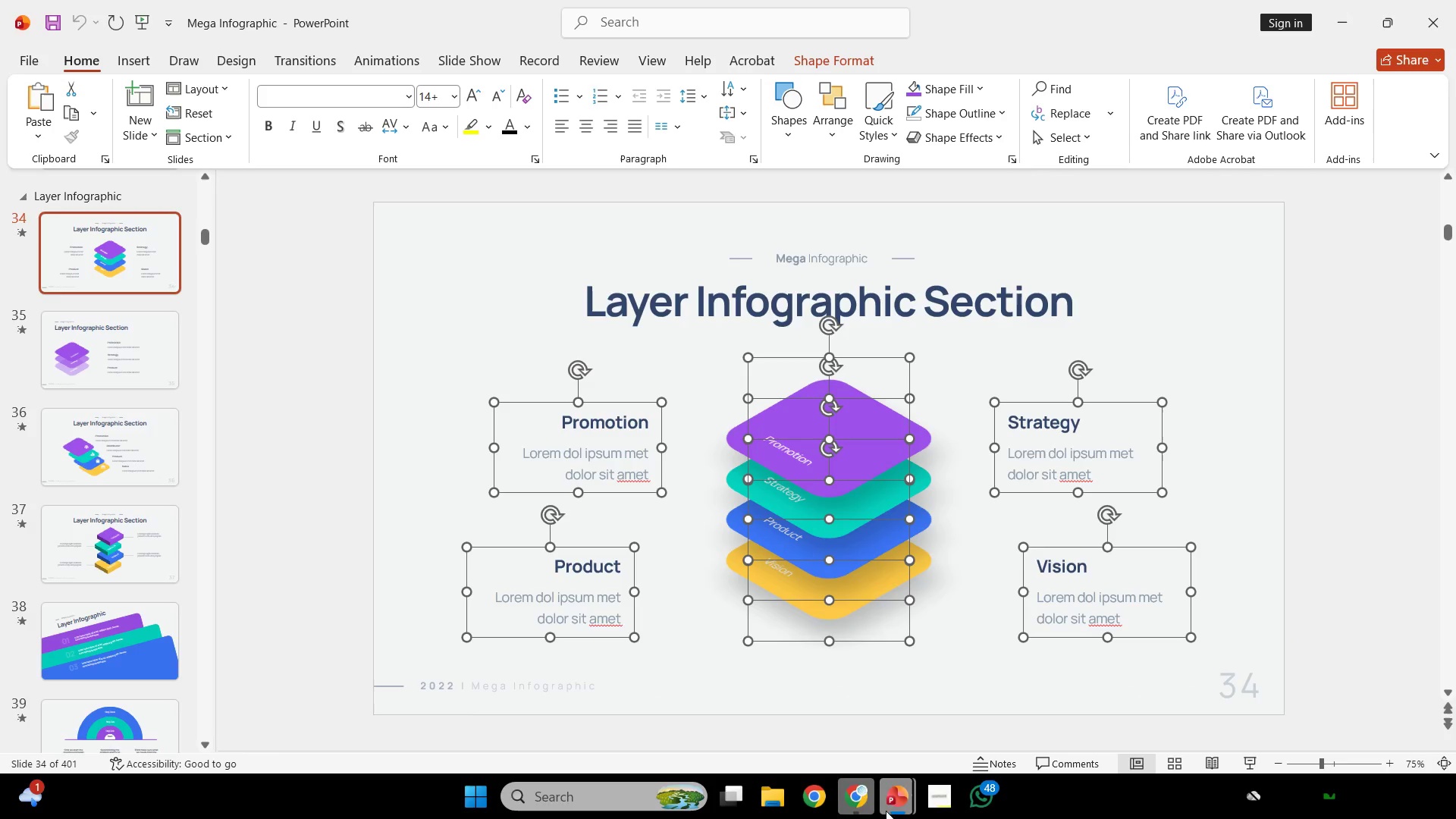 
left_click([896, 808])
 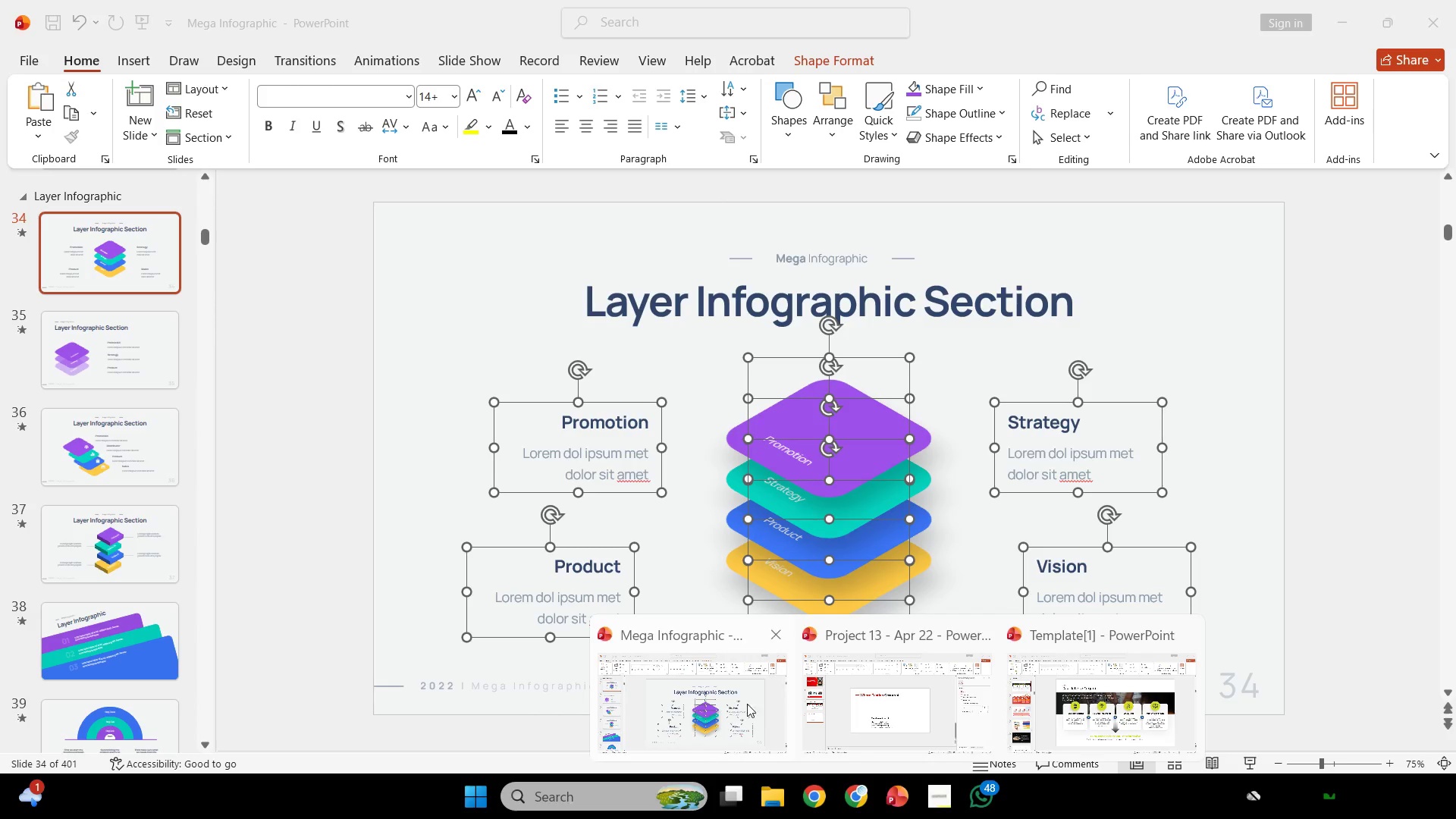 
left_click([913, 701])
 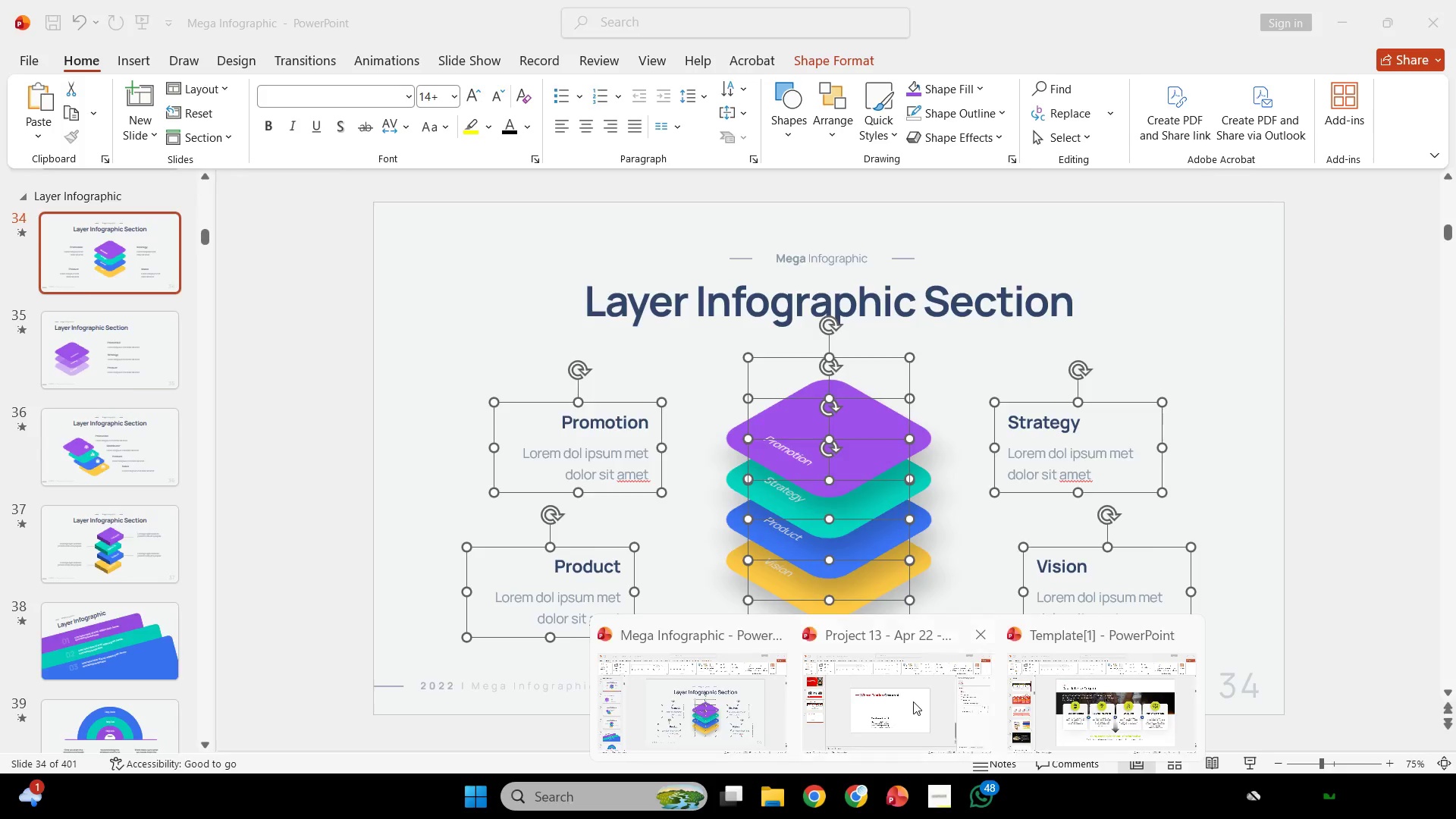 
key(Control+ControlLeft)
 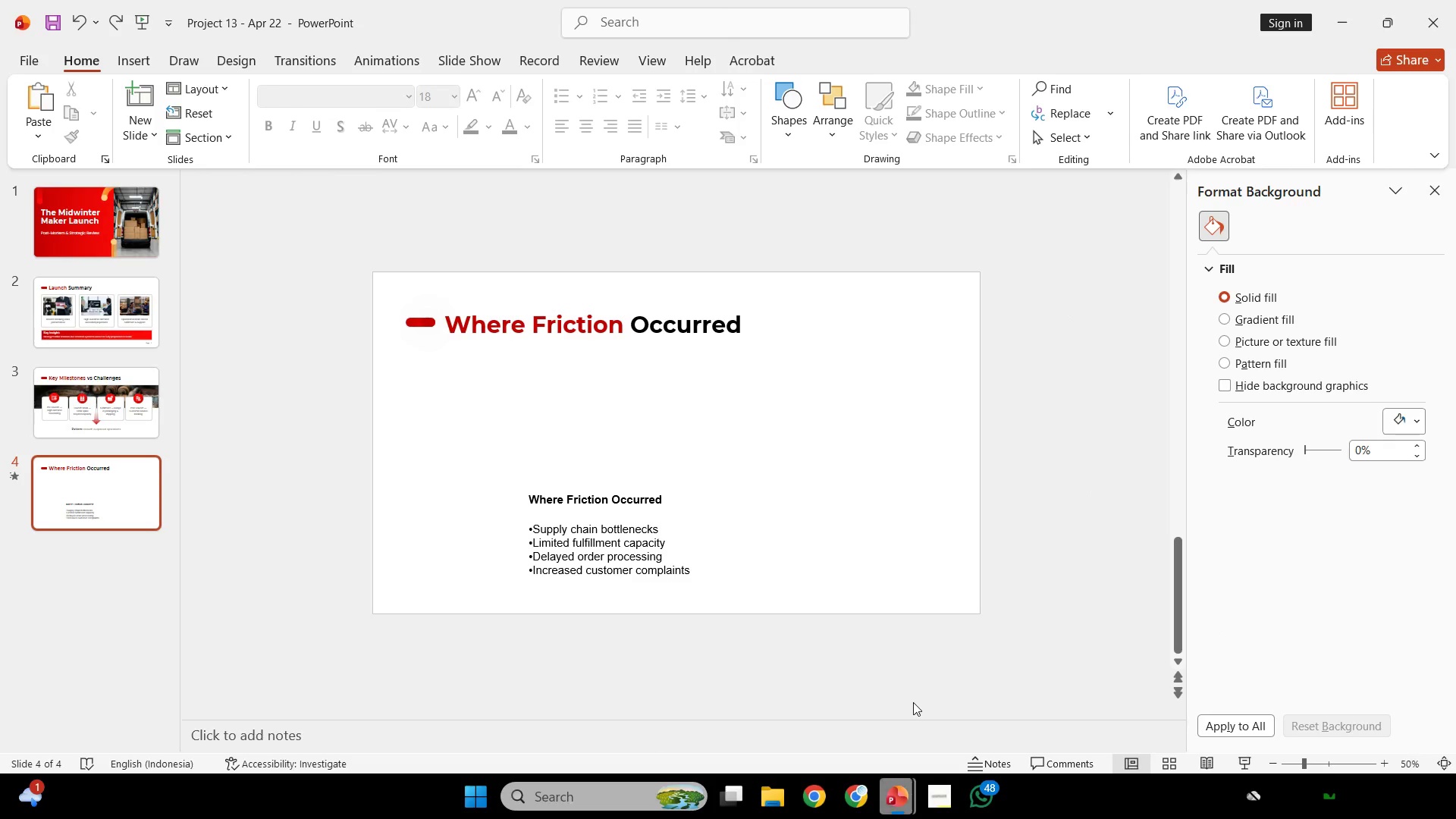 
key(Control+V)
 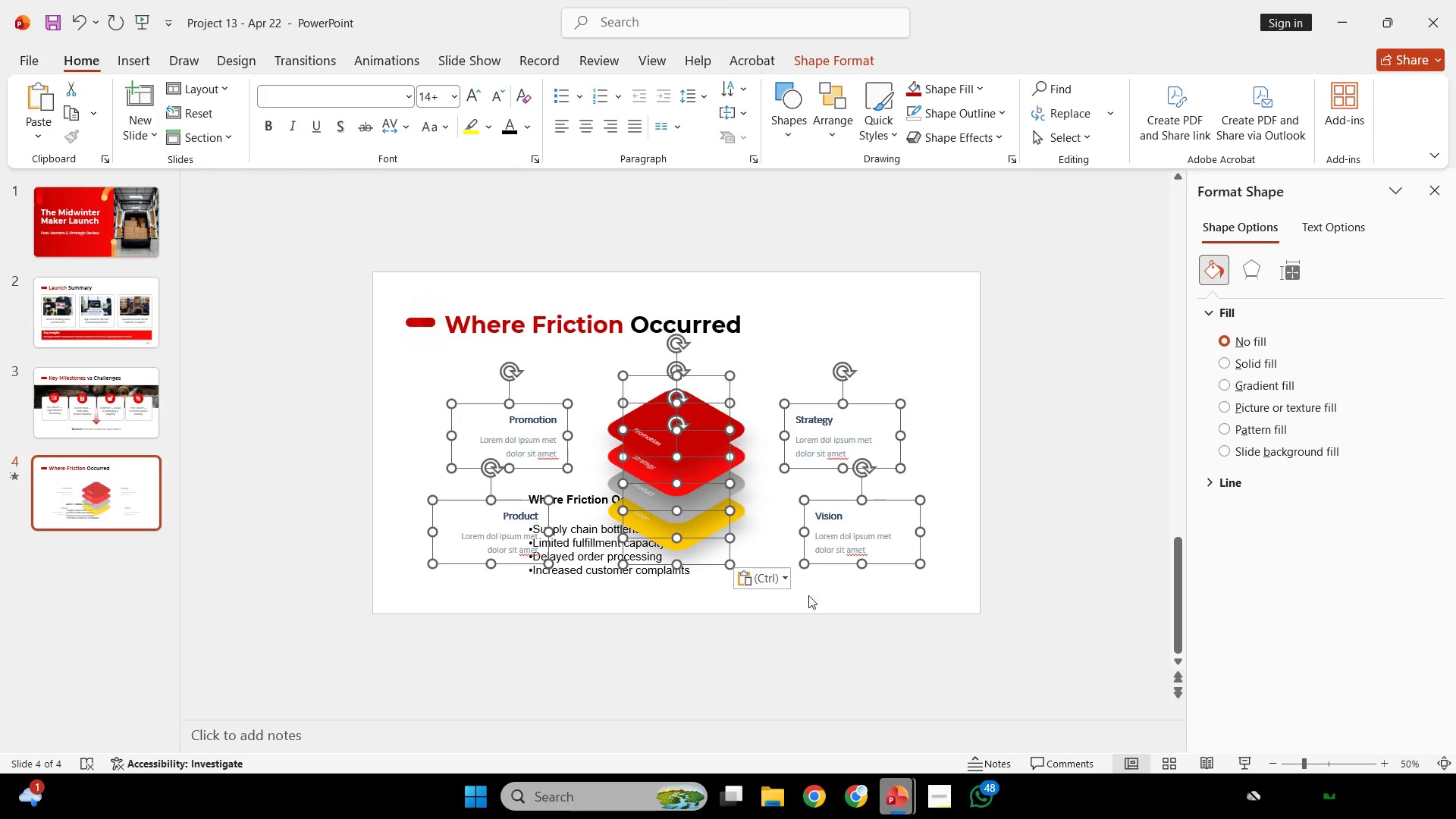 
left_click([799, 664])
 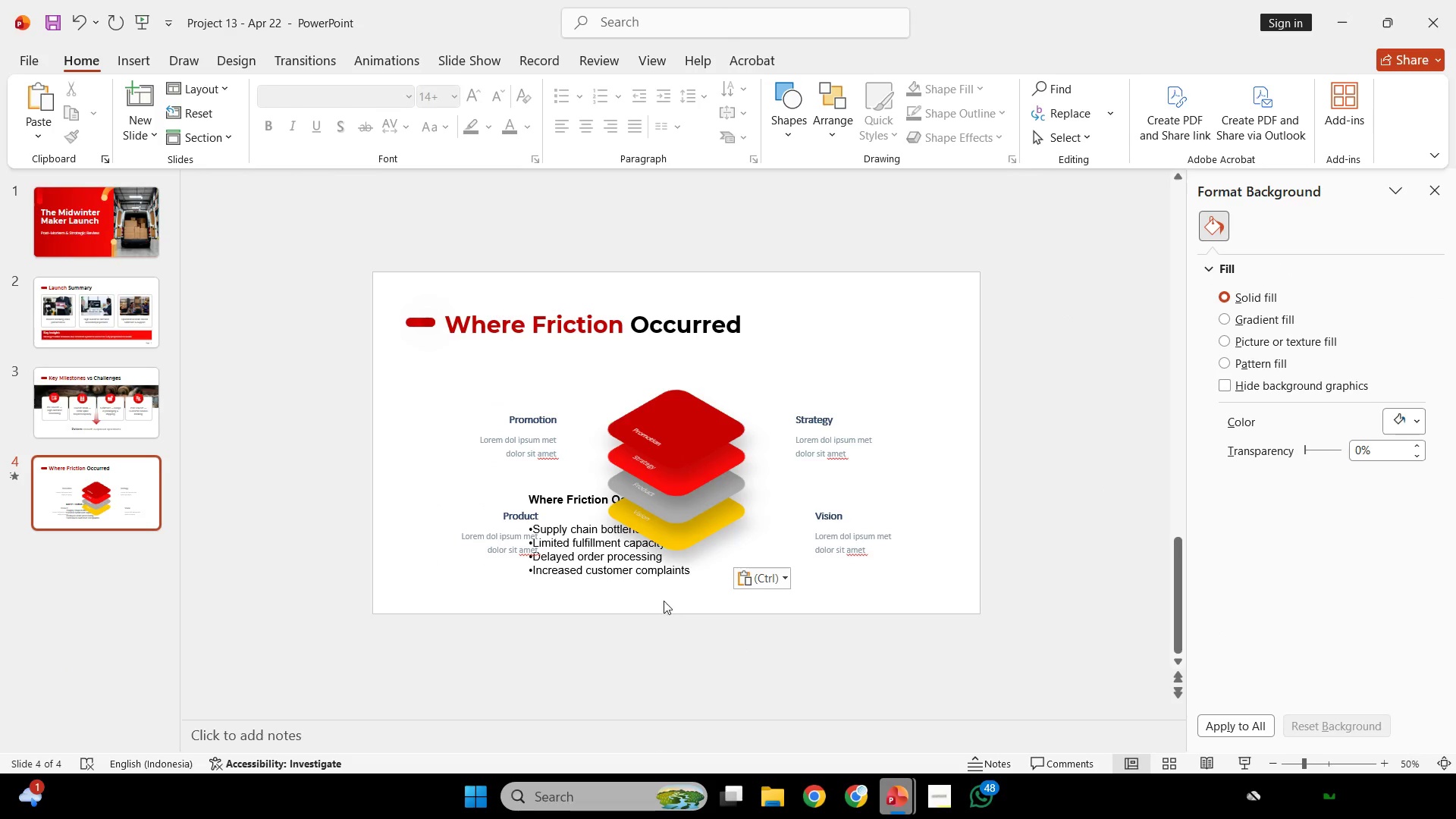 
left_click([660, 580])
 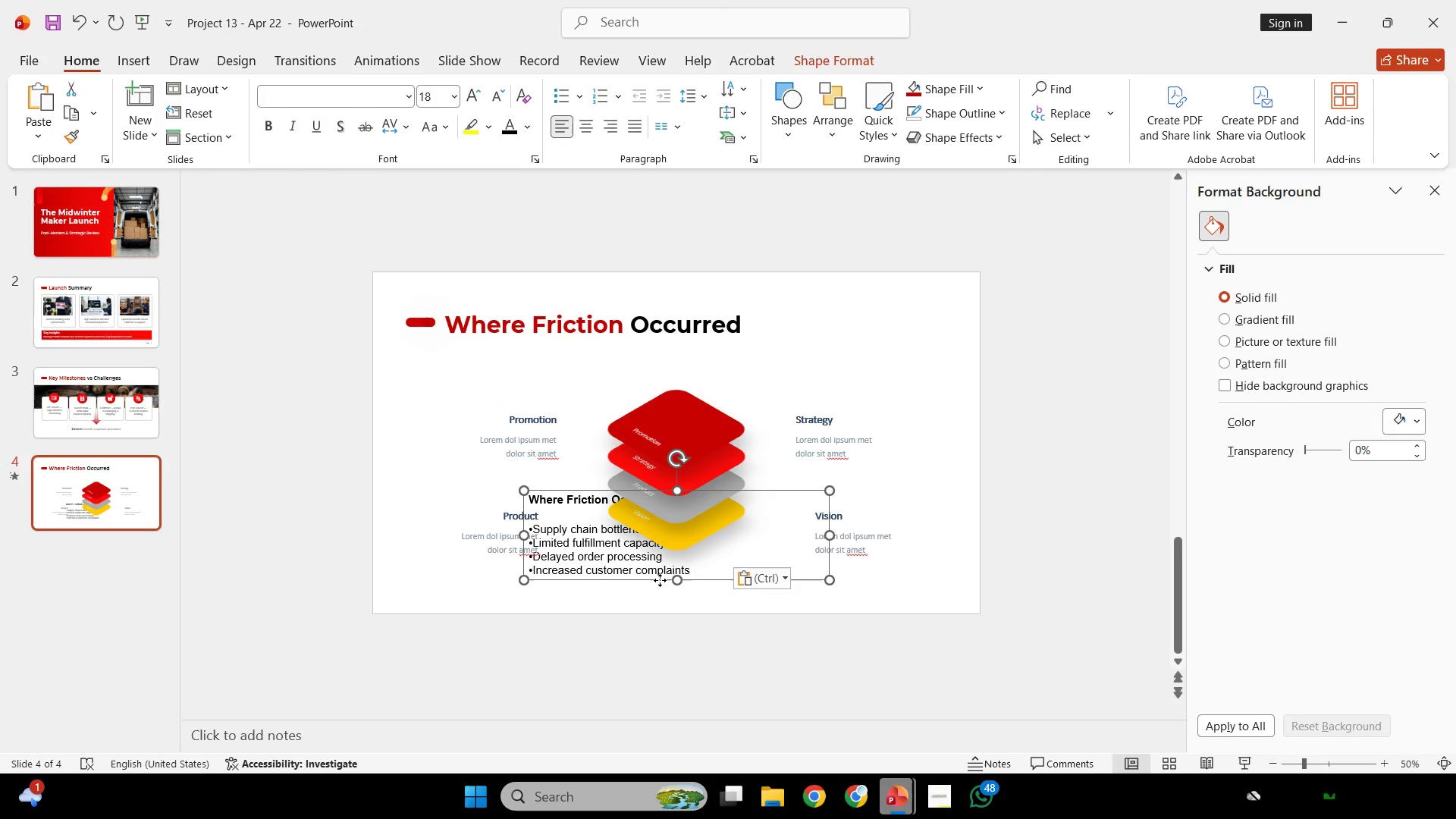 
hold_key(key=ShiftLeft, duration=0.66)
left_click_drag(start_coordinate=[660, 580], to_coordinate=[657, 661])
 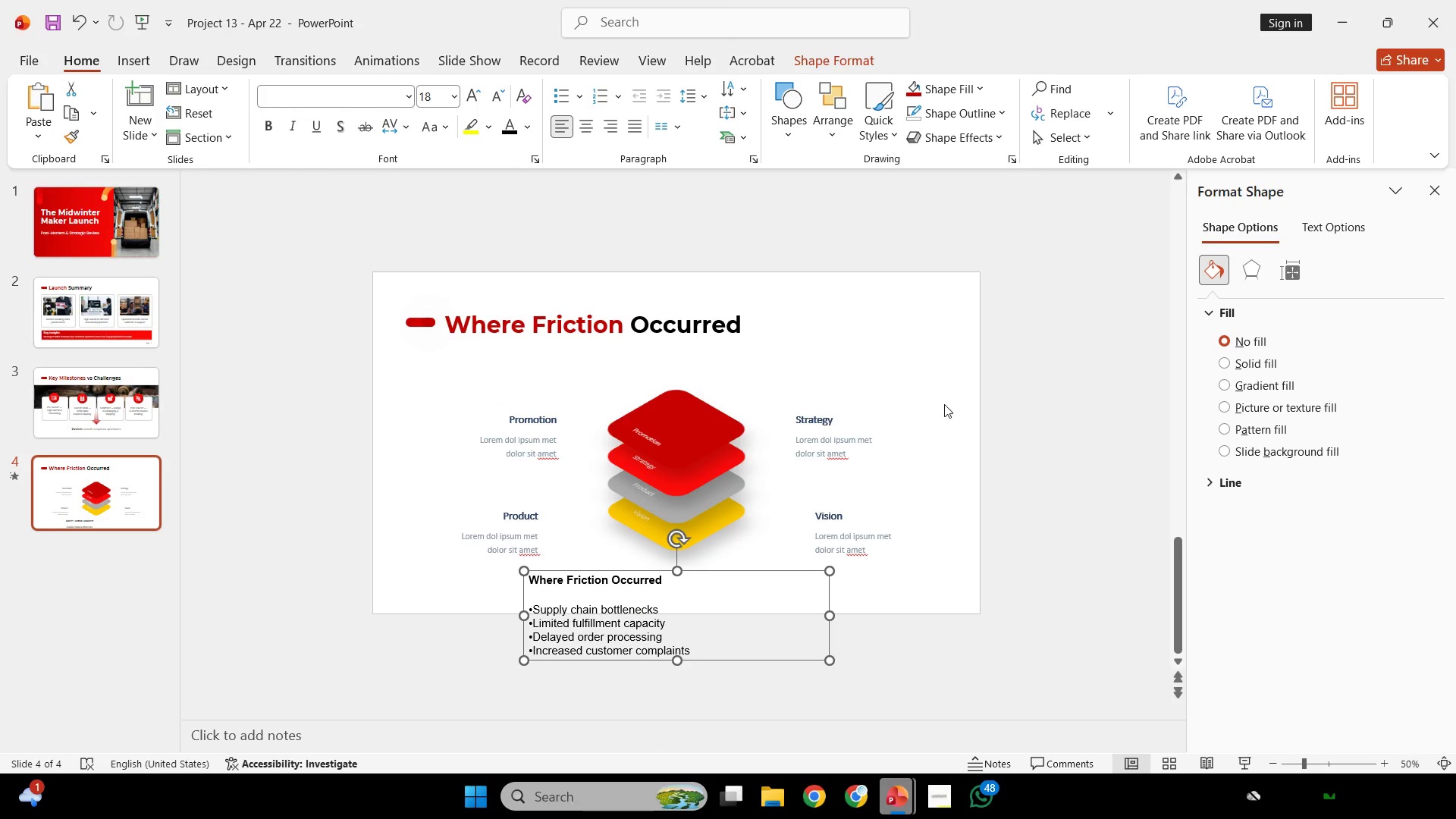 
left_click([1015, 392])
 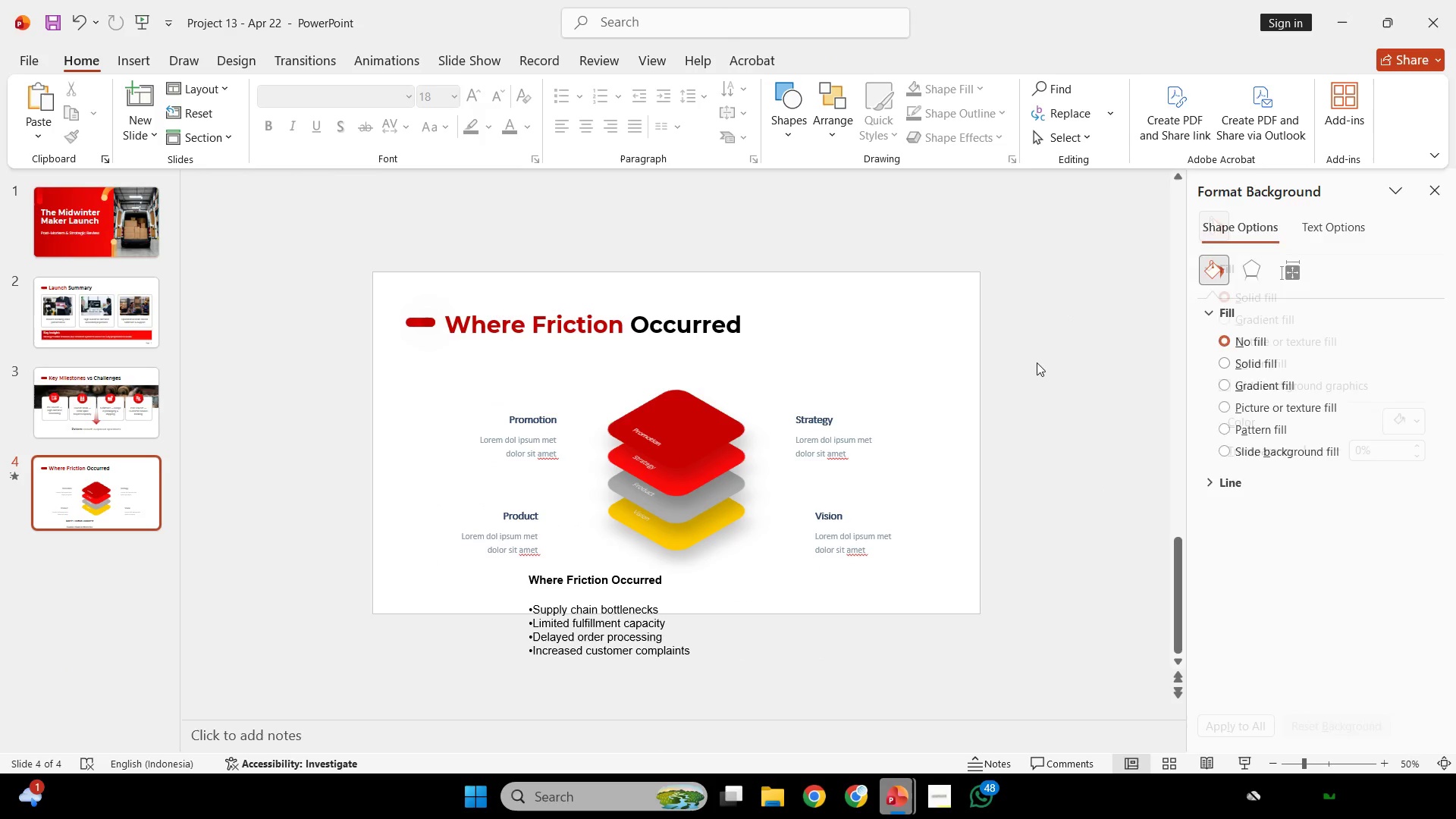 
left_click_drag(start_coordinate=[1037, 362], to_coordinate=[344, 611])
 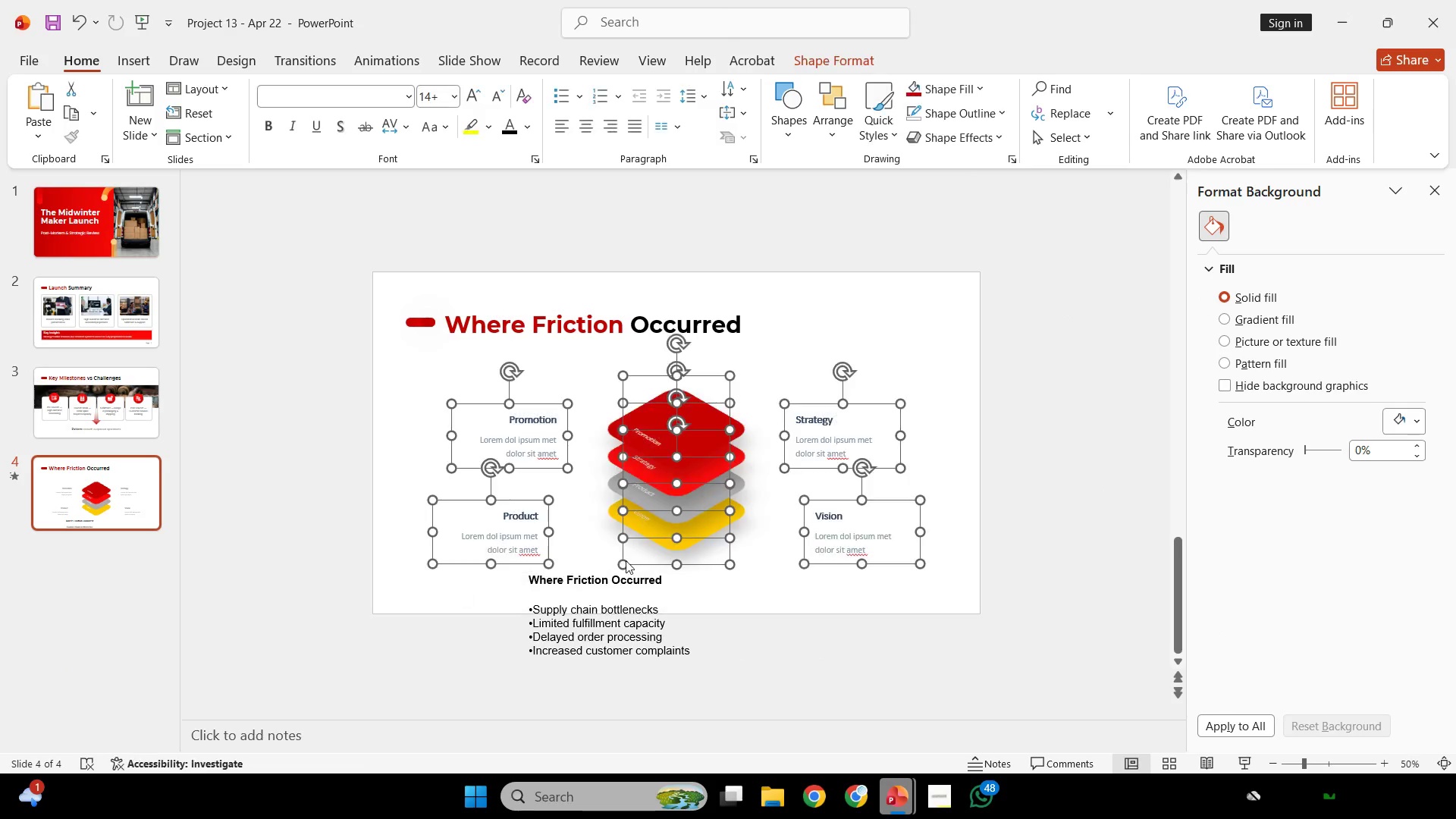 
hold_key(key=ShiftLeft, duration=2.19)
left_click_drag(start_coordinate=[698, 548], to_coordinate=[693, 516])
 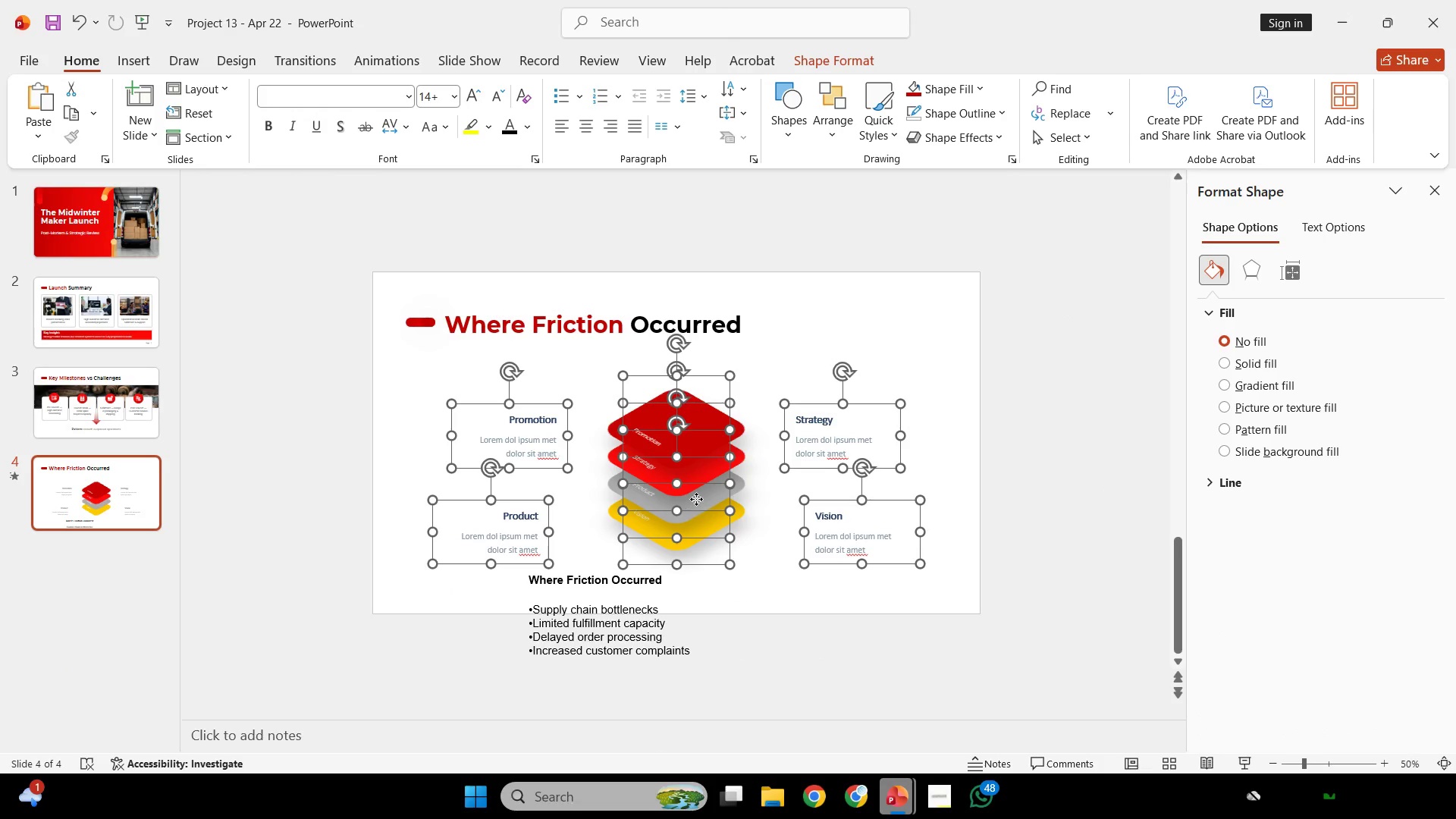 
left_click_drag(start_coordinate=[696, 499], to_coordinate=[695, 488])
 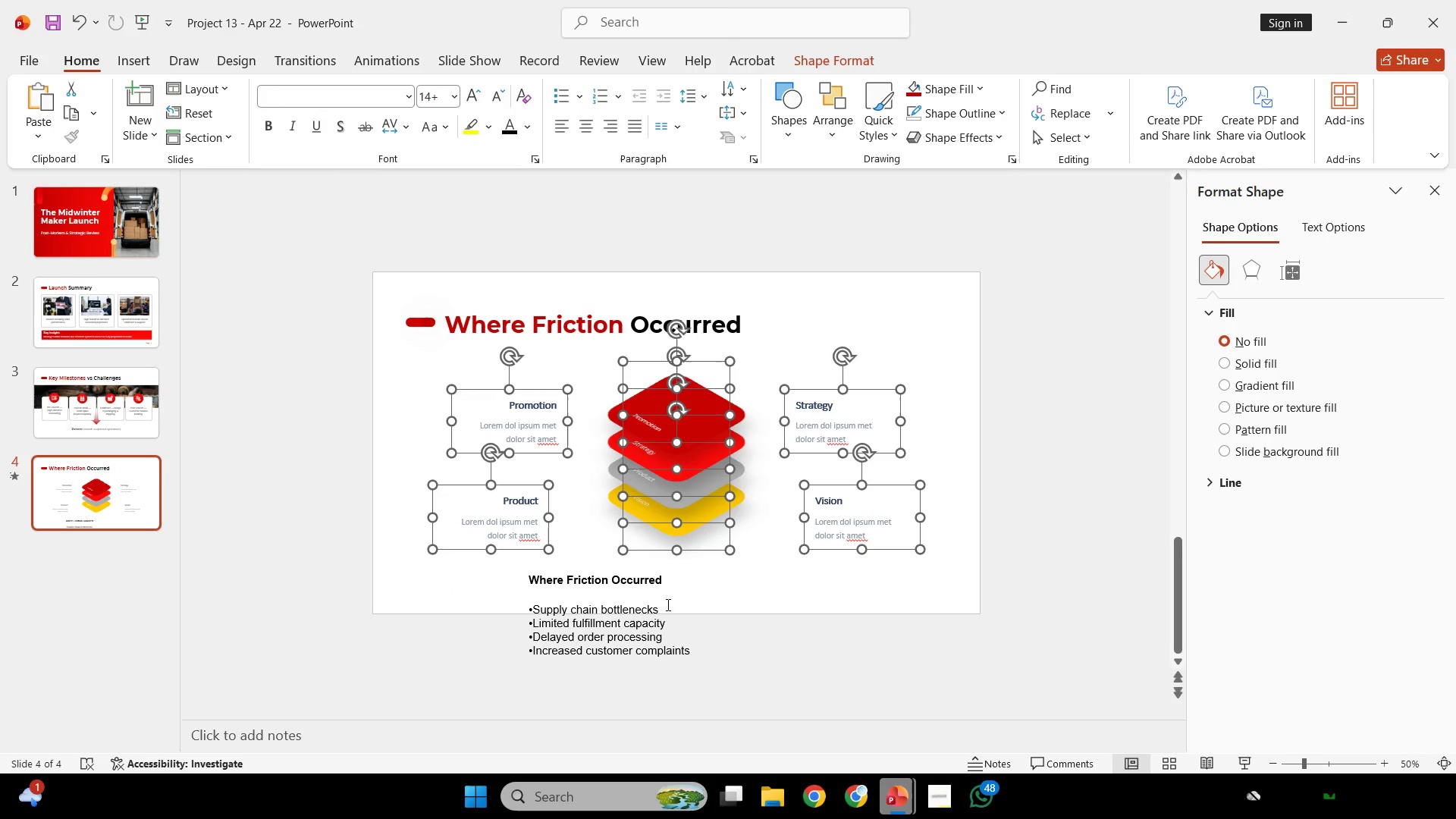 
left_click_drag(start_coordinate=[666, 604], to_coordinate=[543, 609])
 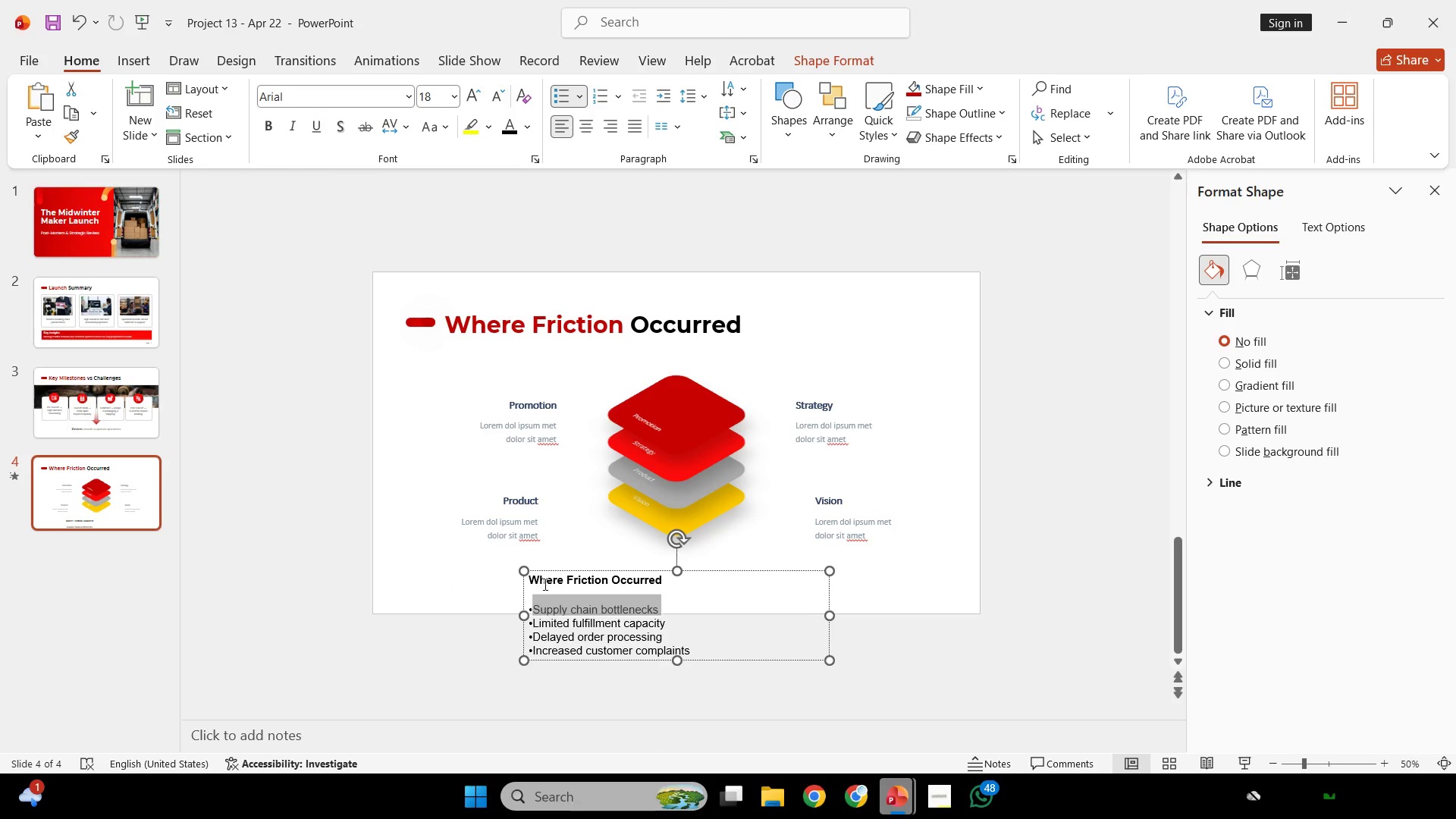 
key(Control+C)
 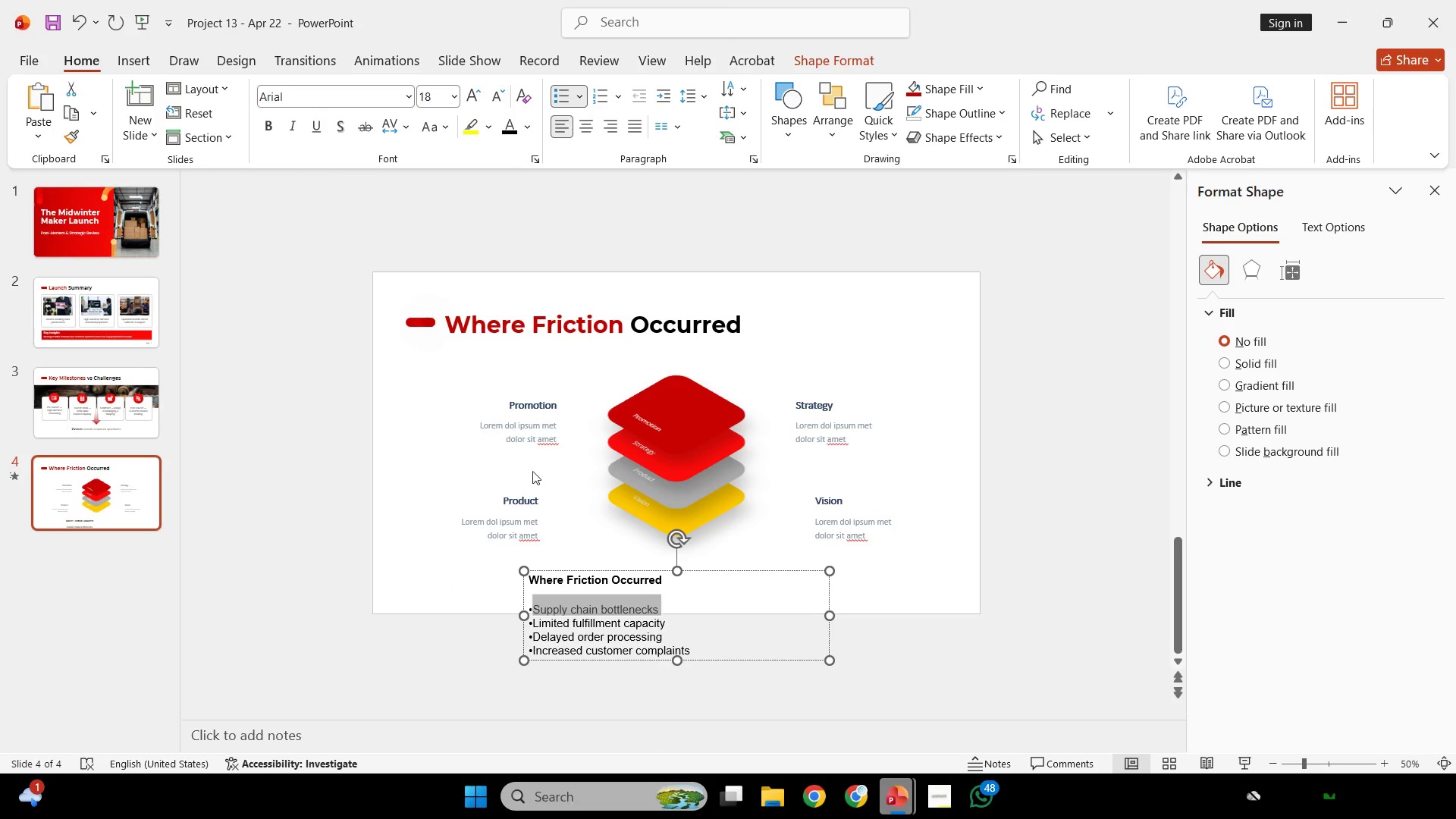 
key(Control+C)
 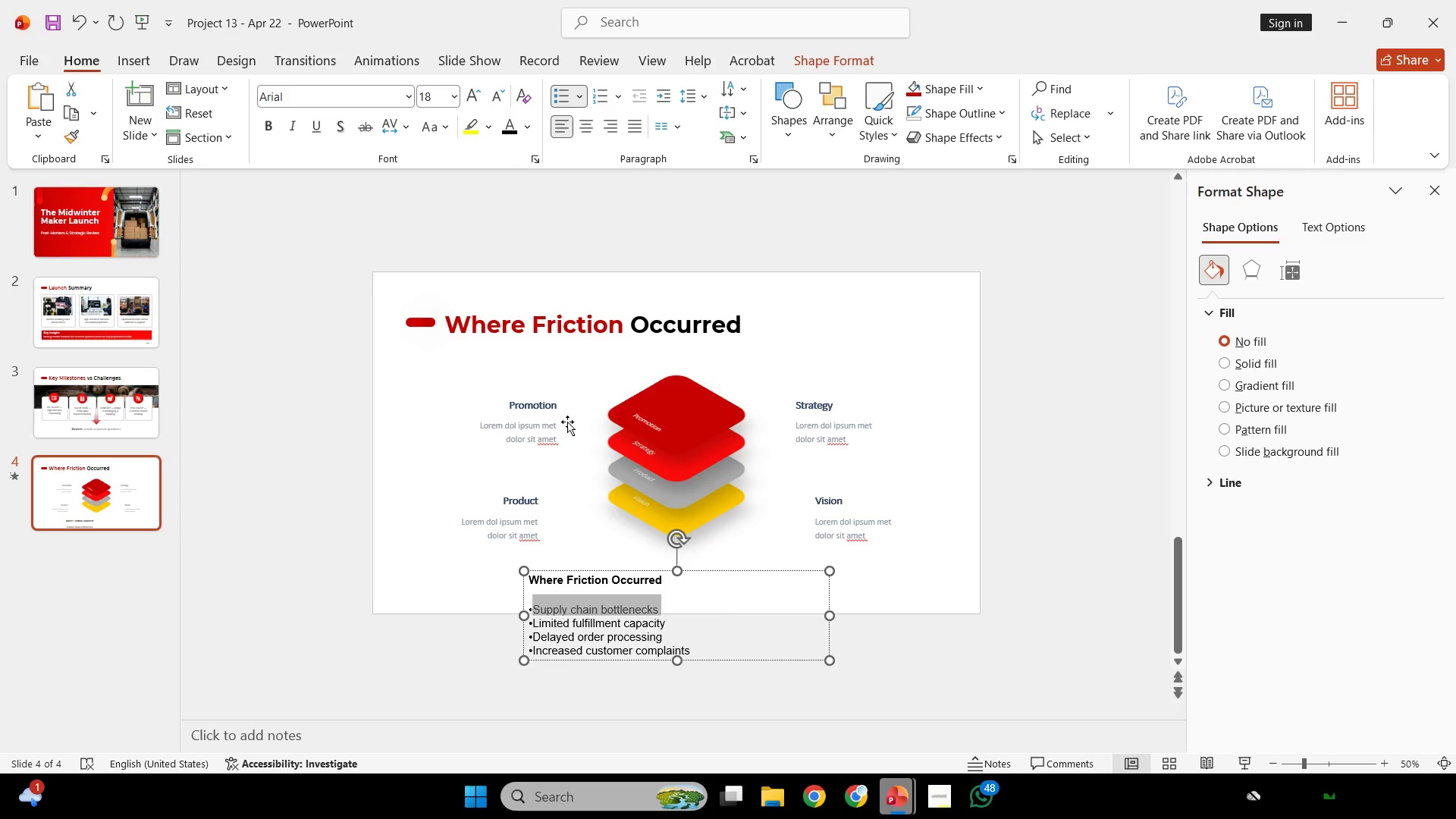 
wait(7.52)
 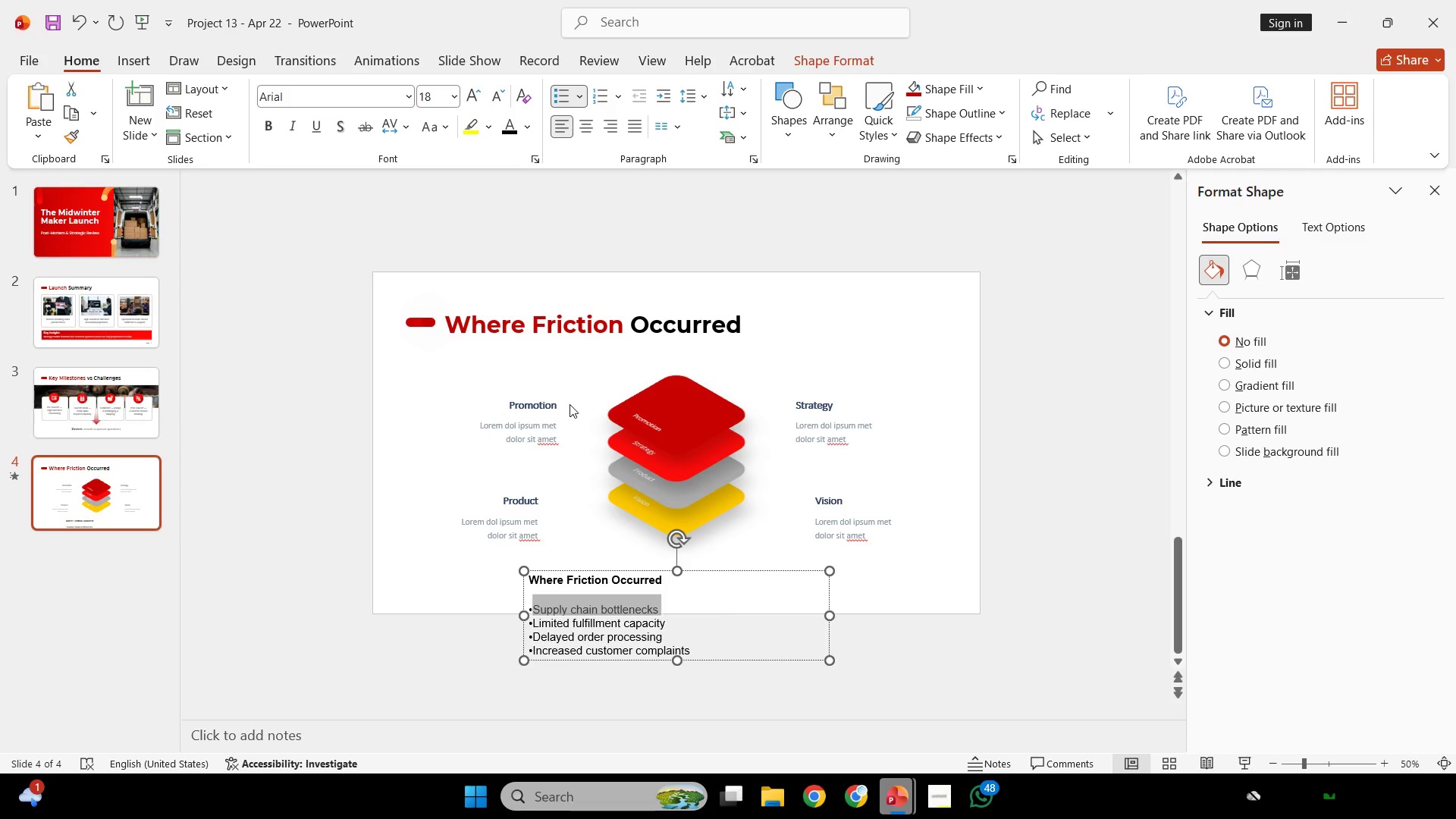 
left_click([548, 420])
 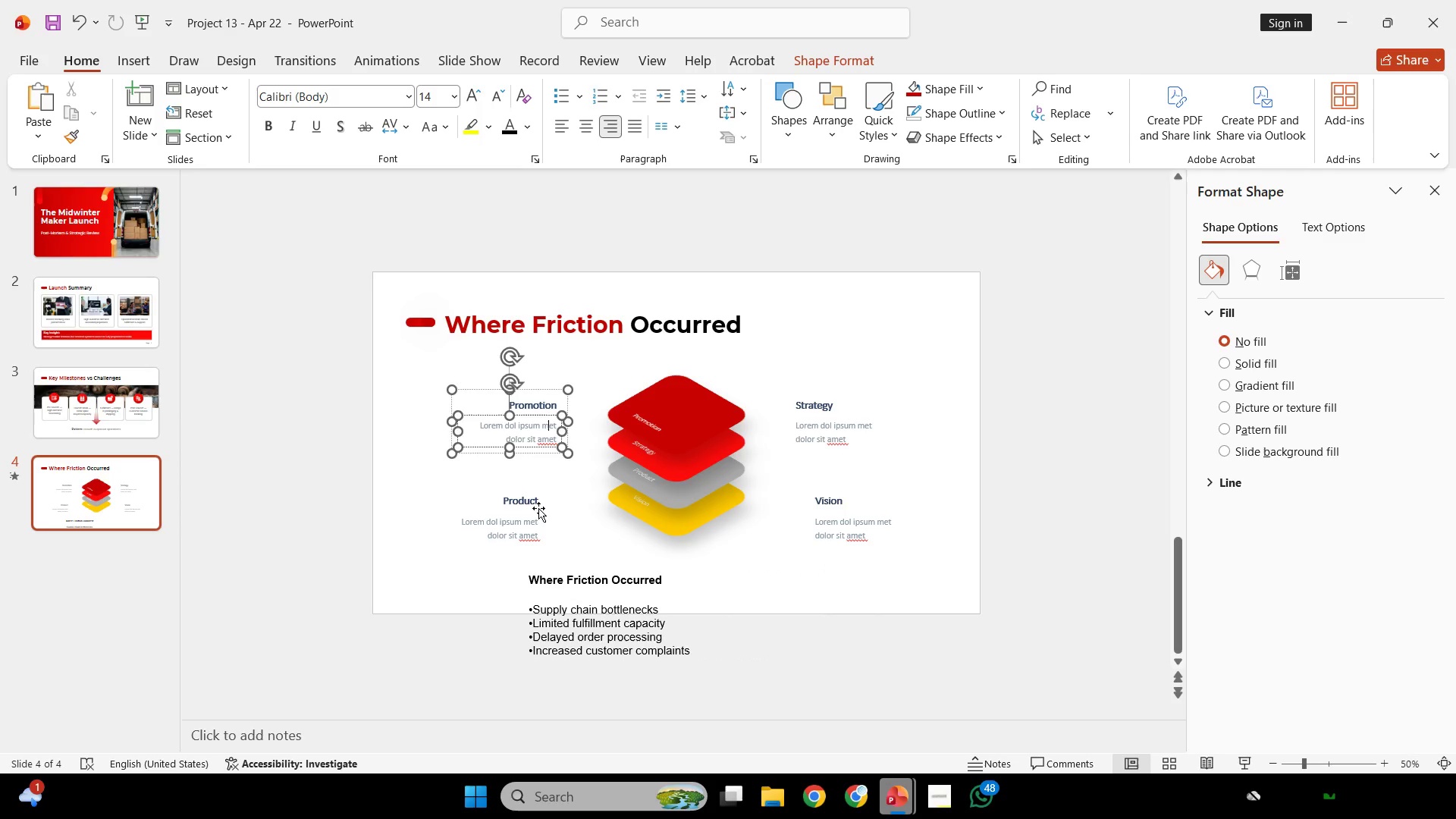 
double_click([818, 497])
 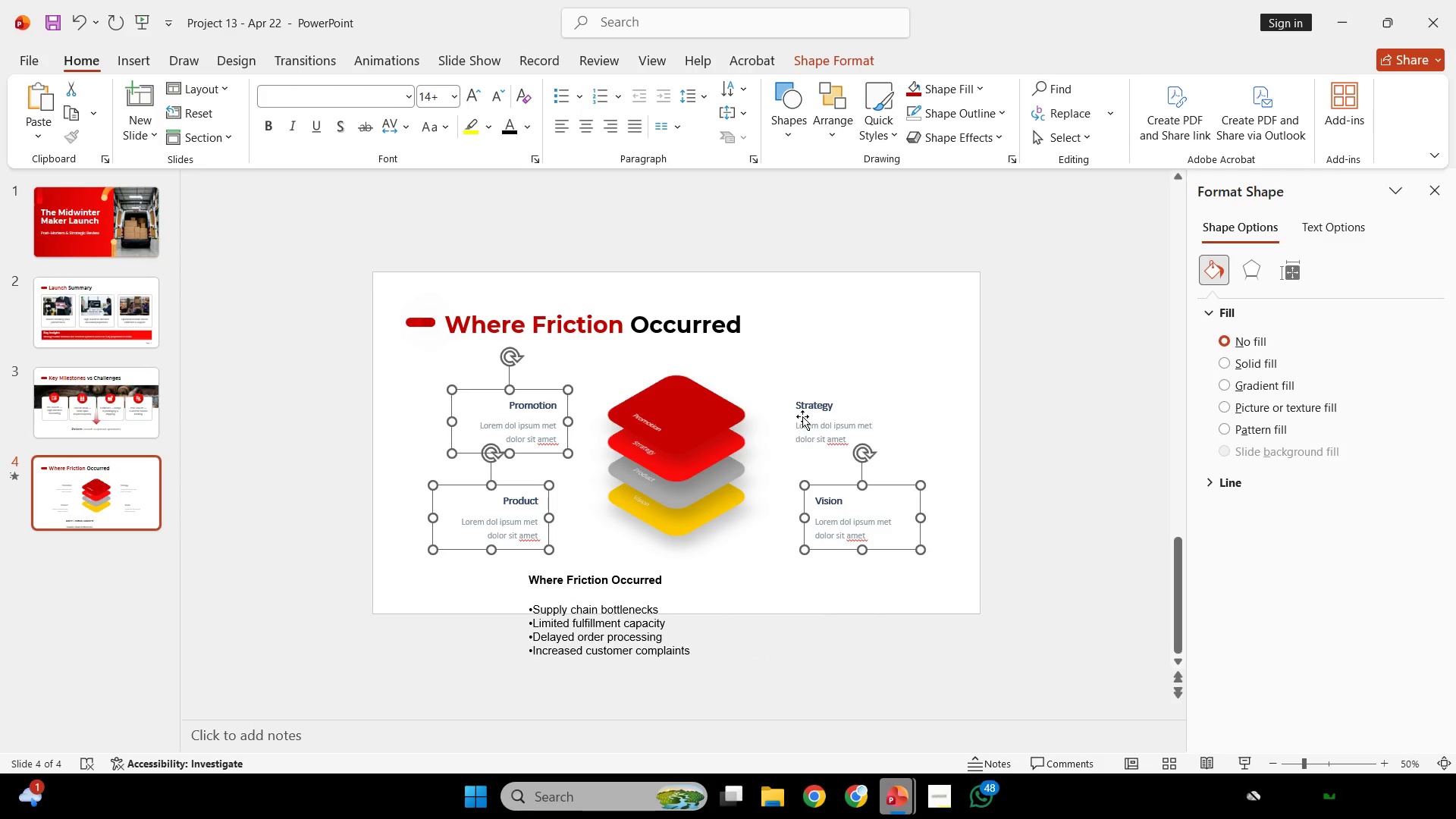 
triple_click([802, 416])
 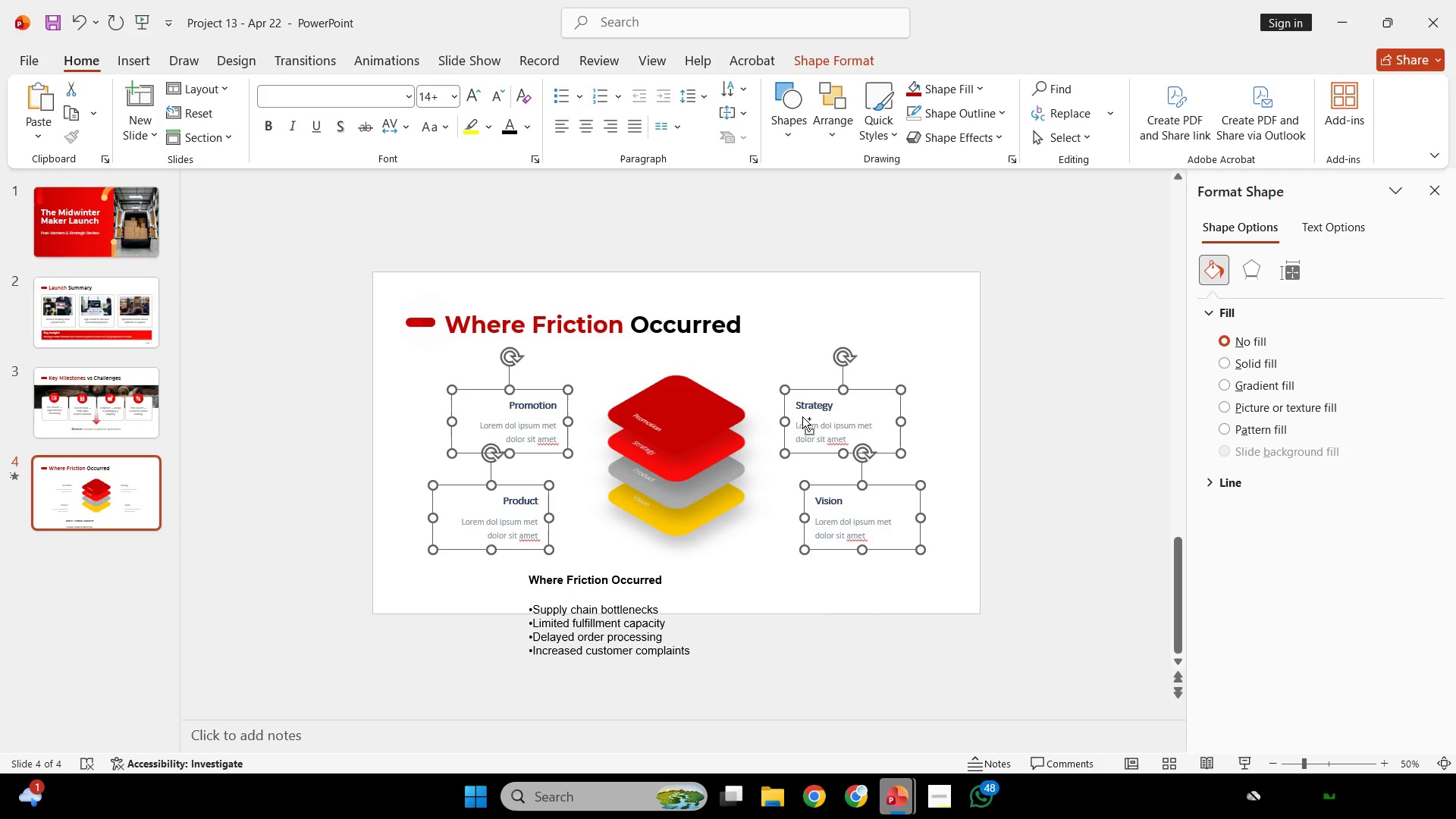 
key(Control+Shift+G)
 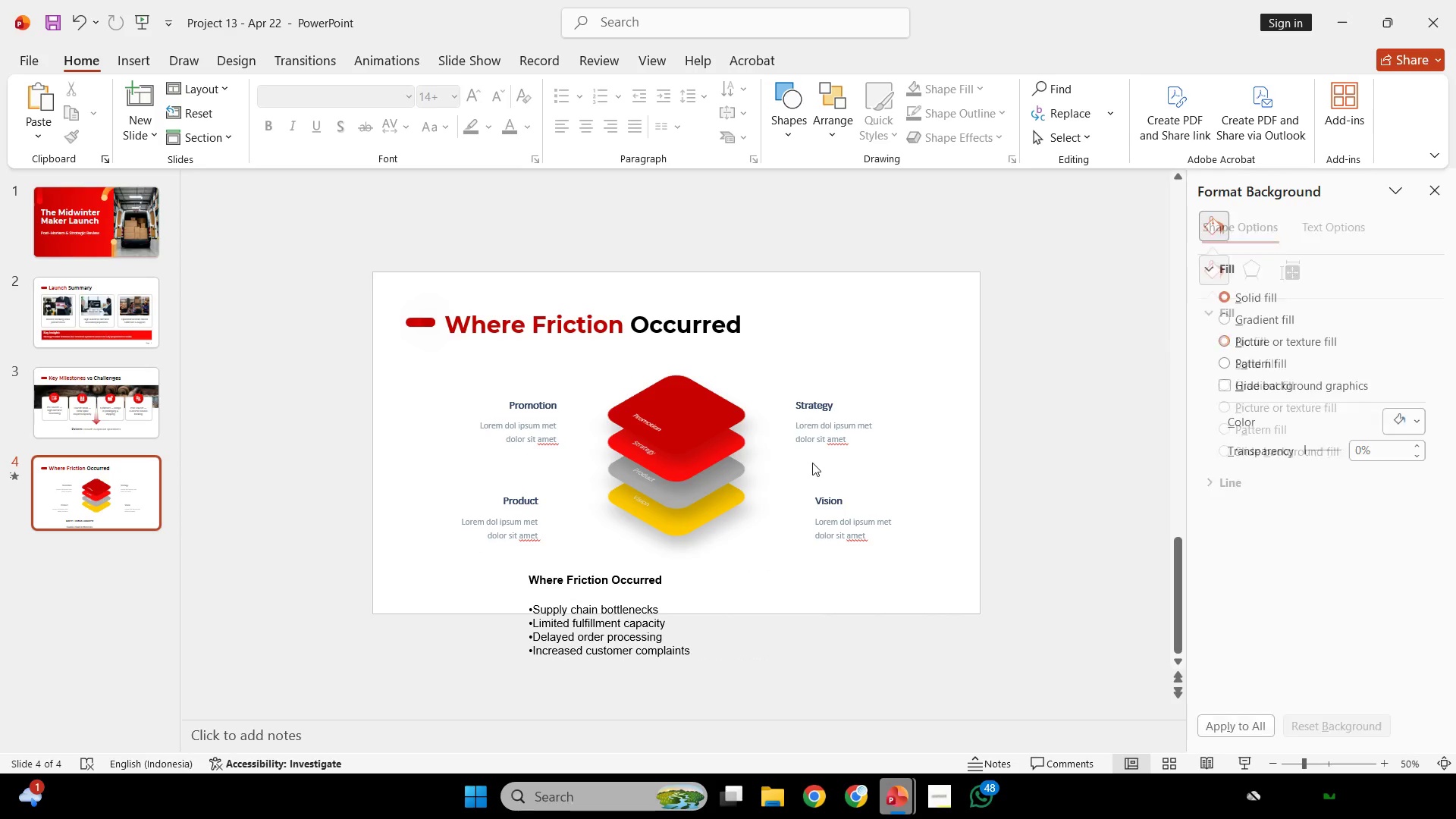 
double_click([812, 463])
 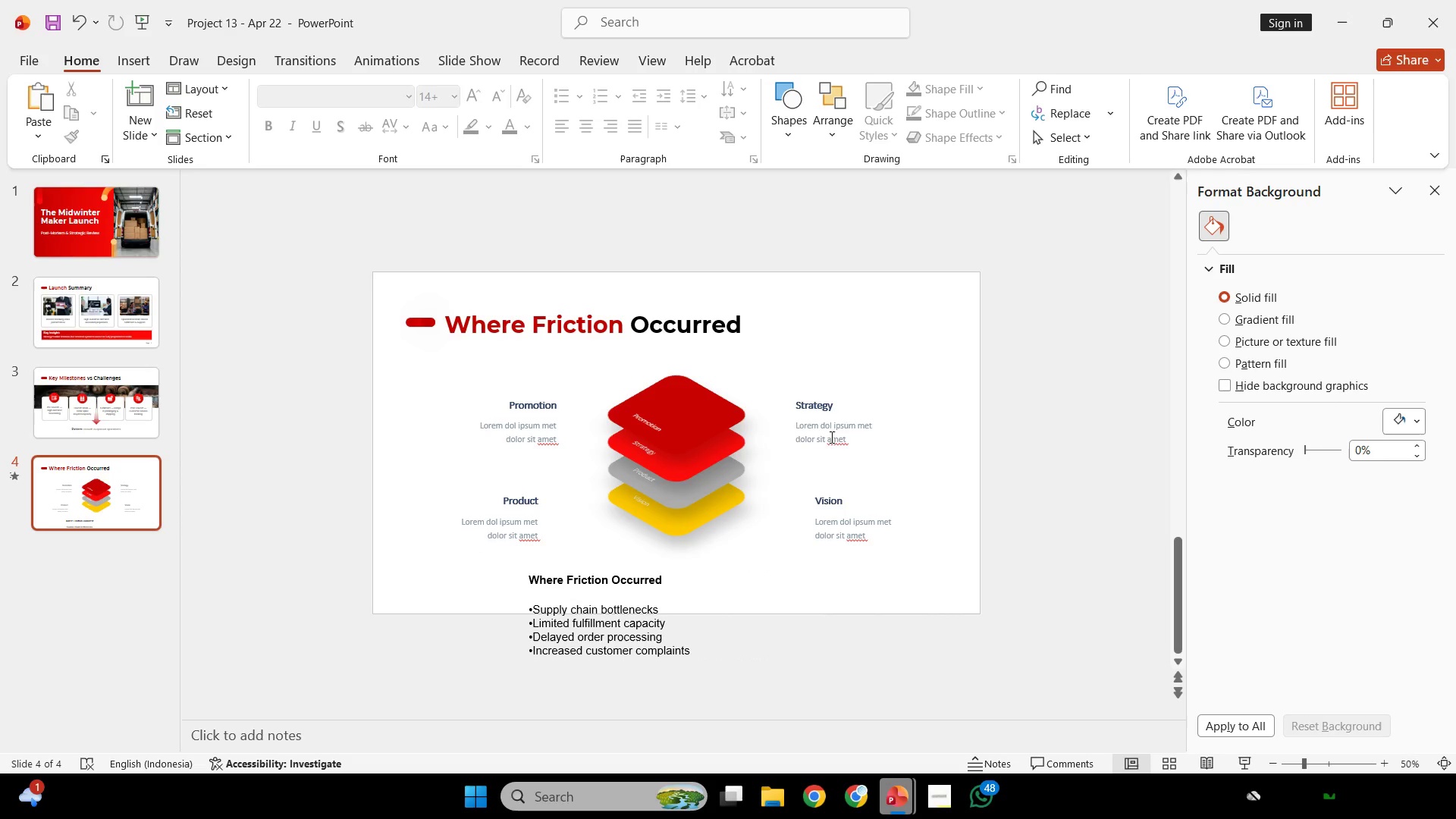 
triple_click([830, 437])
 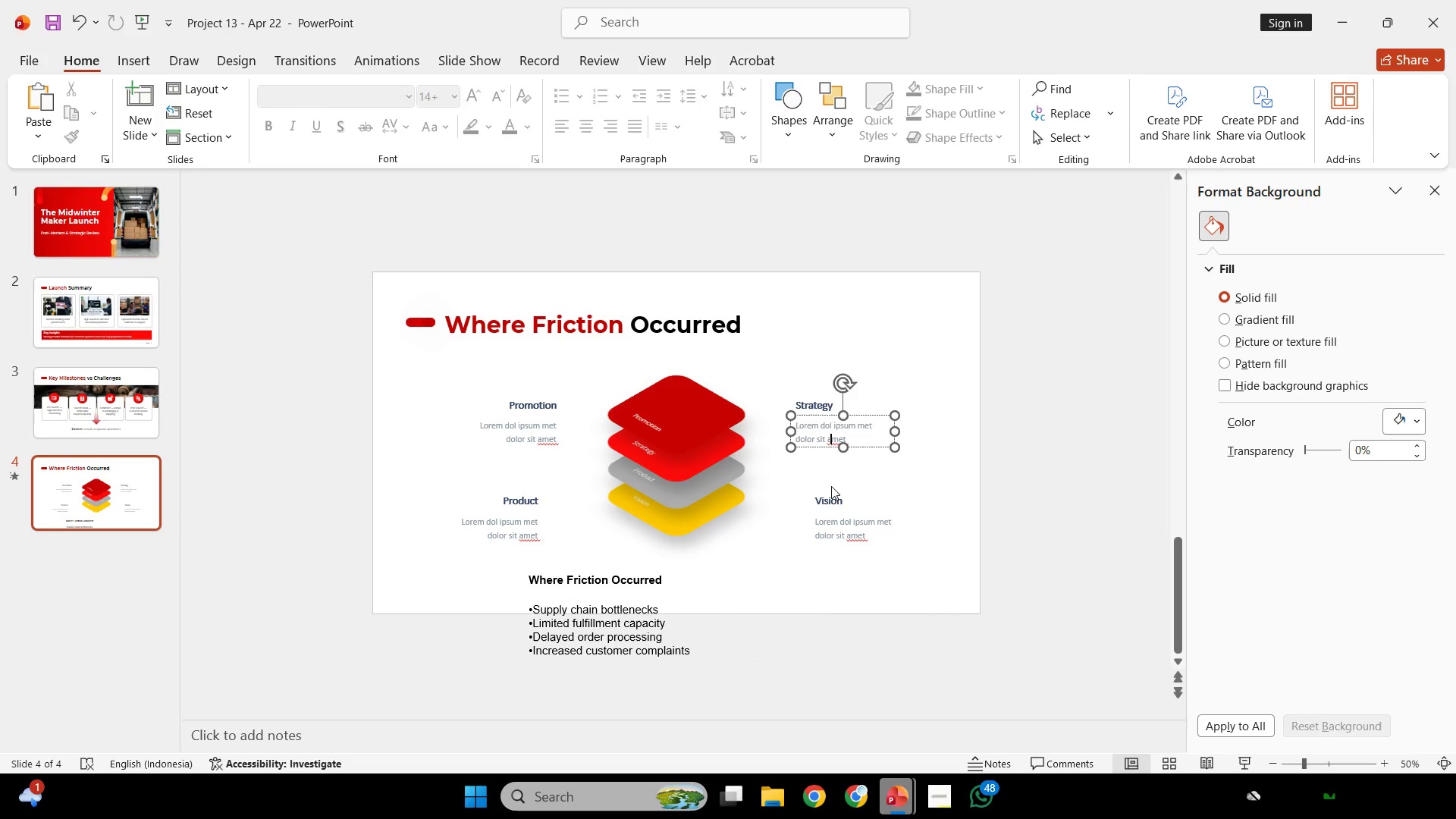 
hold_key(key=ShiftLeft, duration=4.33)
double_click([533, 541])
 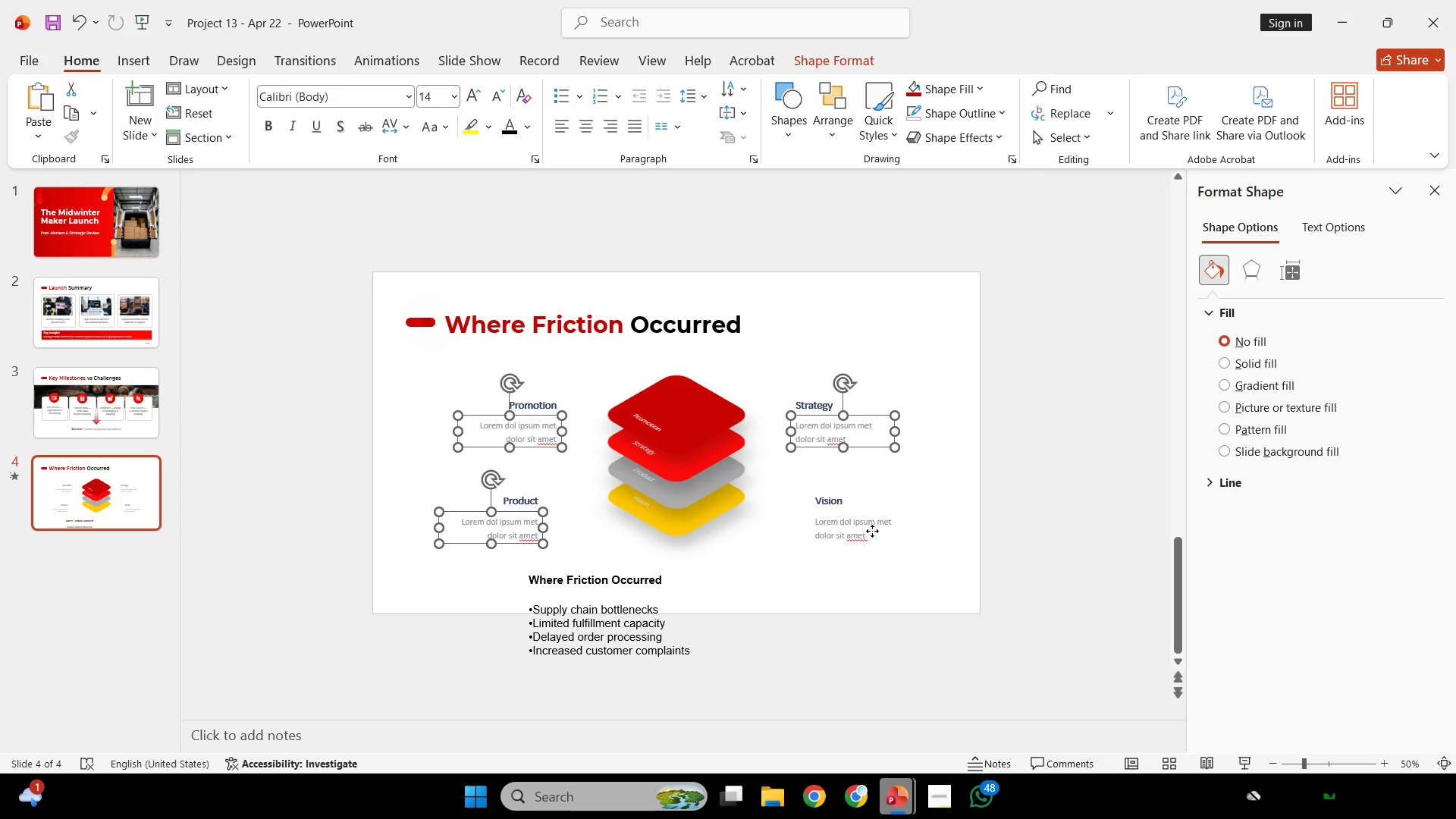 
triple_click([872, 531])
 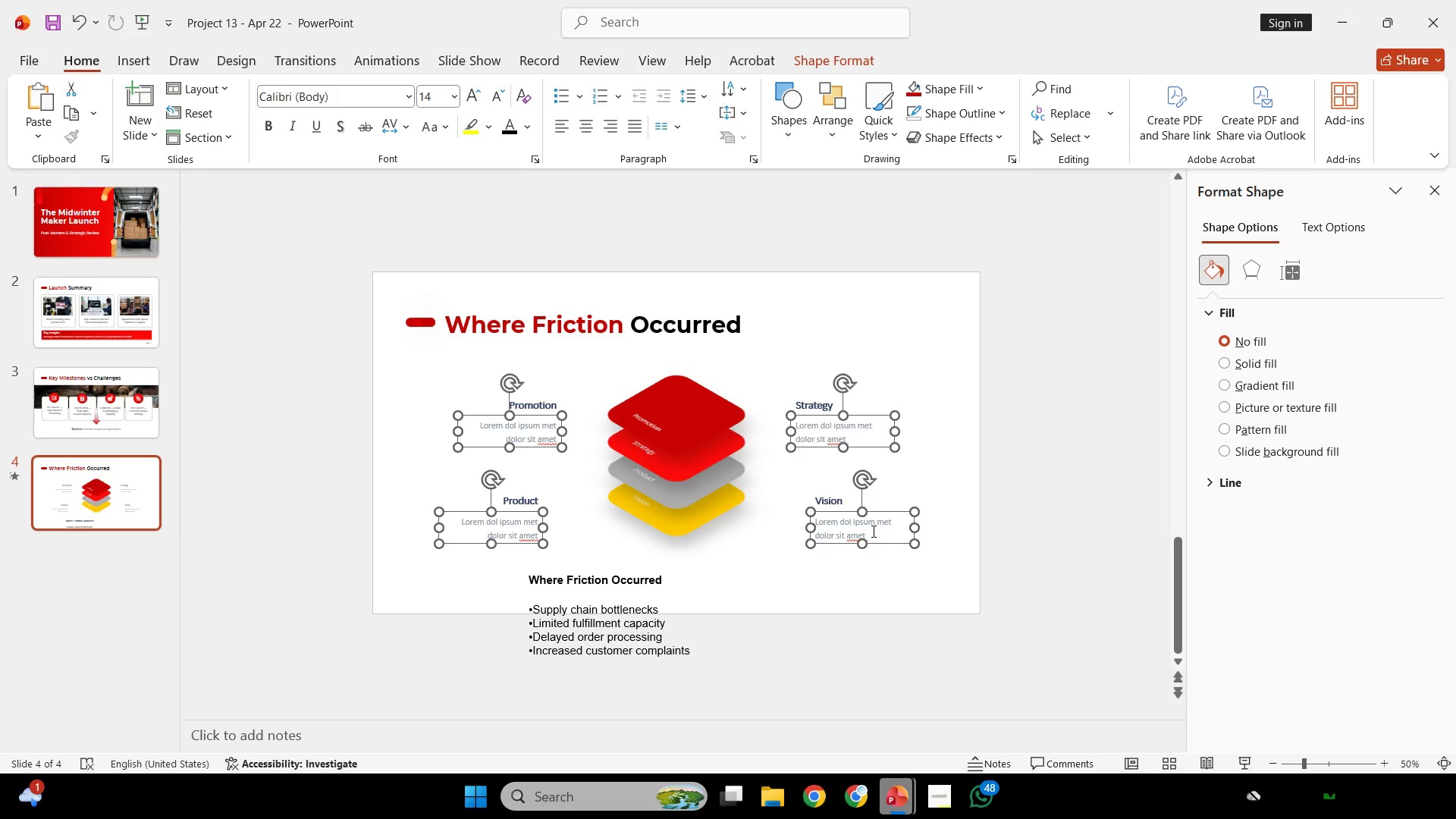 
key(Backspace)
 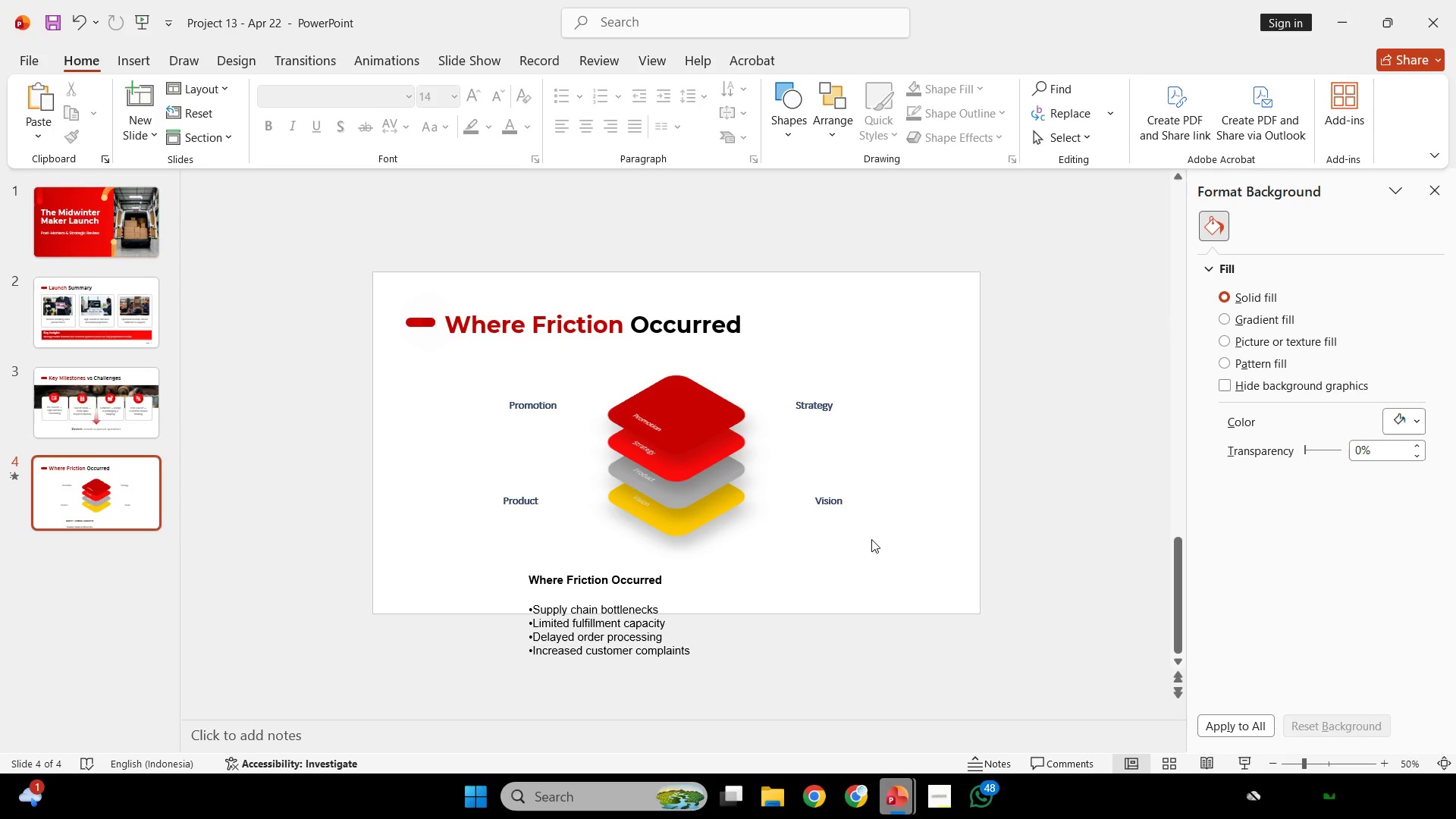 
wait(7.58)
 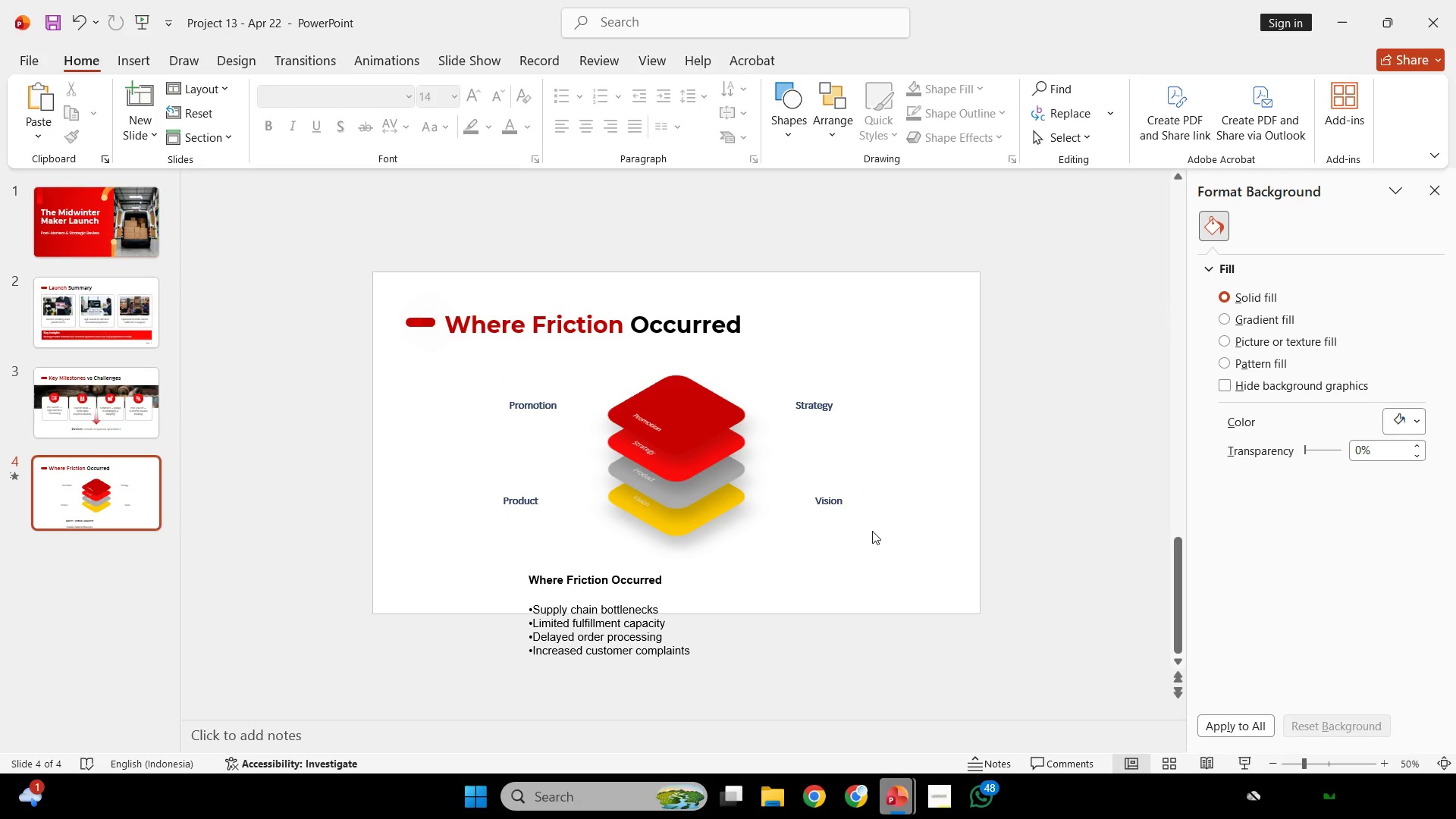 
double_click([586, 585])
 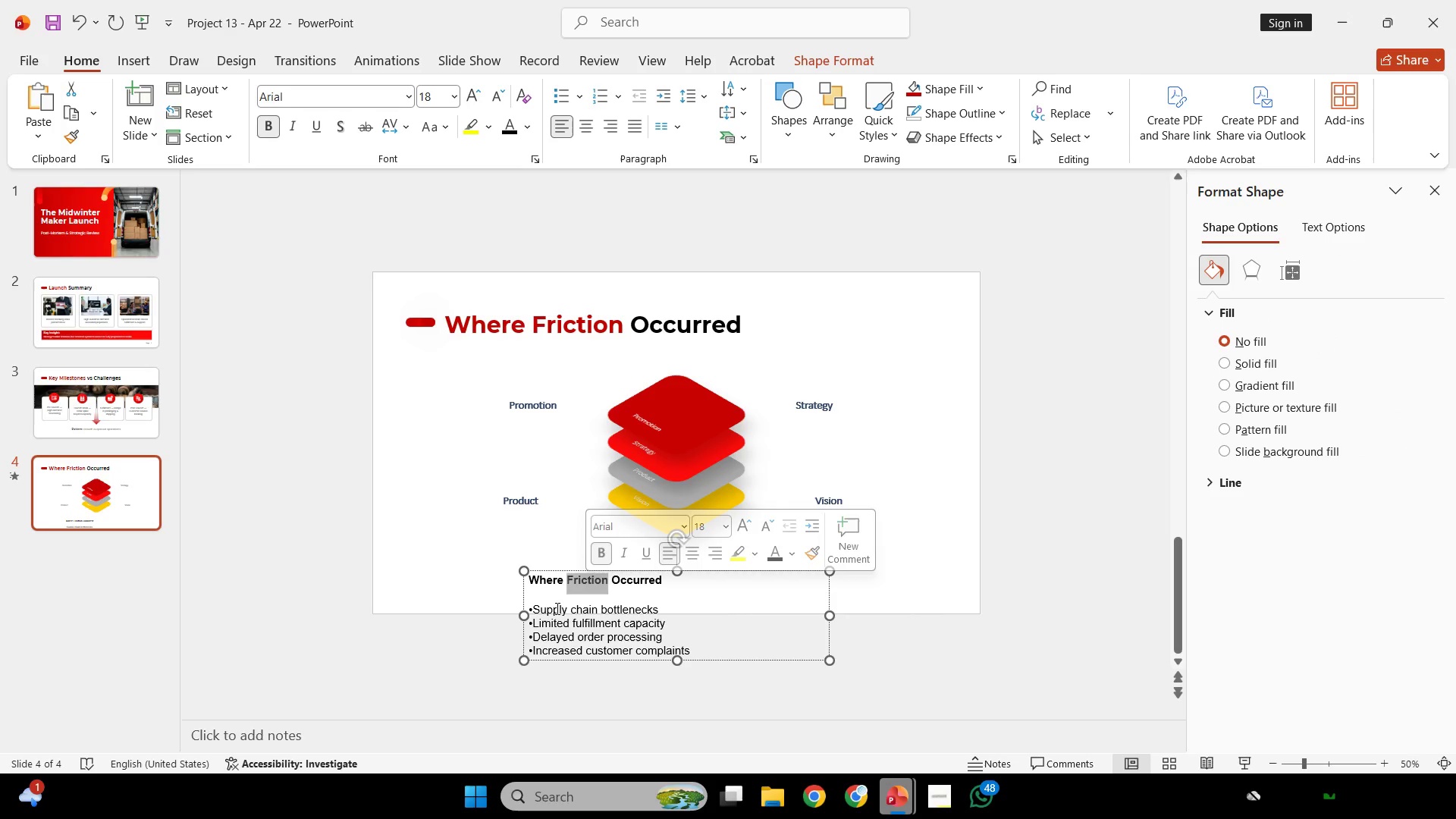 
left_click_drag(start_coordinate=[554, 608], to_coordinate=[692, 619])
 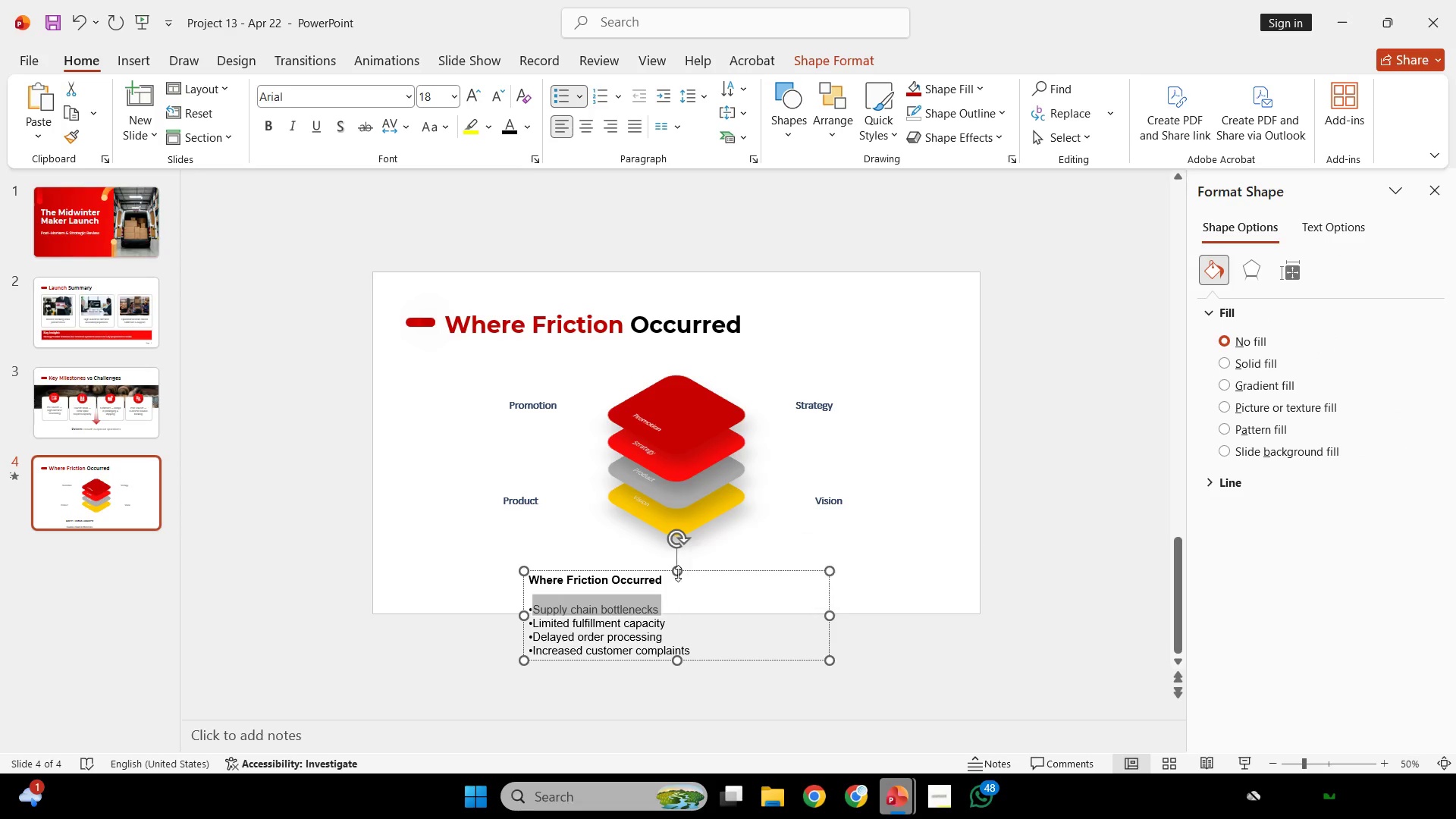 
key(Control+C)
 